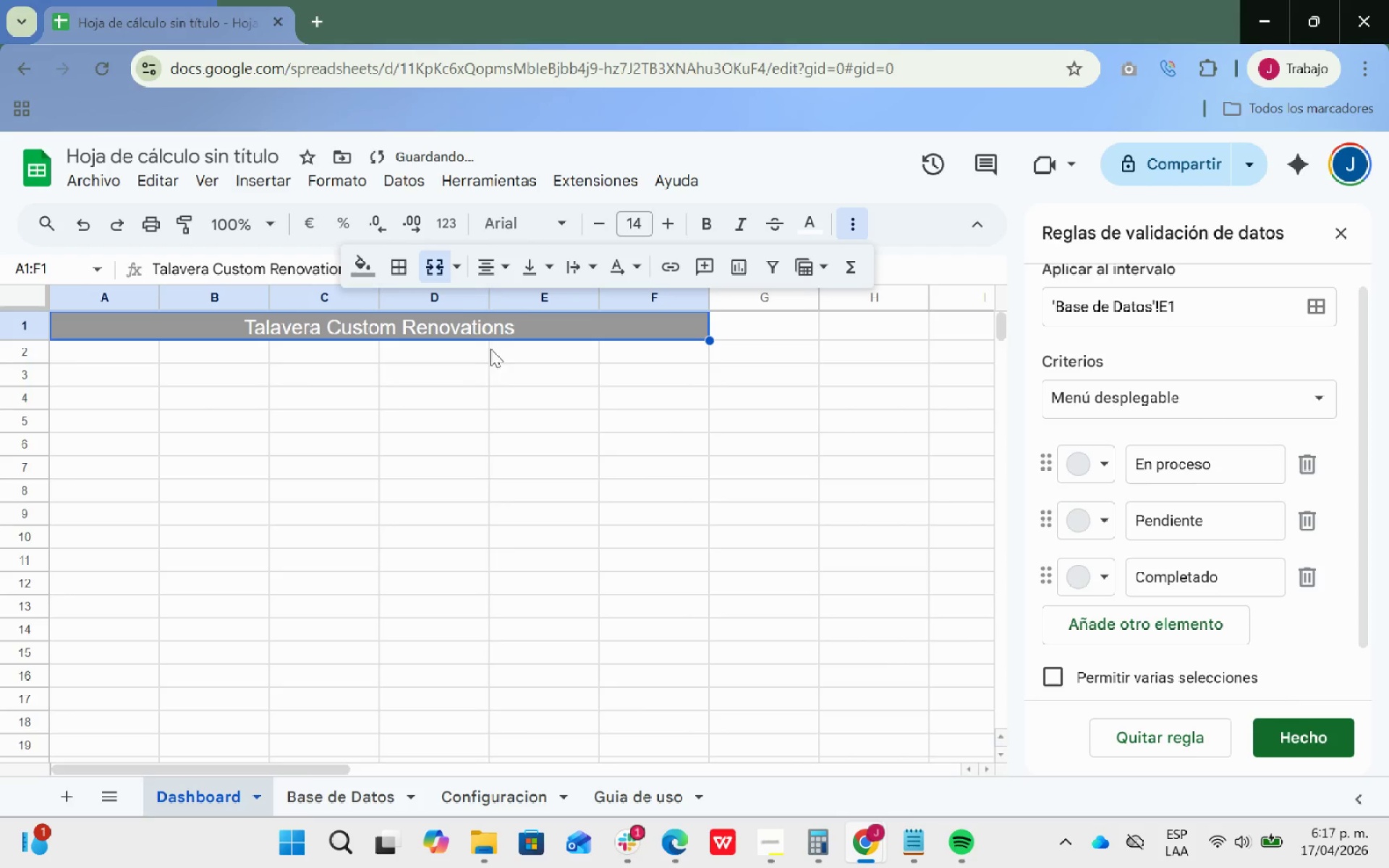 
left_click([464, 355])
 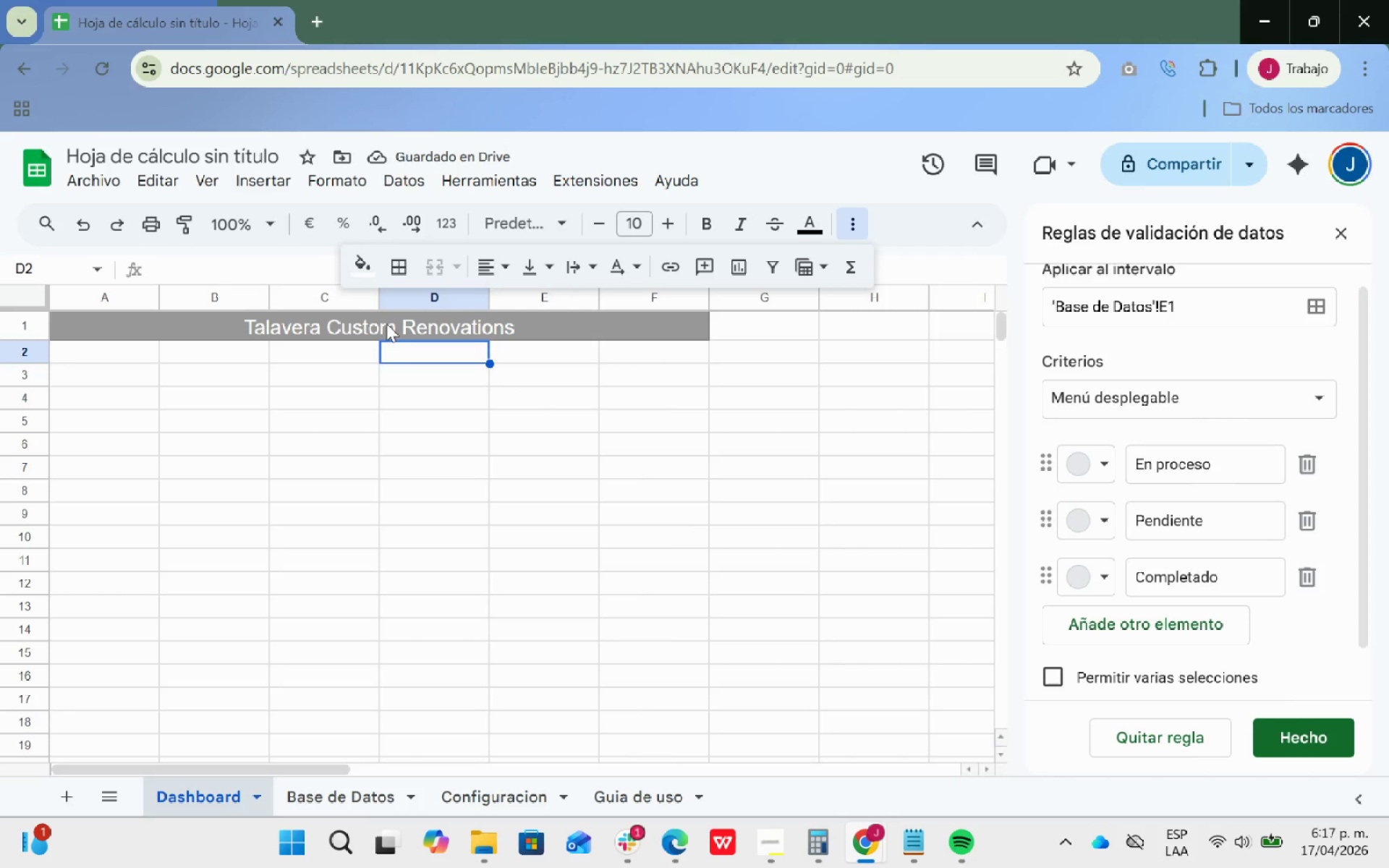 
left_click([386, 323])
 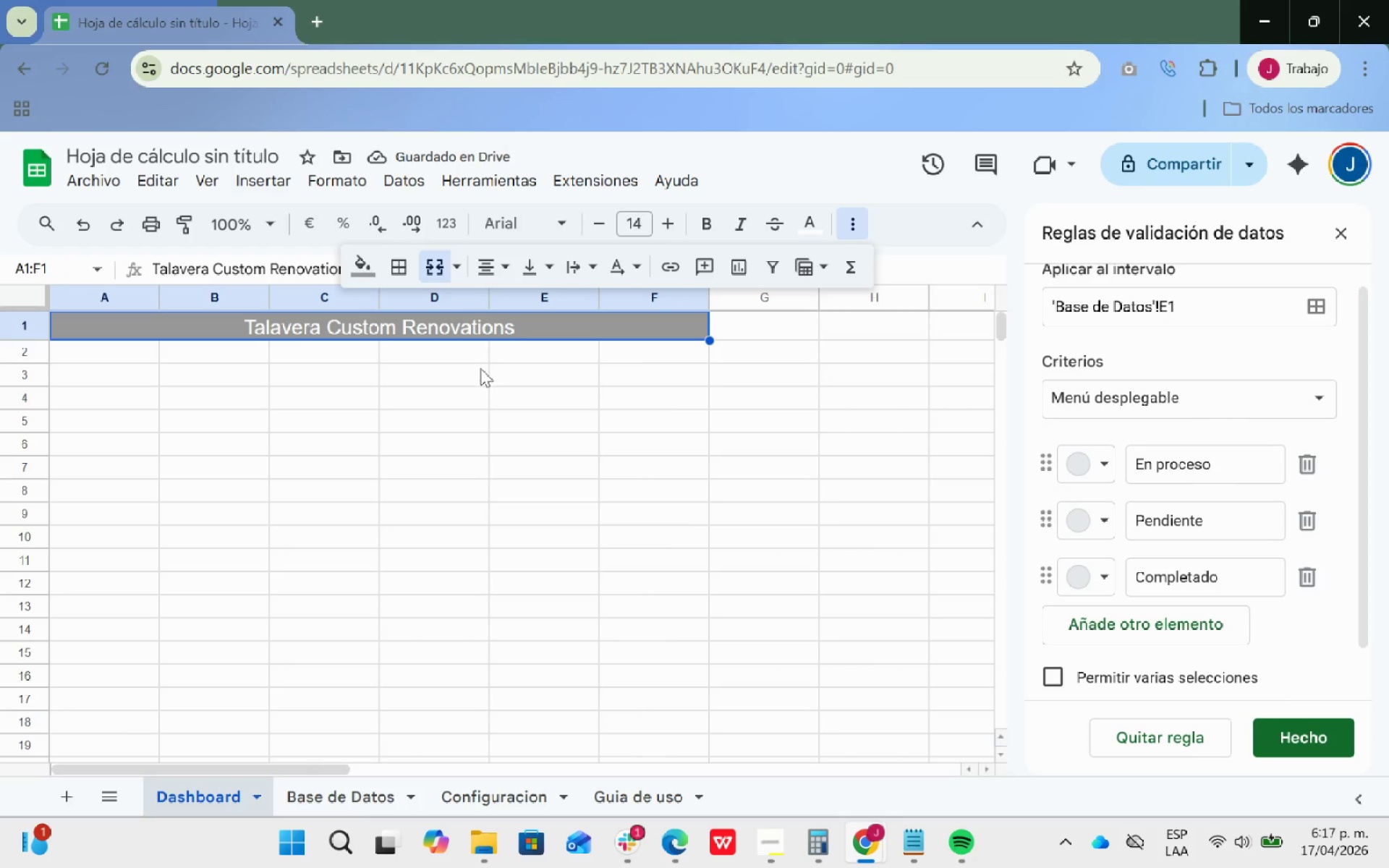 
left_click_drag(start_coordinate=[525, 328], to_coordinate=[291, 323])
 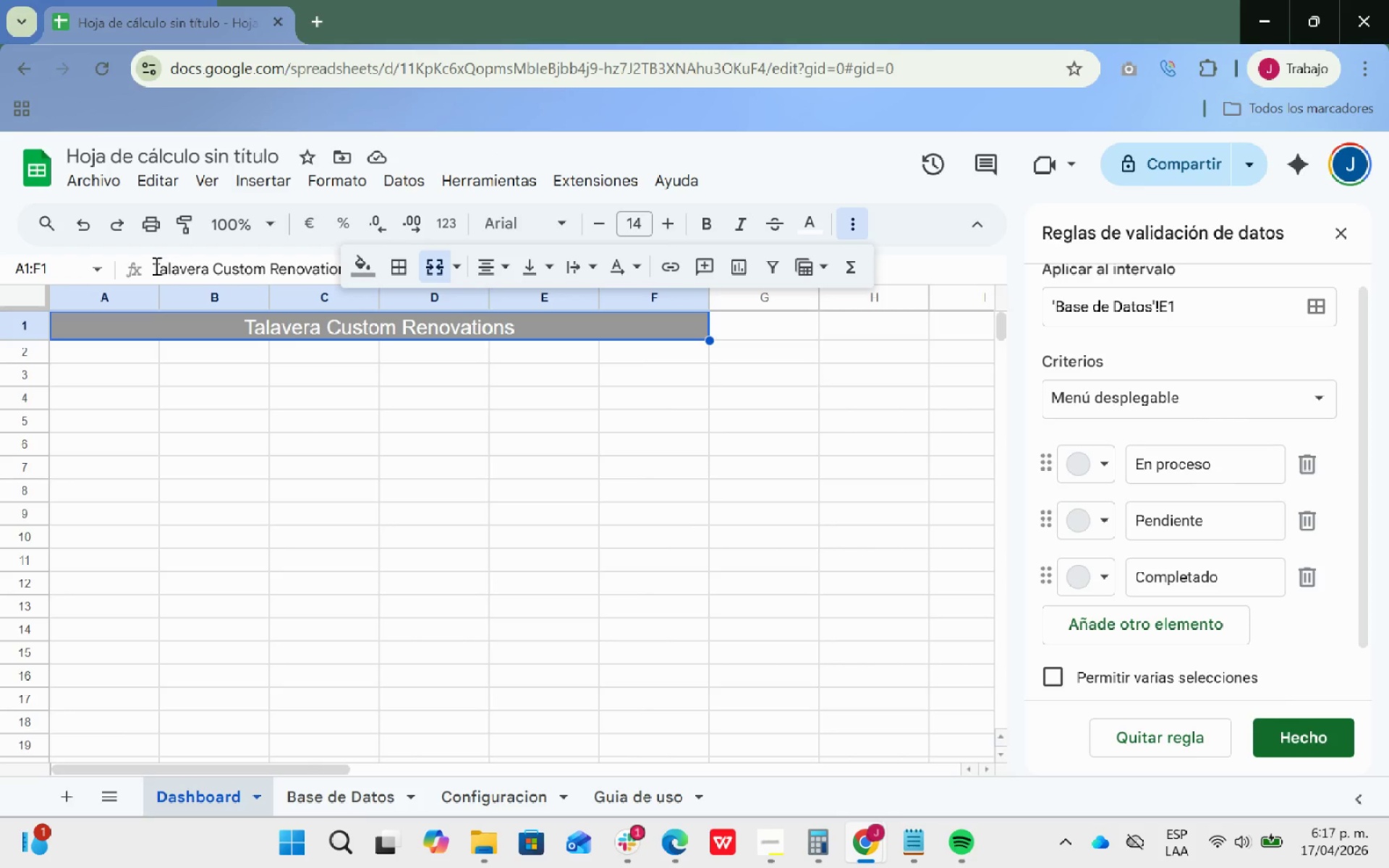 
left_click_drag(start_coordinate=[155, 265], to_coordinate=[571, 271])
 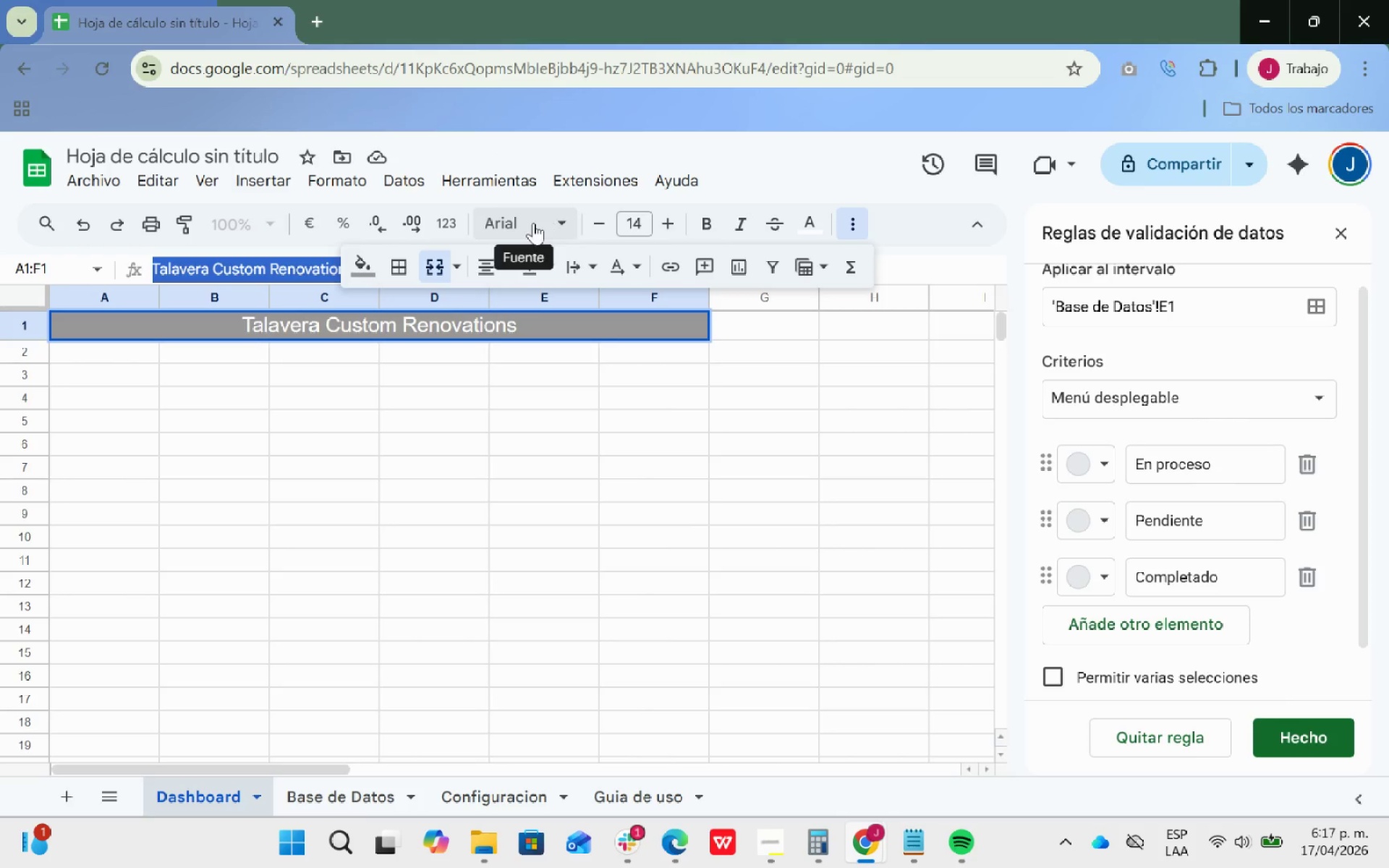 
left_click([516, 223])
 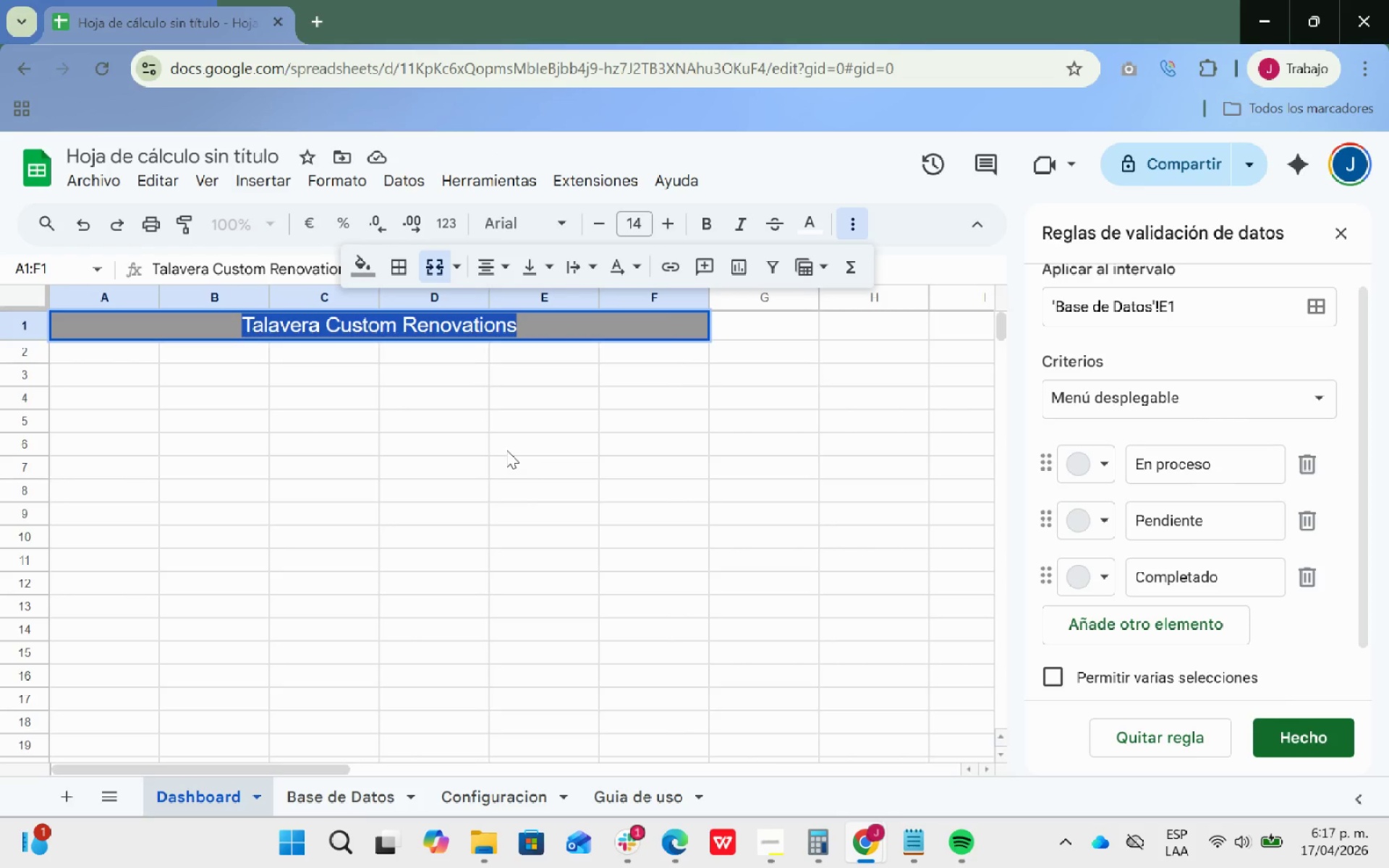 
left_click([441, 427])
 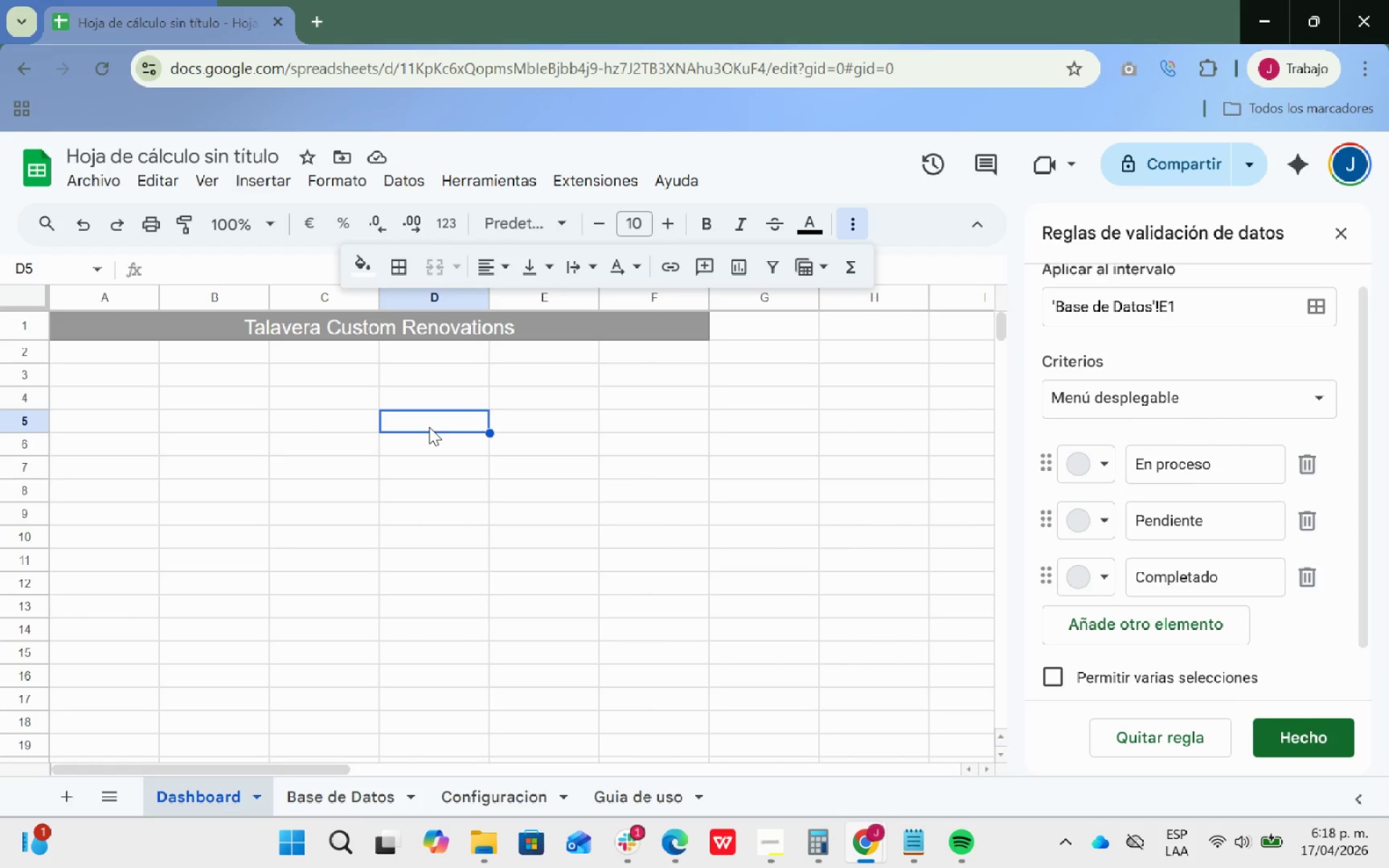 
wait(26.05)
 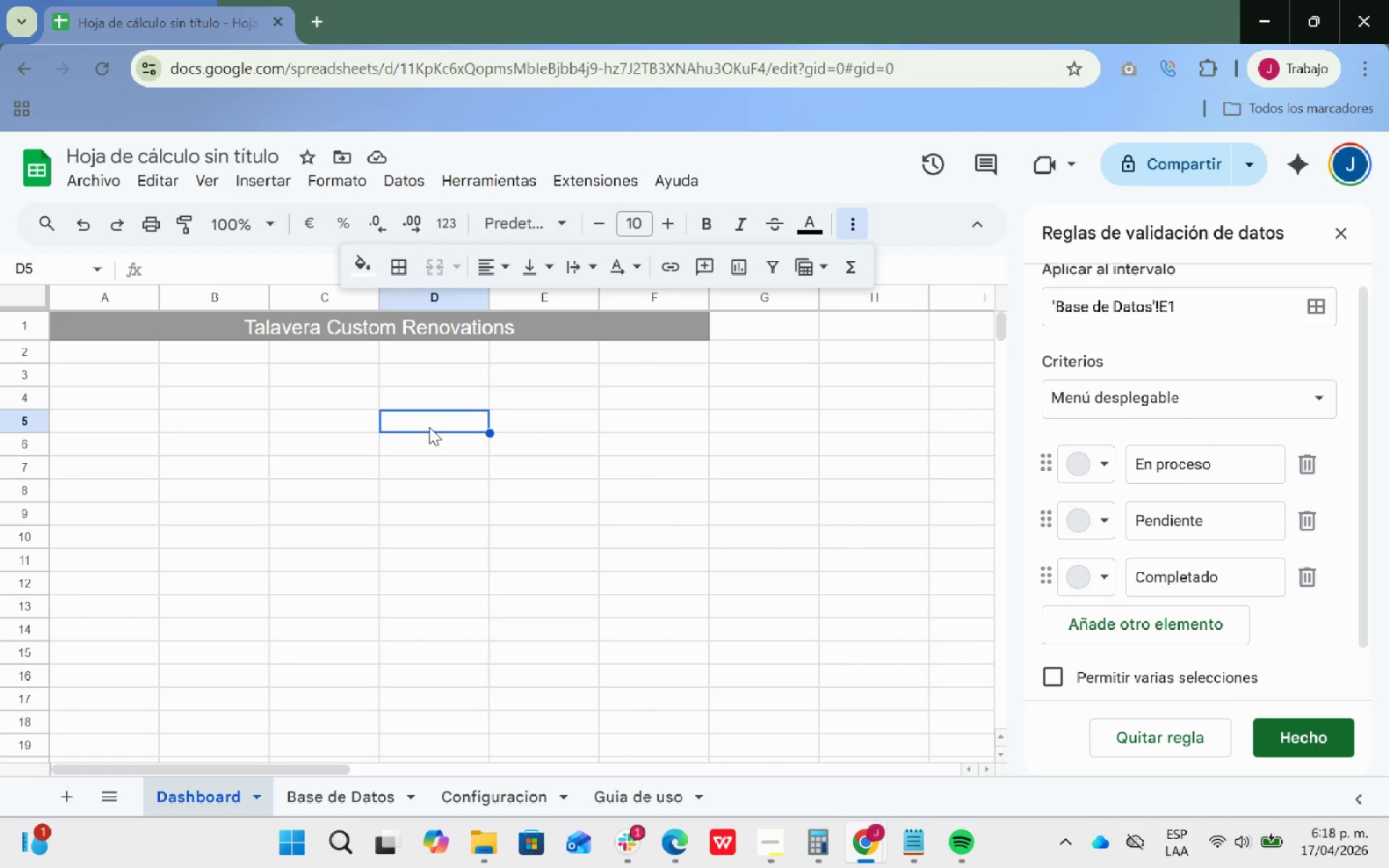 
left_click([187, 313])
 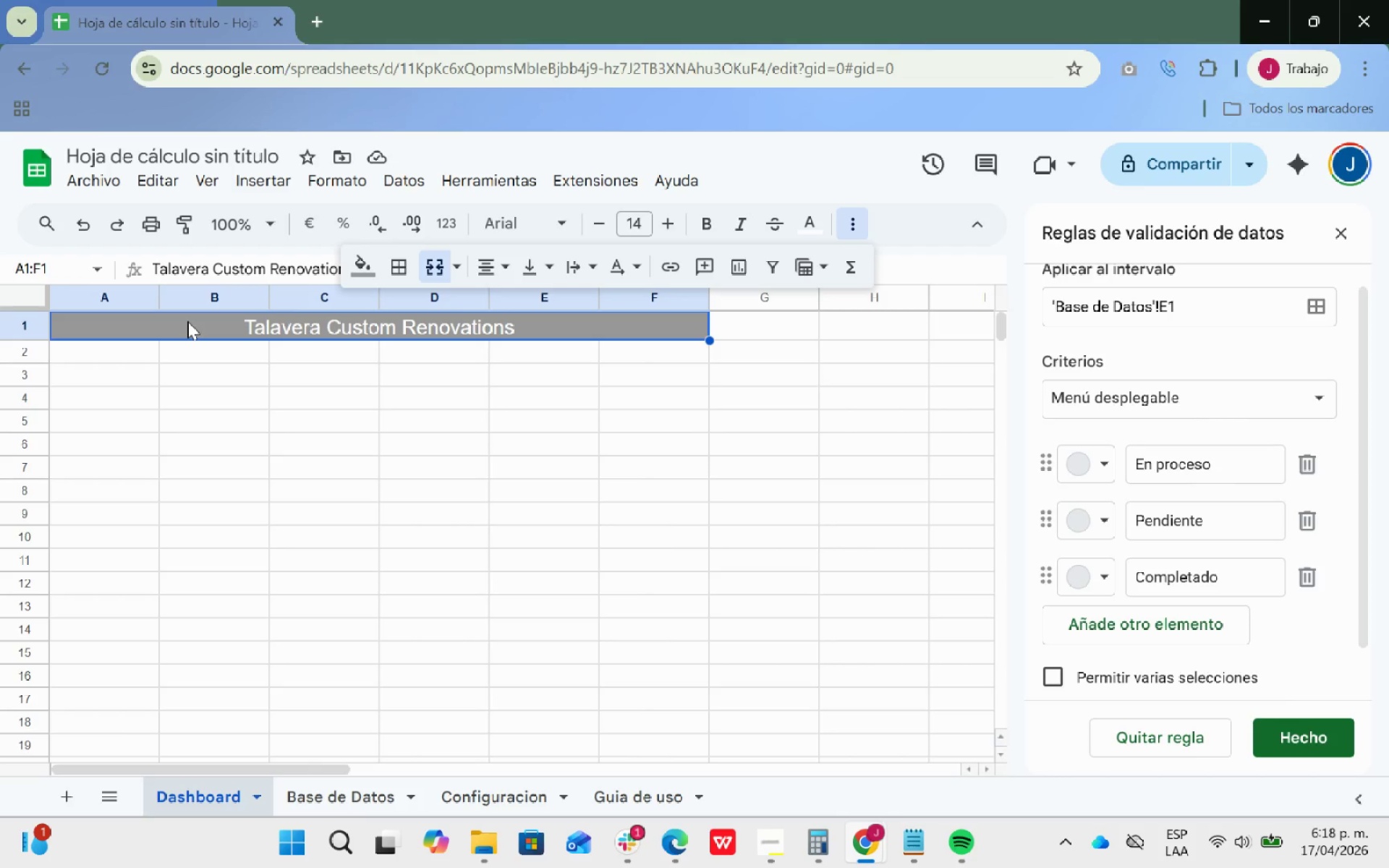 
wait(7.09)
 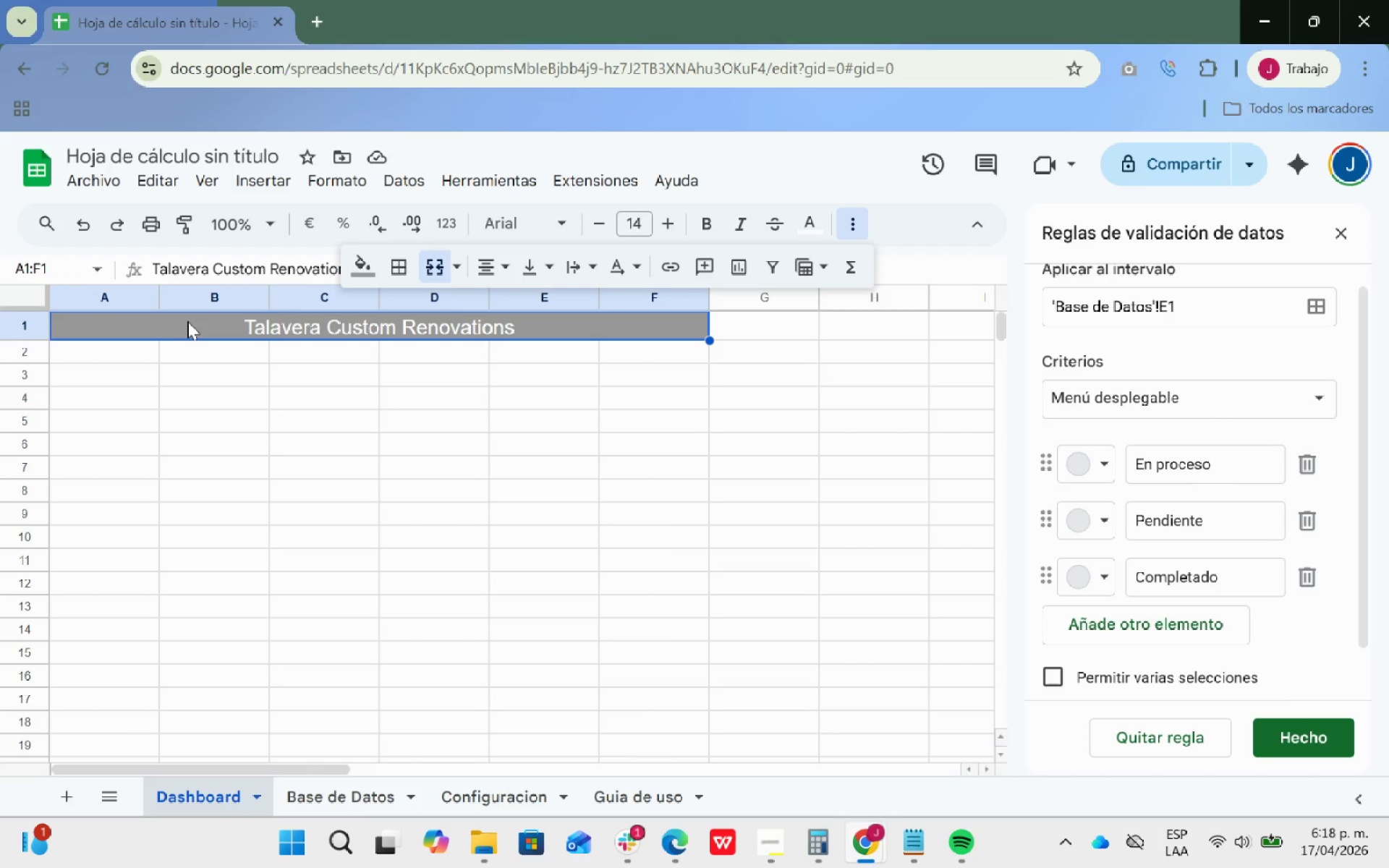 
left_click([187, 324])
 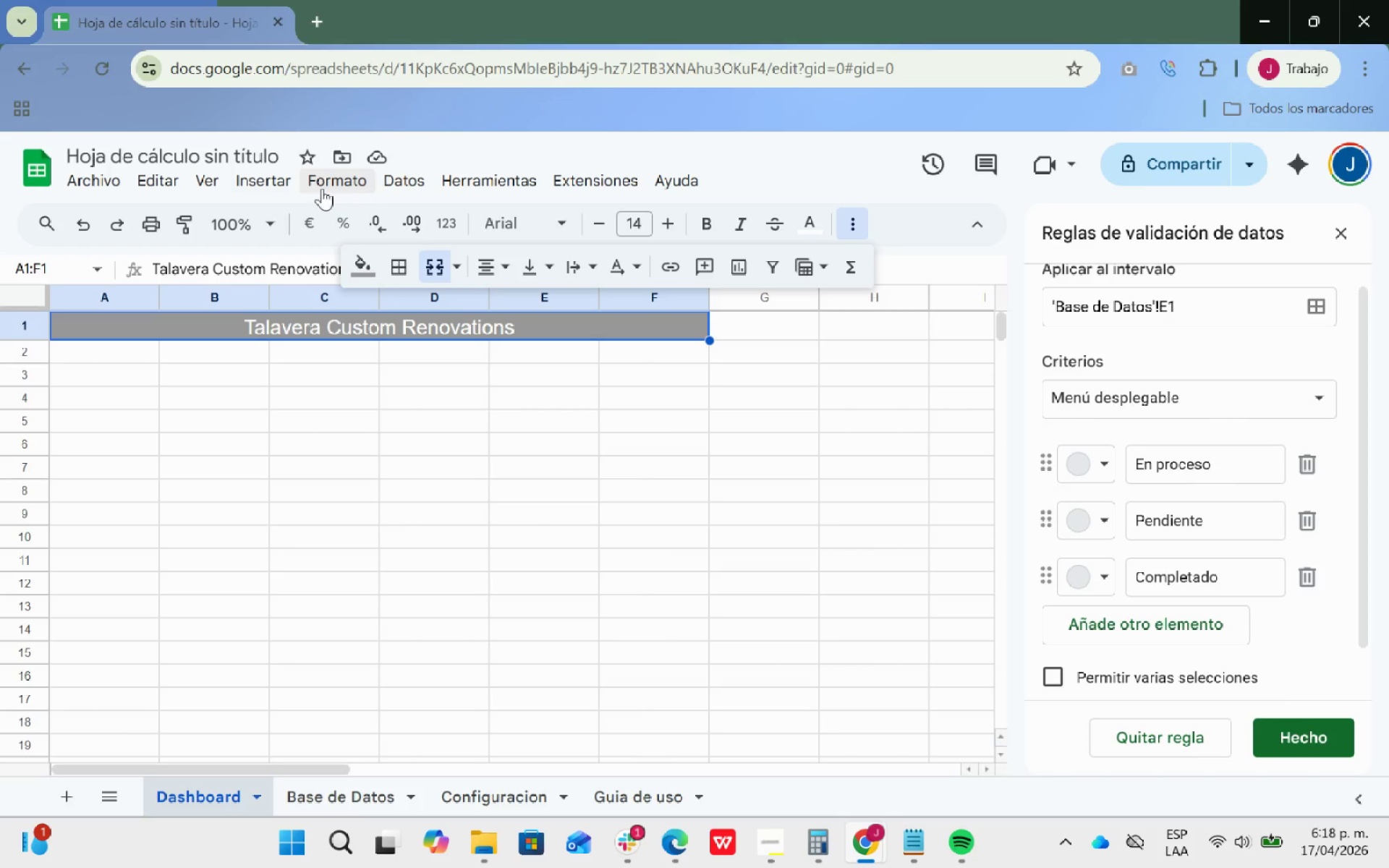 
wait(5.66)
 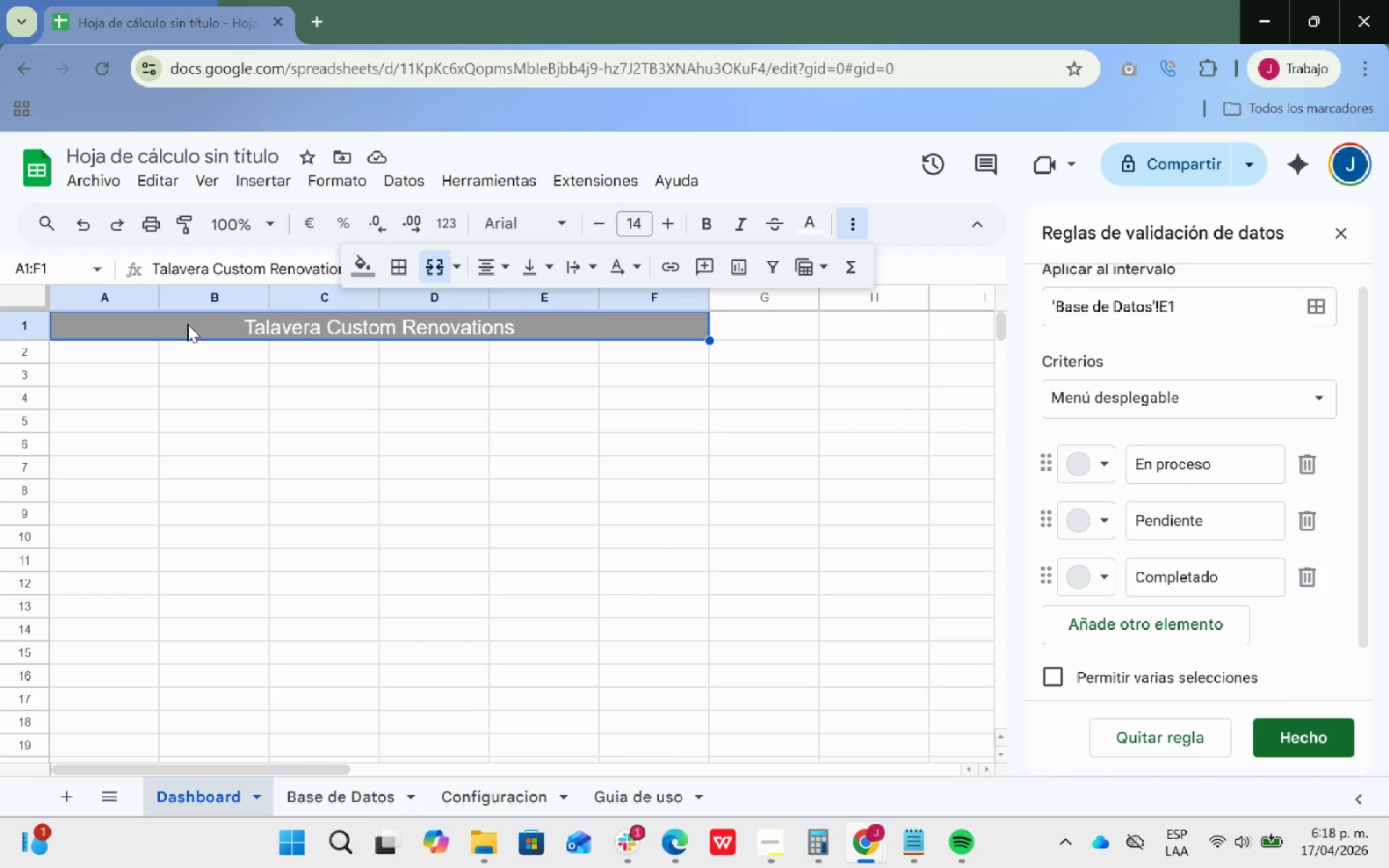 
left_click([208, 179])
 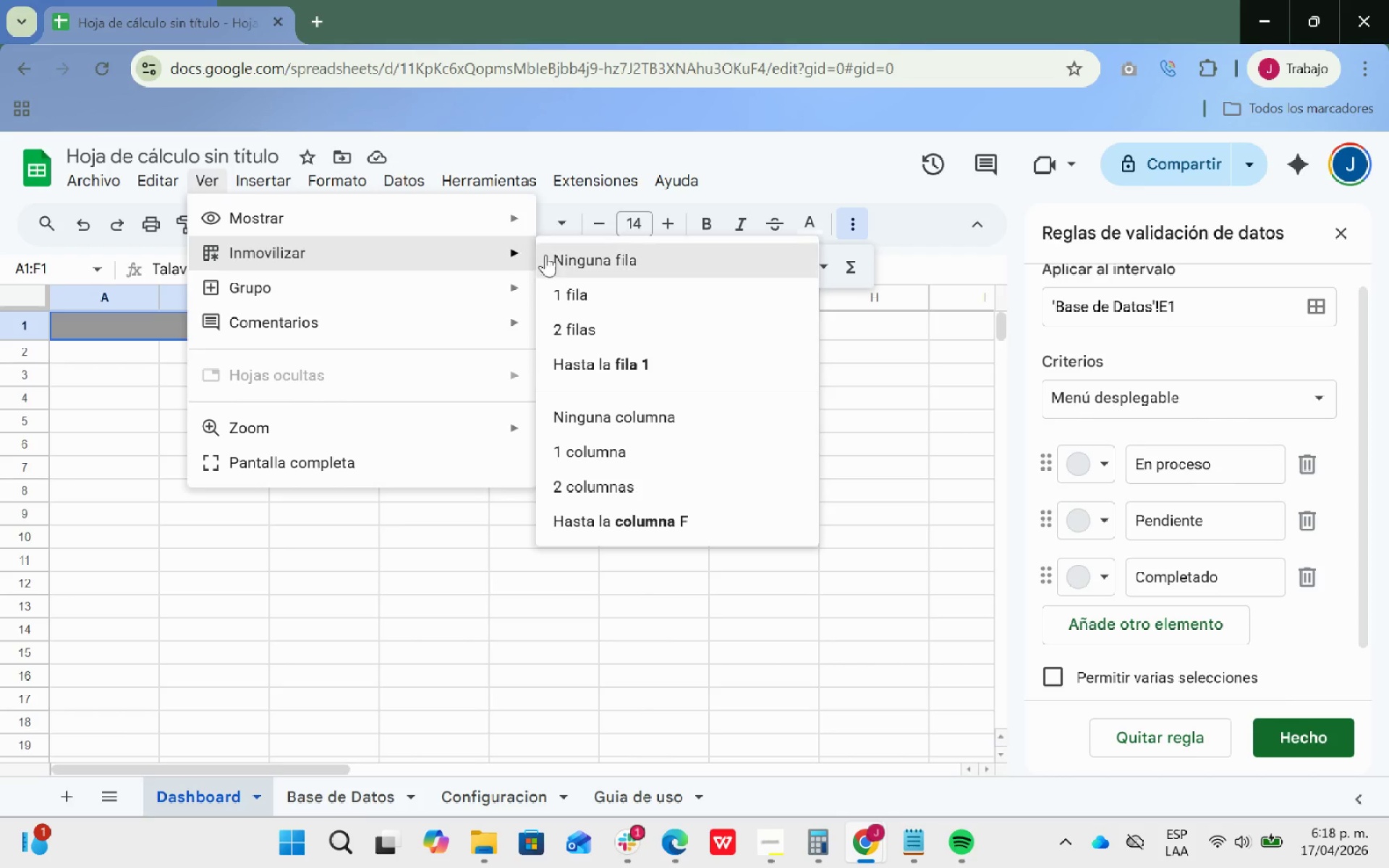 
left_click([577, 294])
 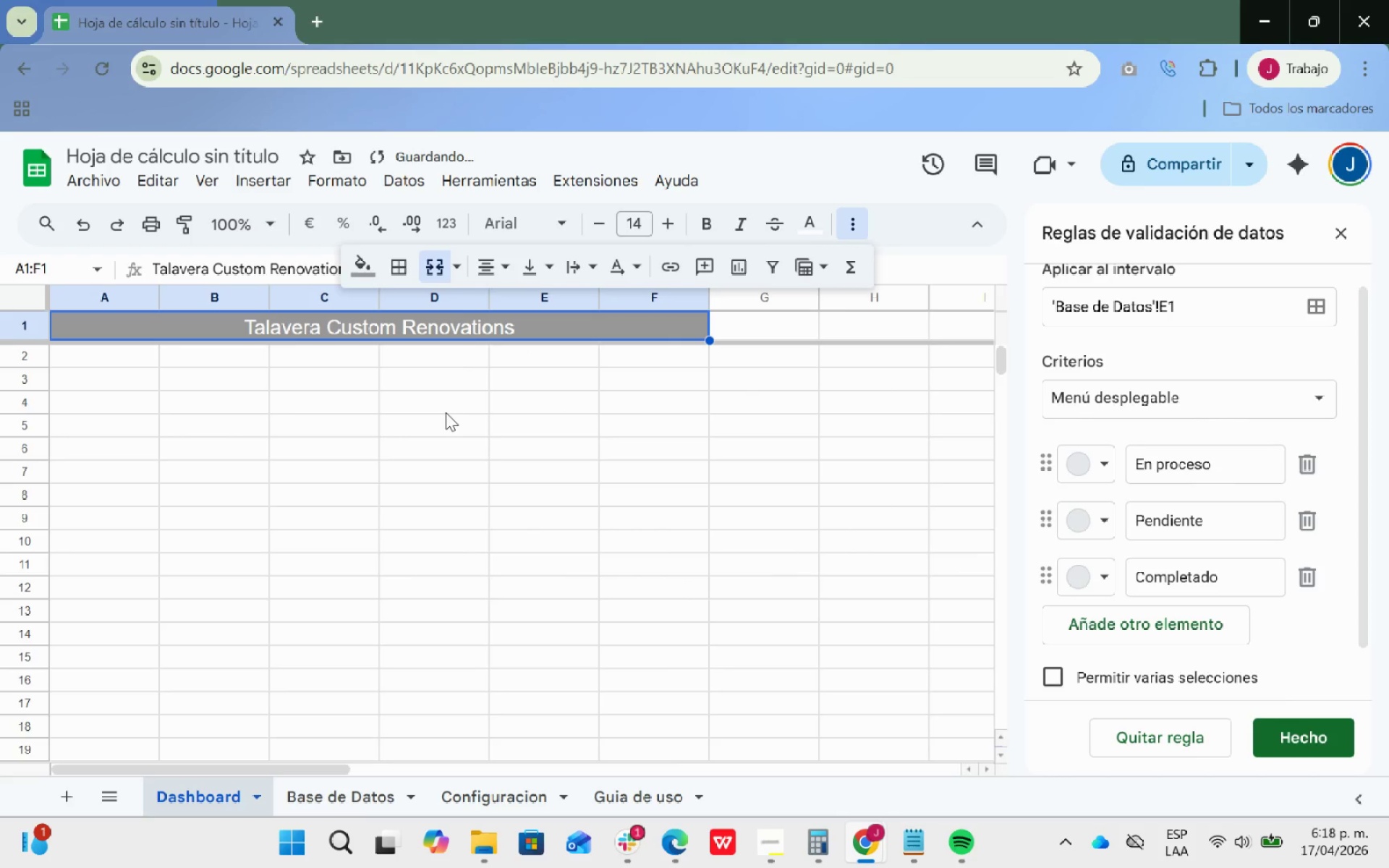 
left_click([386, 397])
 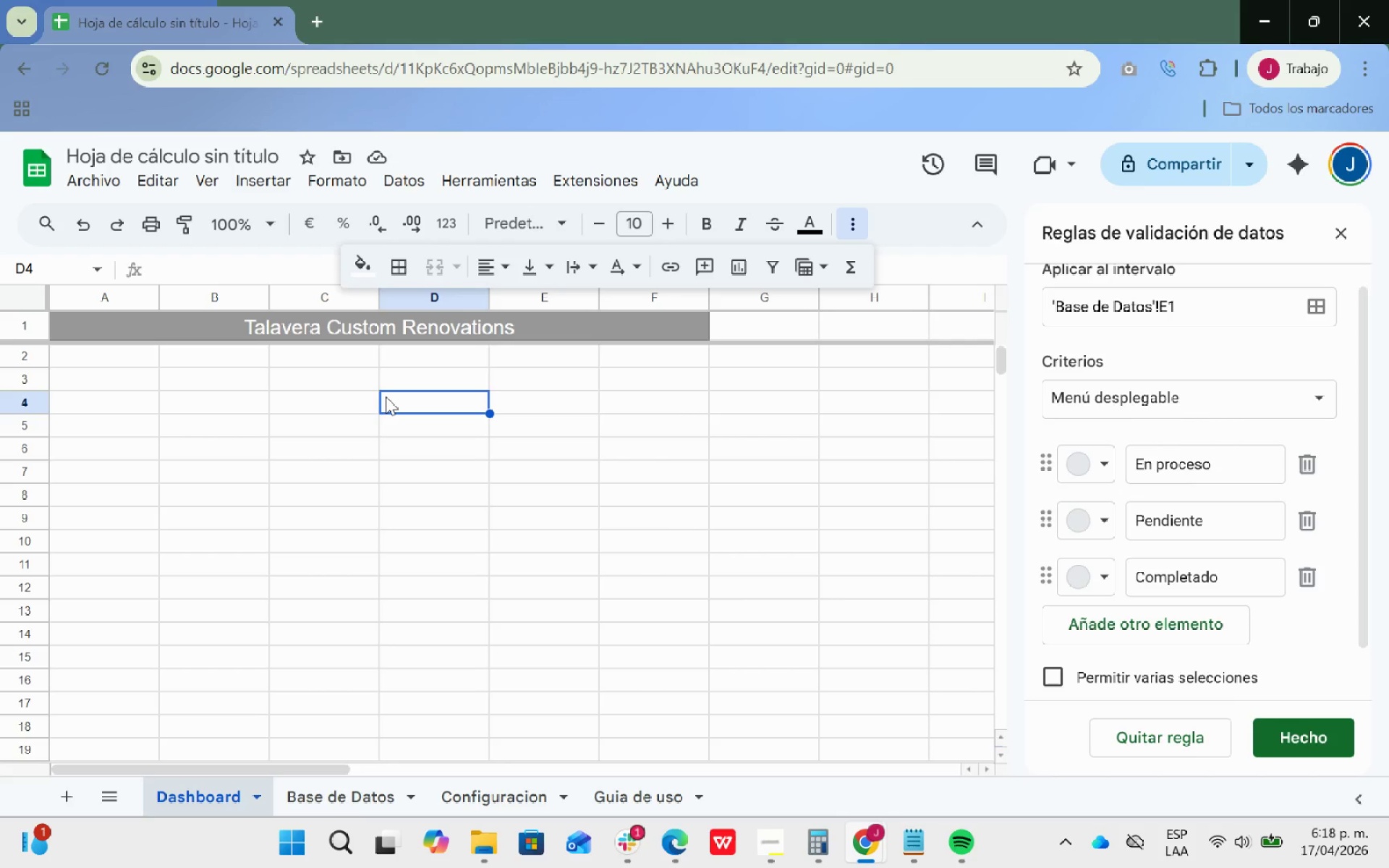 
wait(10.59)
 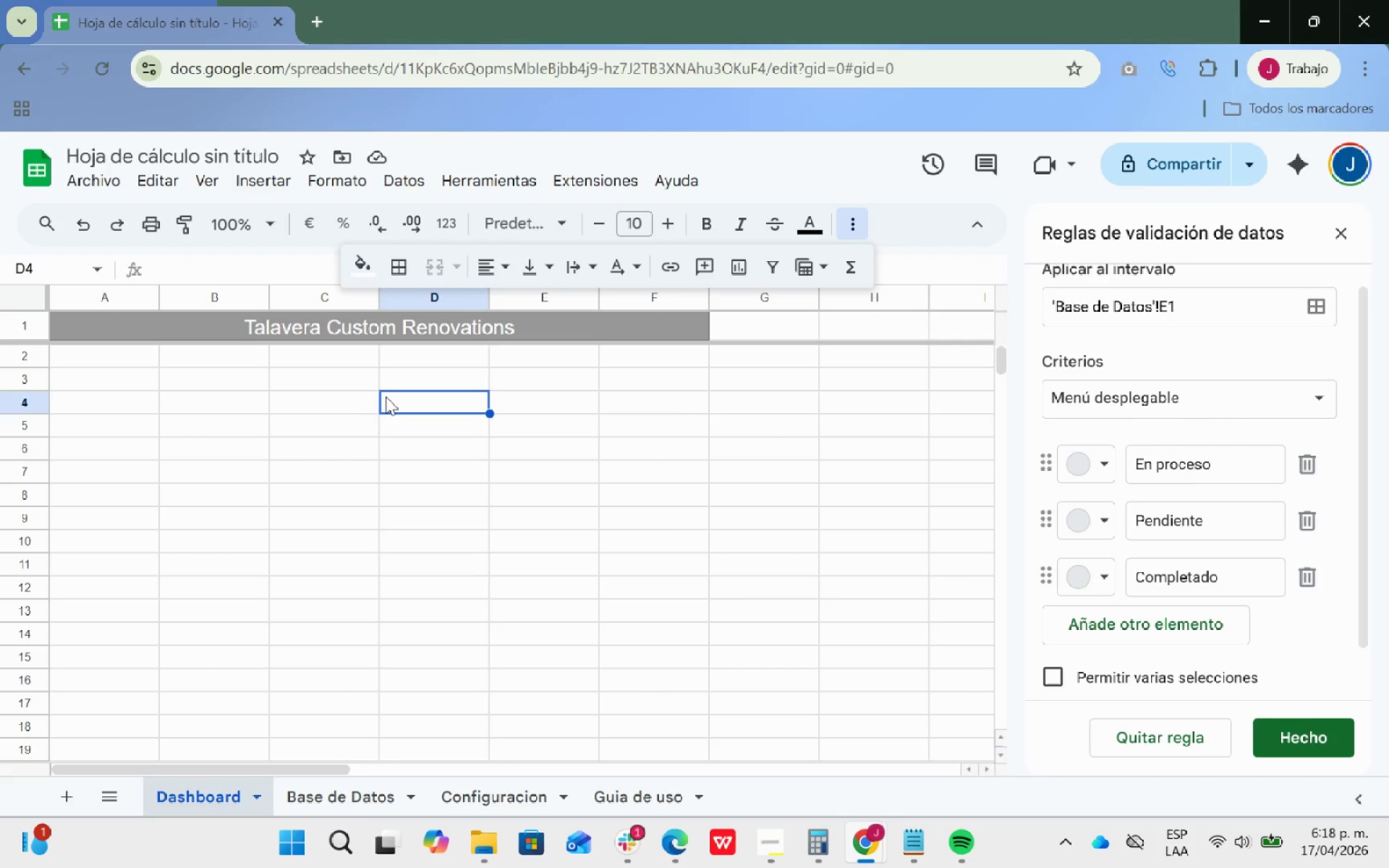 
left_click([329, 796])
 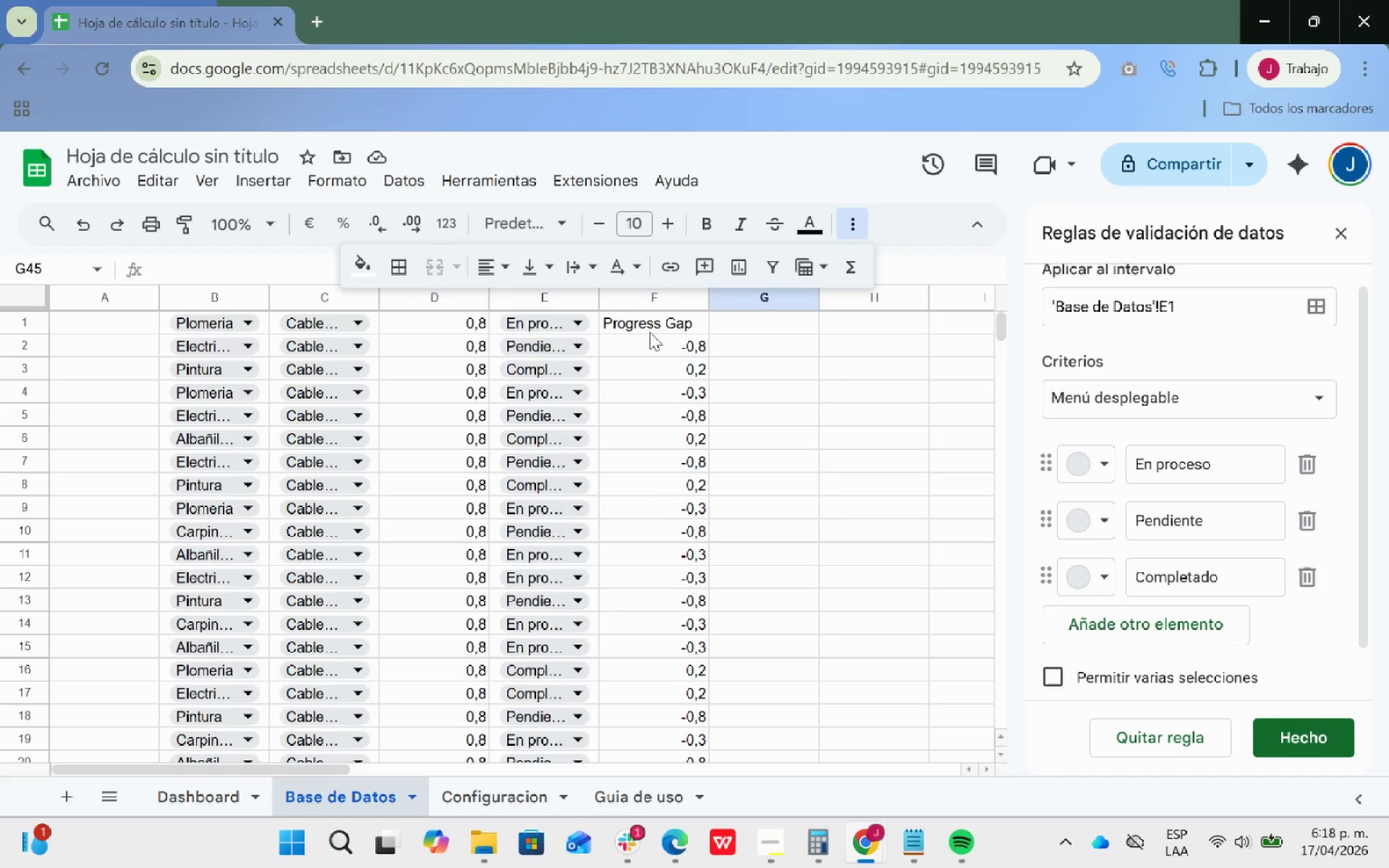 
left_click([647, 298])
 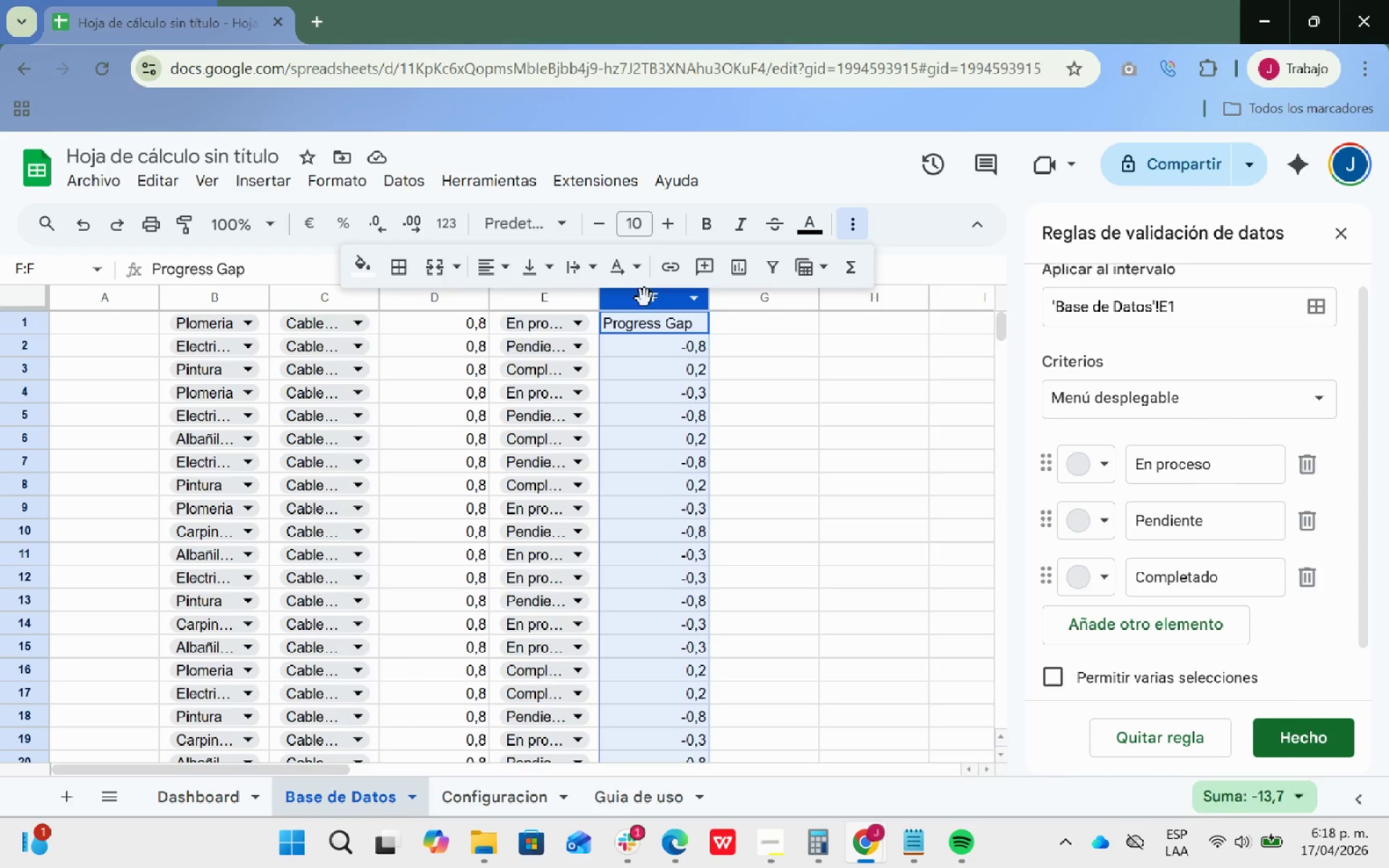 
left_click([327, 183])
 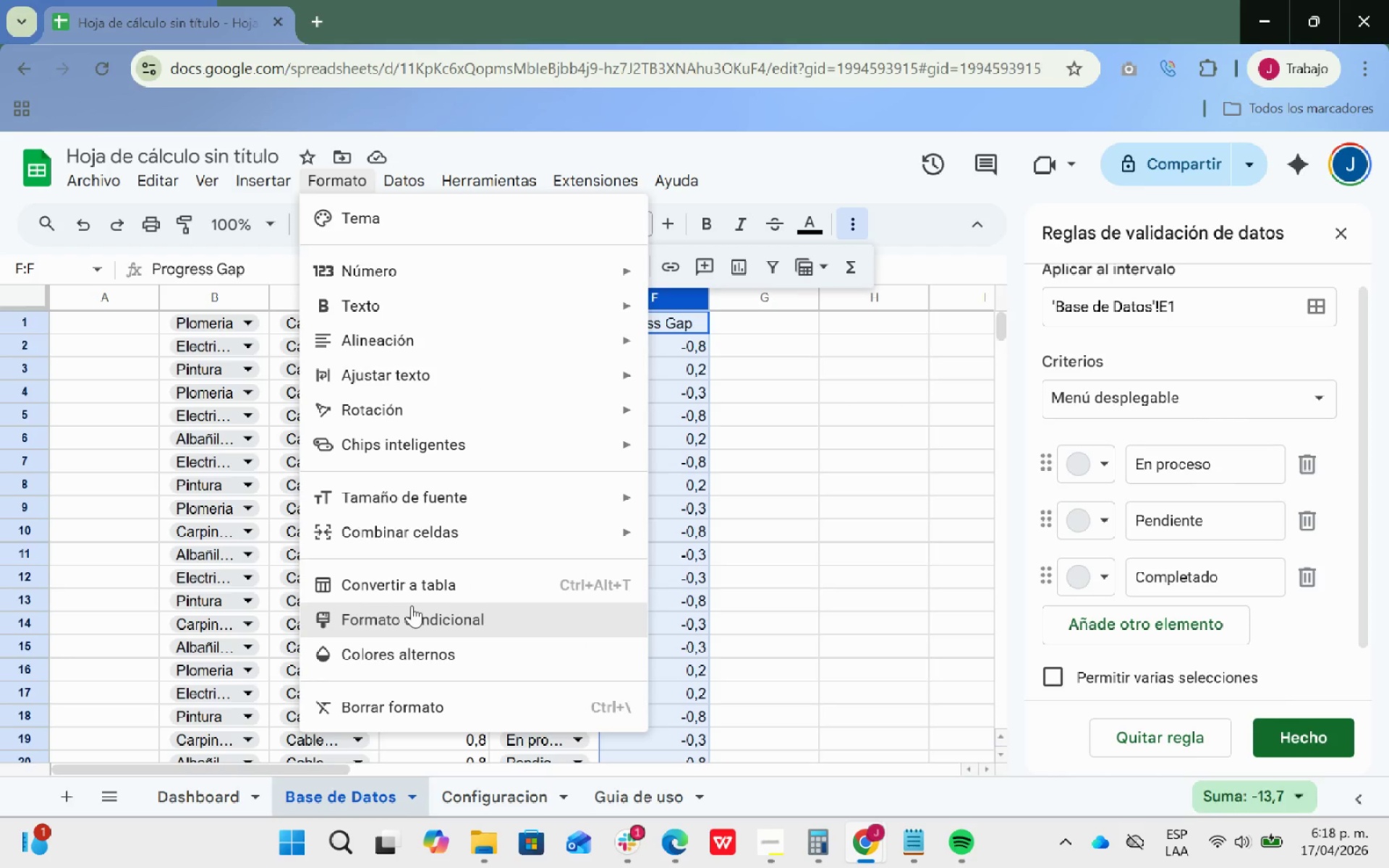 
left_click([411, 613])
 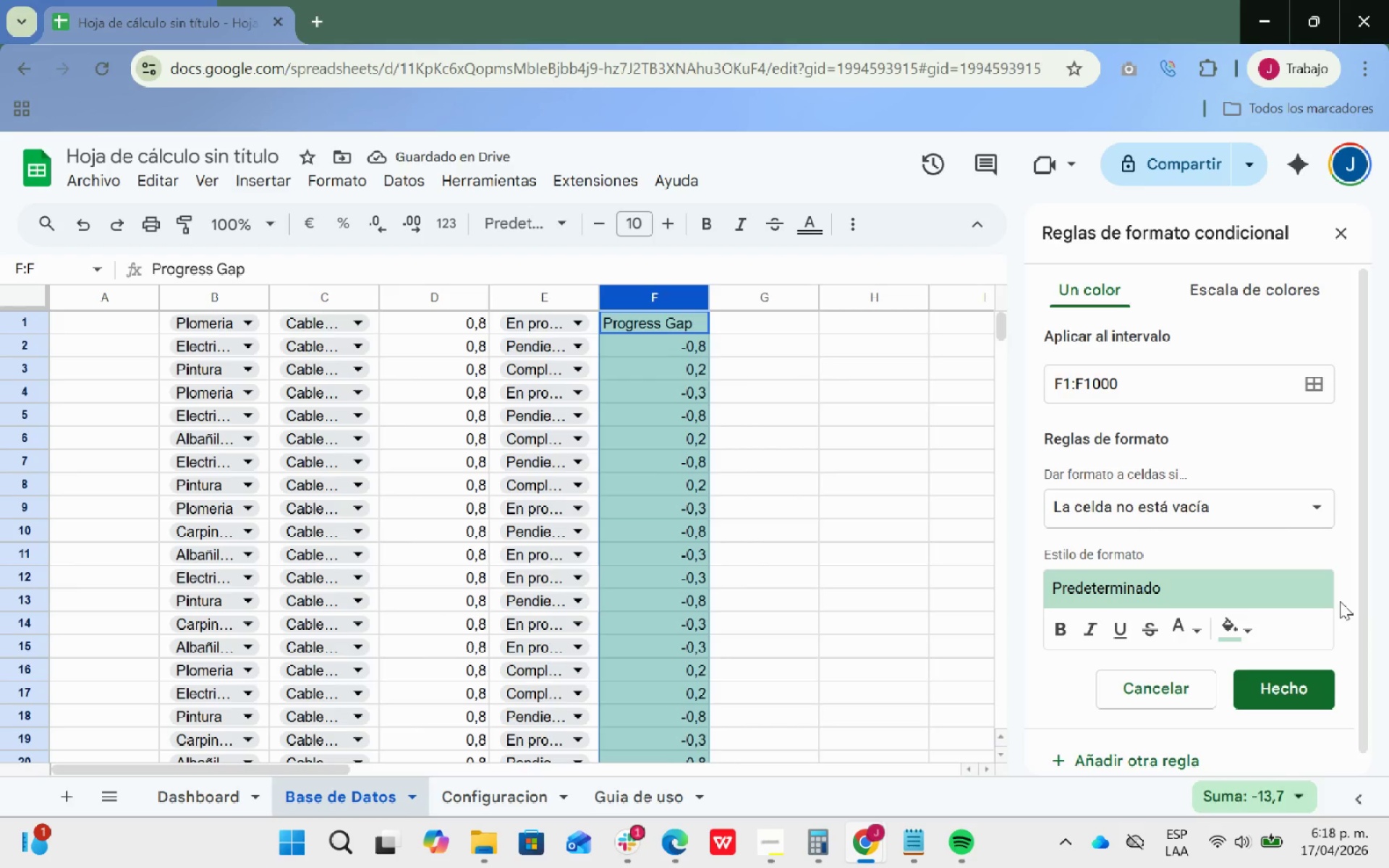 
wait(10.27)
 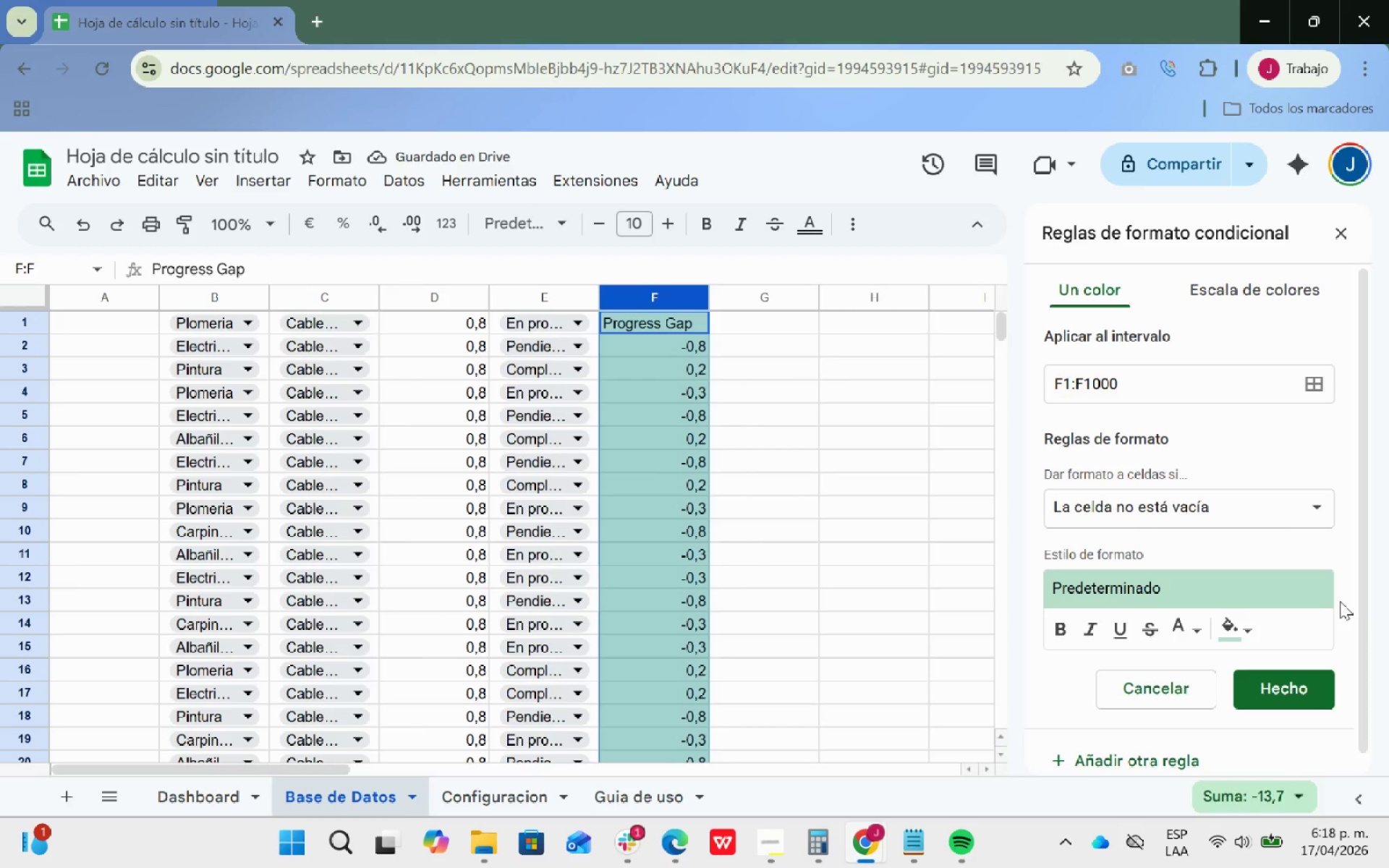 
scroll: coordinate [1319, 490], scroll_direction: down, amount: 1.0
 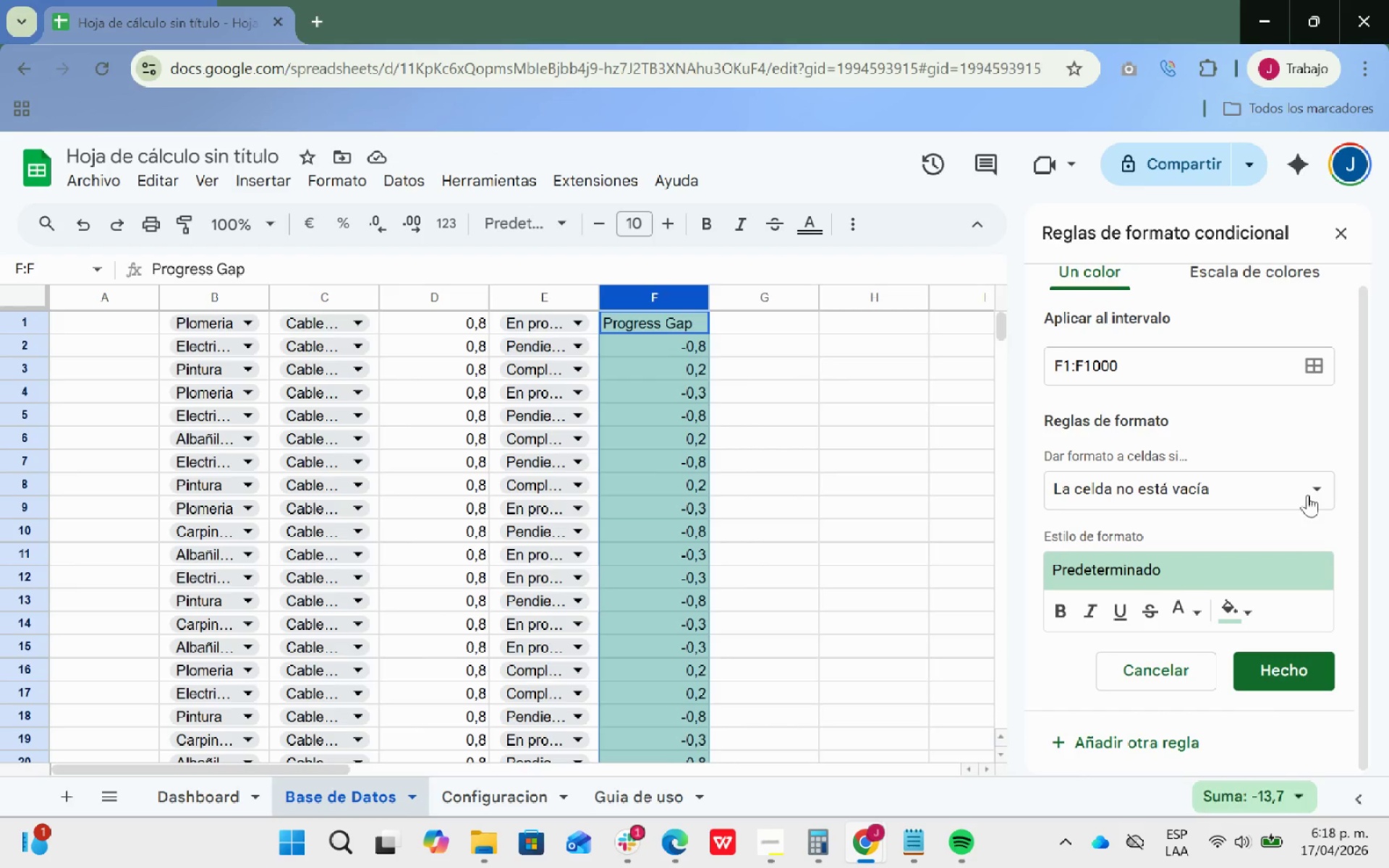 
left_click([1309, 490])
 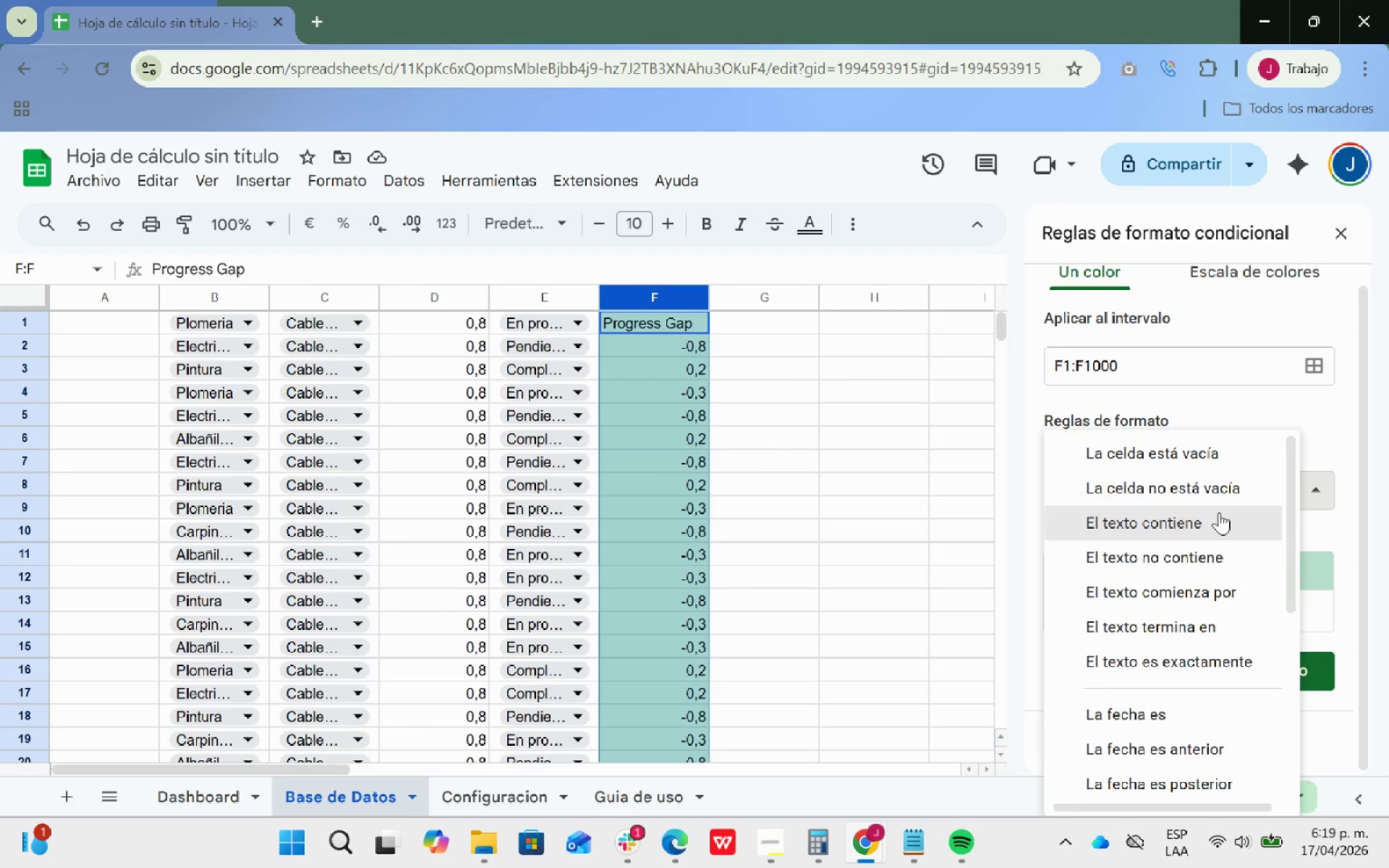 
scroll: coordinate [1210, 584], scroll_direction: down, amount: 14.0
 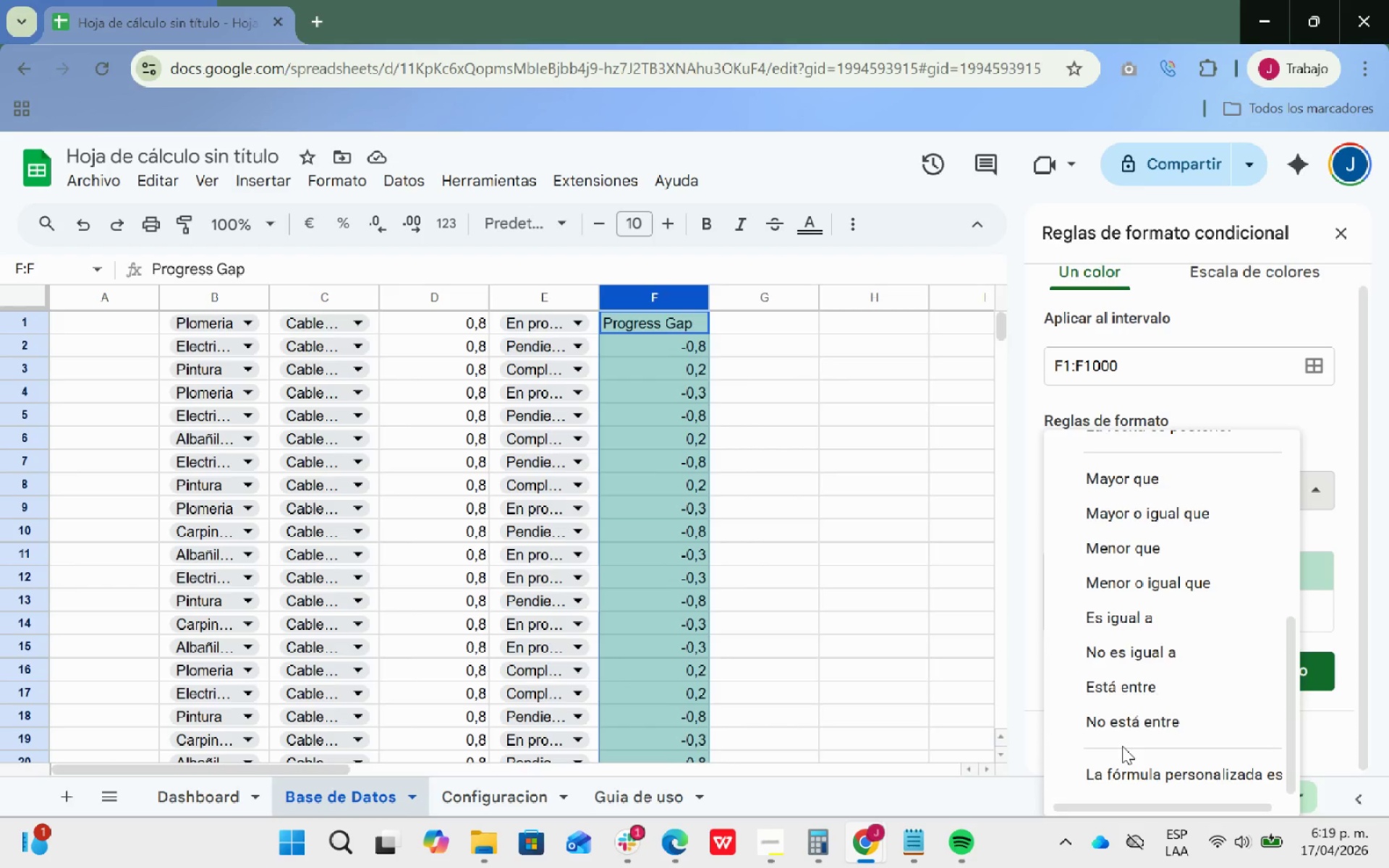 
wait(5.59)
 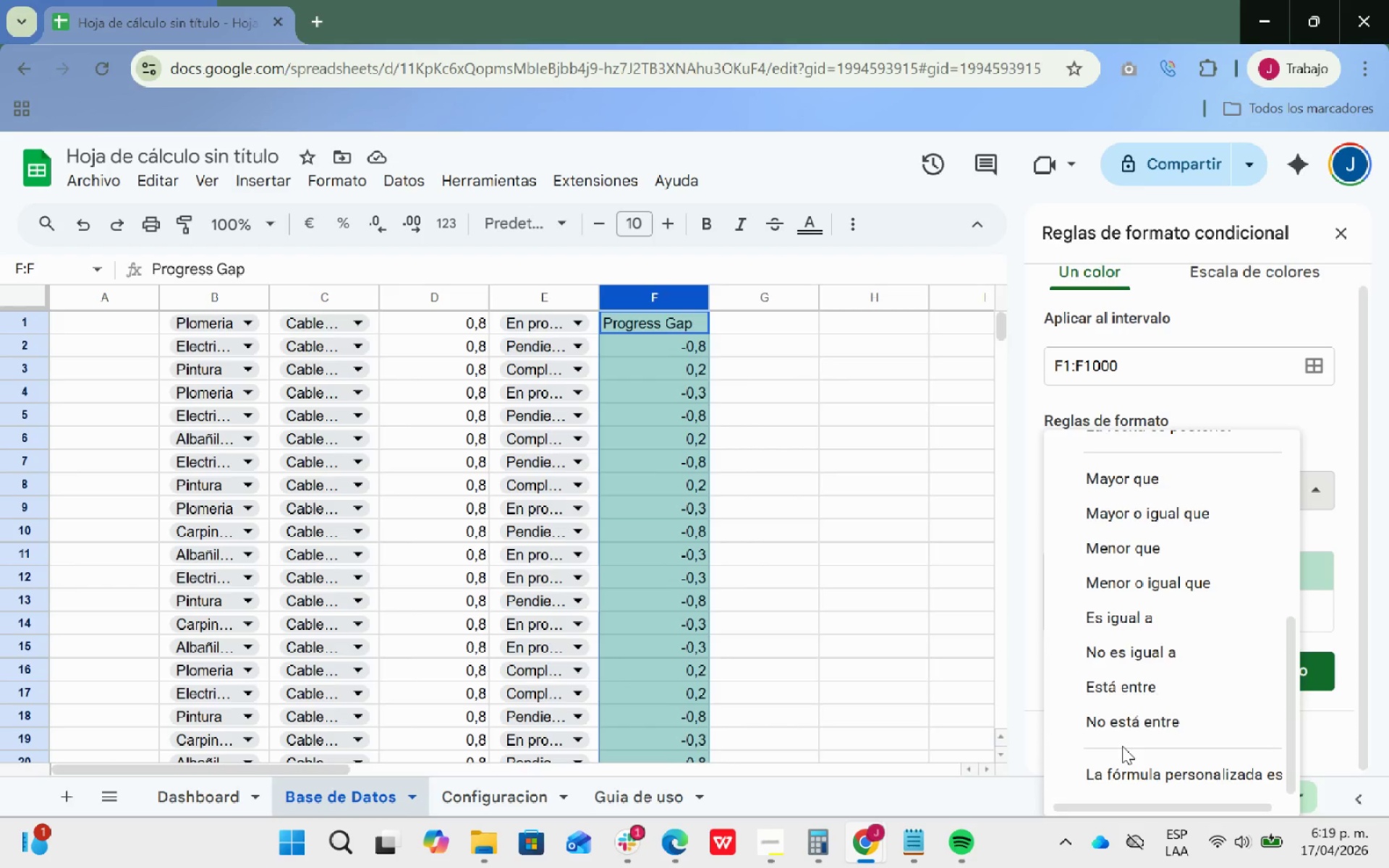 
left_click([1144, 779])
 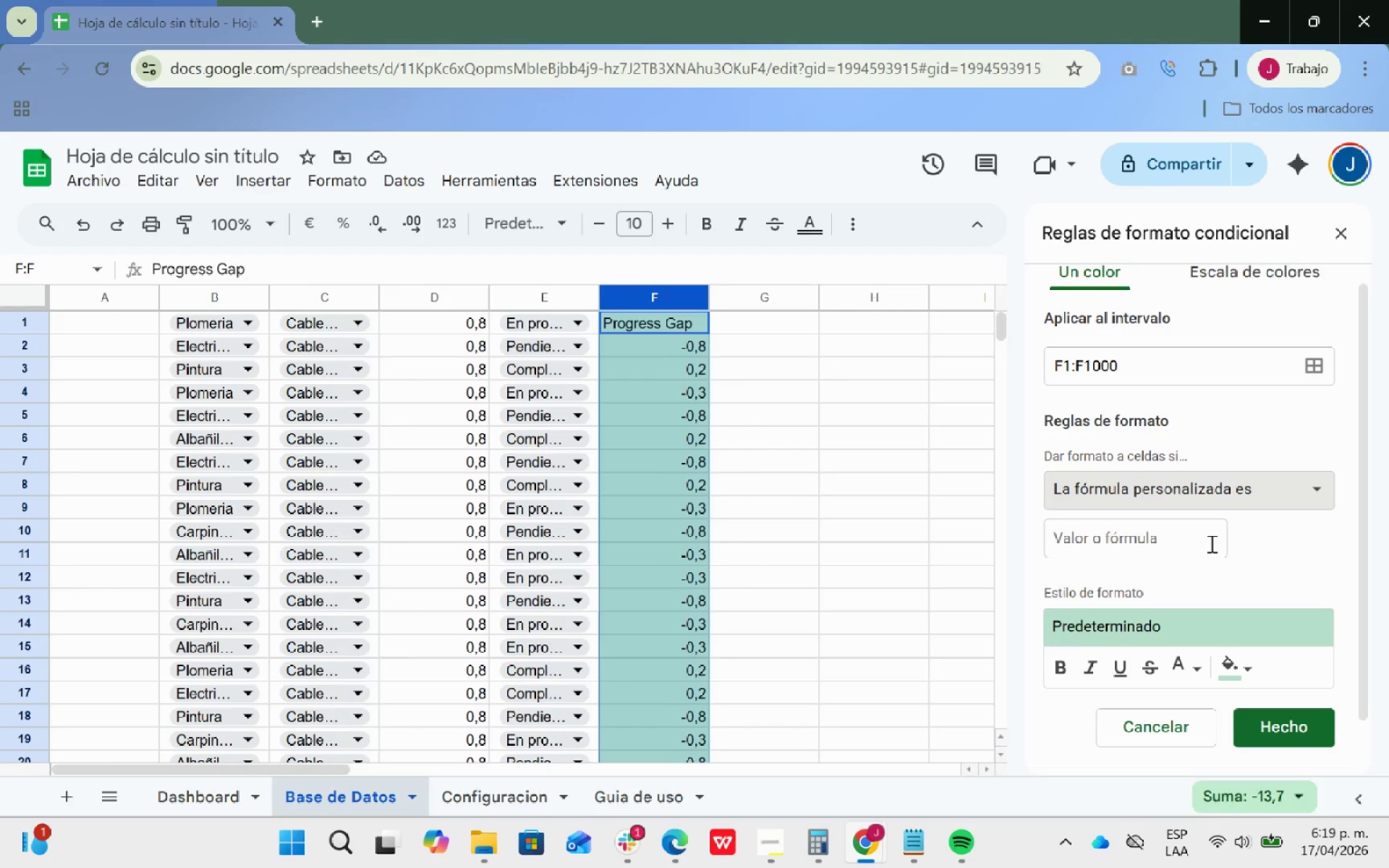 
left_click([1210, 543])
 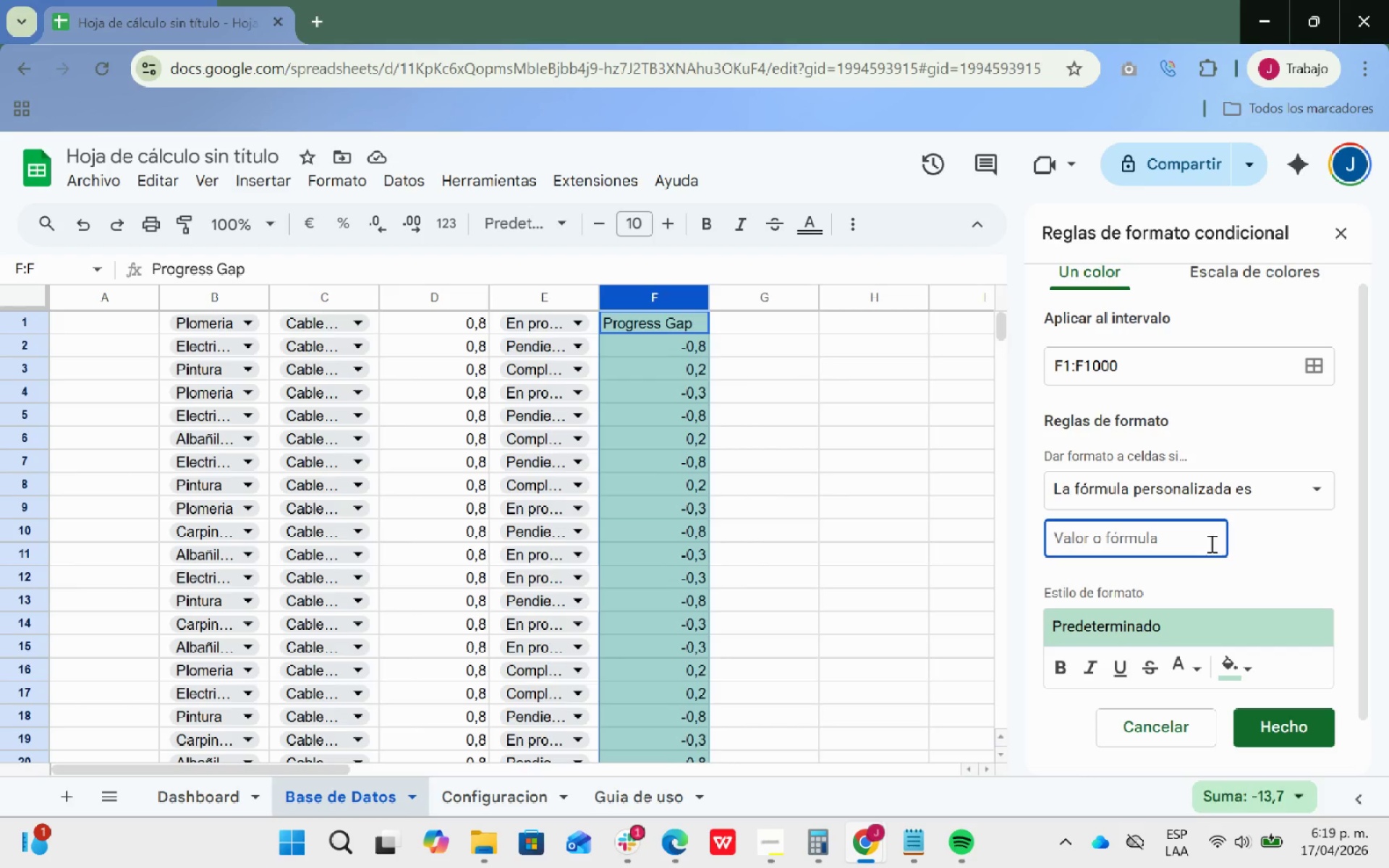 
type(si el valor es menor a 0)
 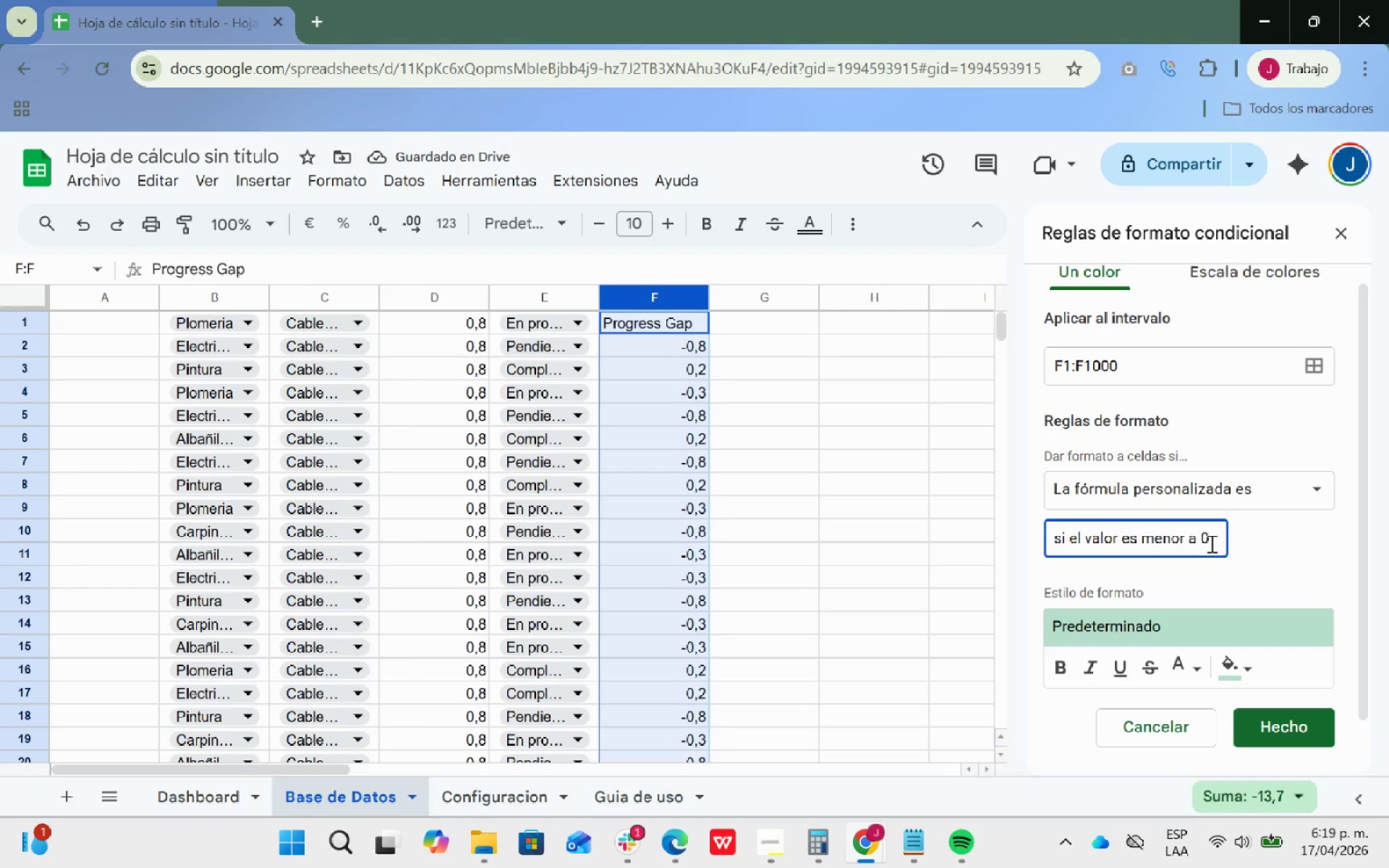 
wait(9.91)
 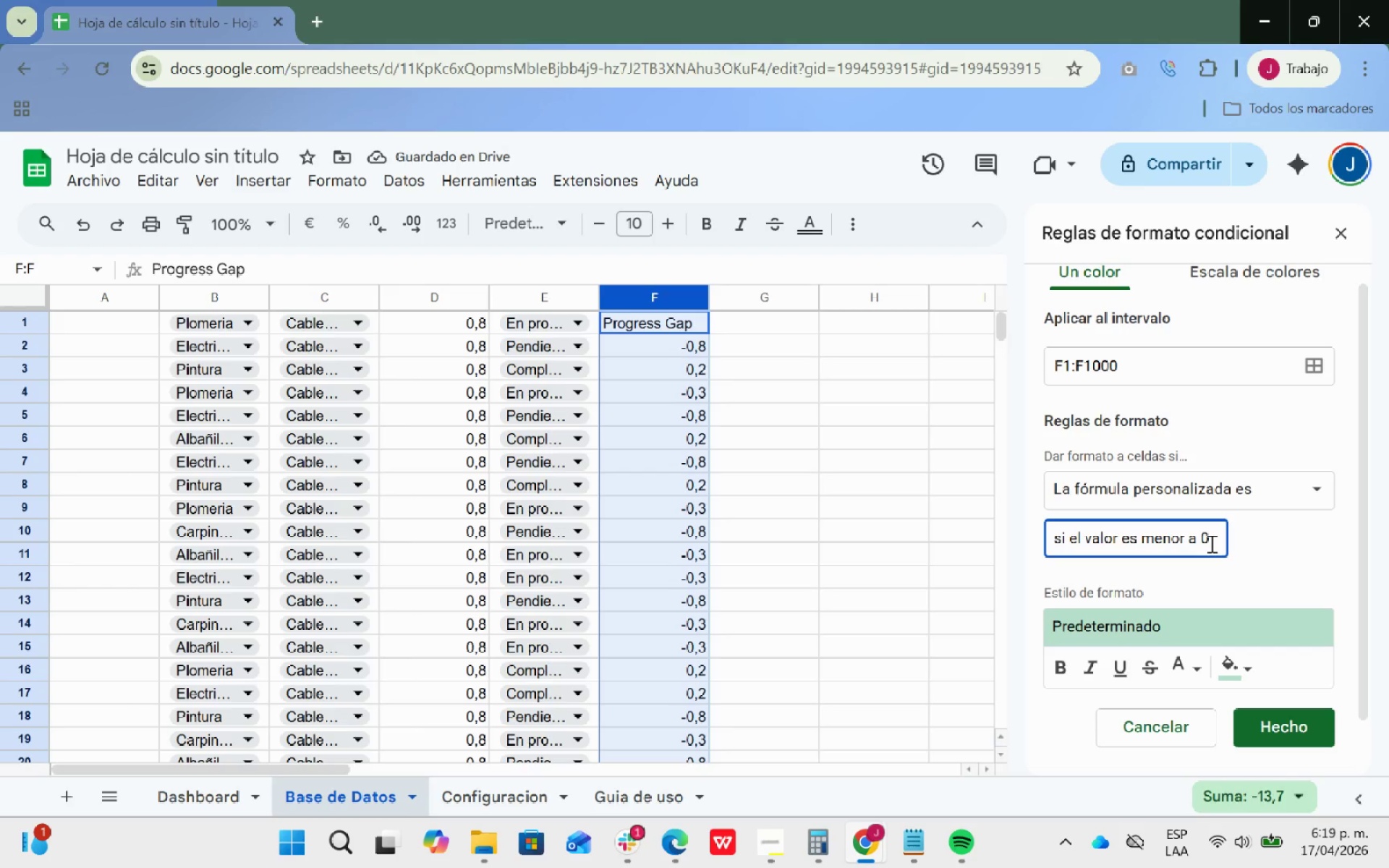 
scroll: coordinate [1223, 545], scroll_direction: down, amount: 1.0
 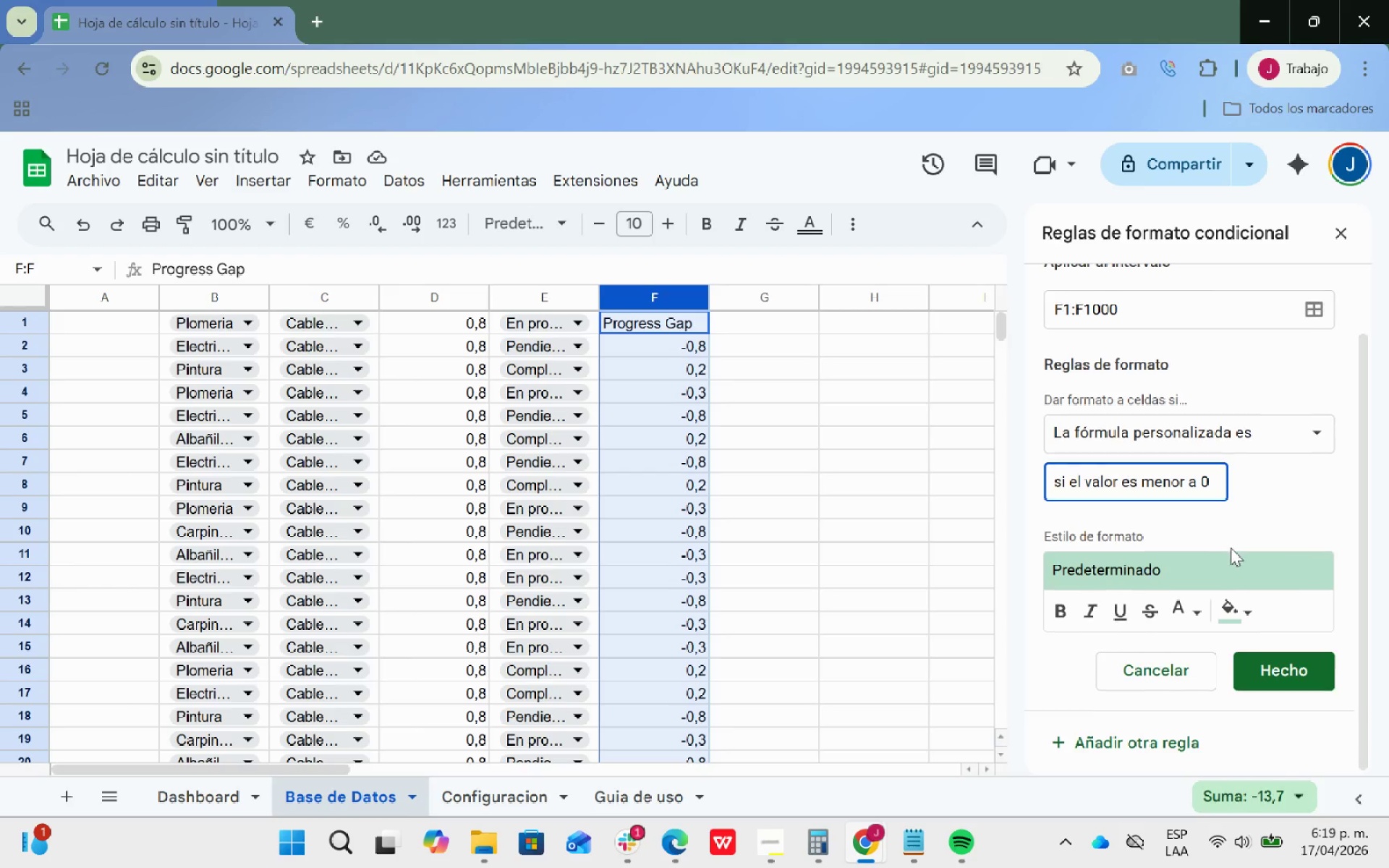 
mouse_move([1220, 578])
 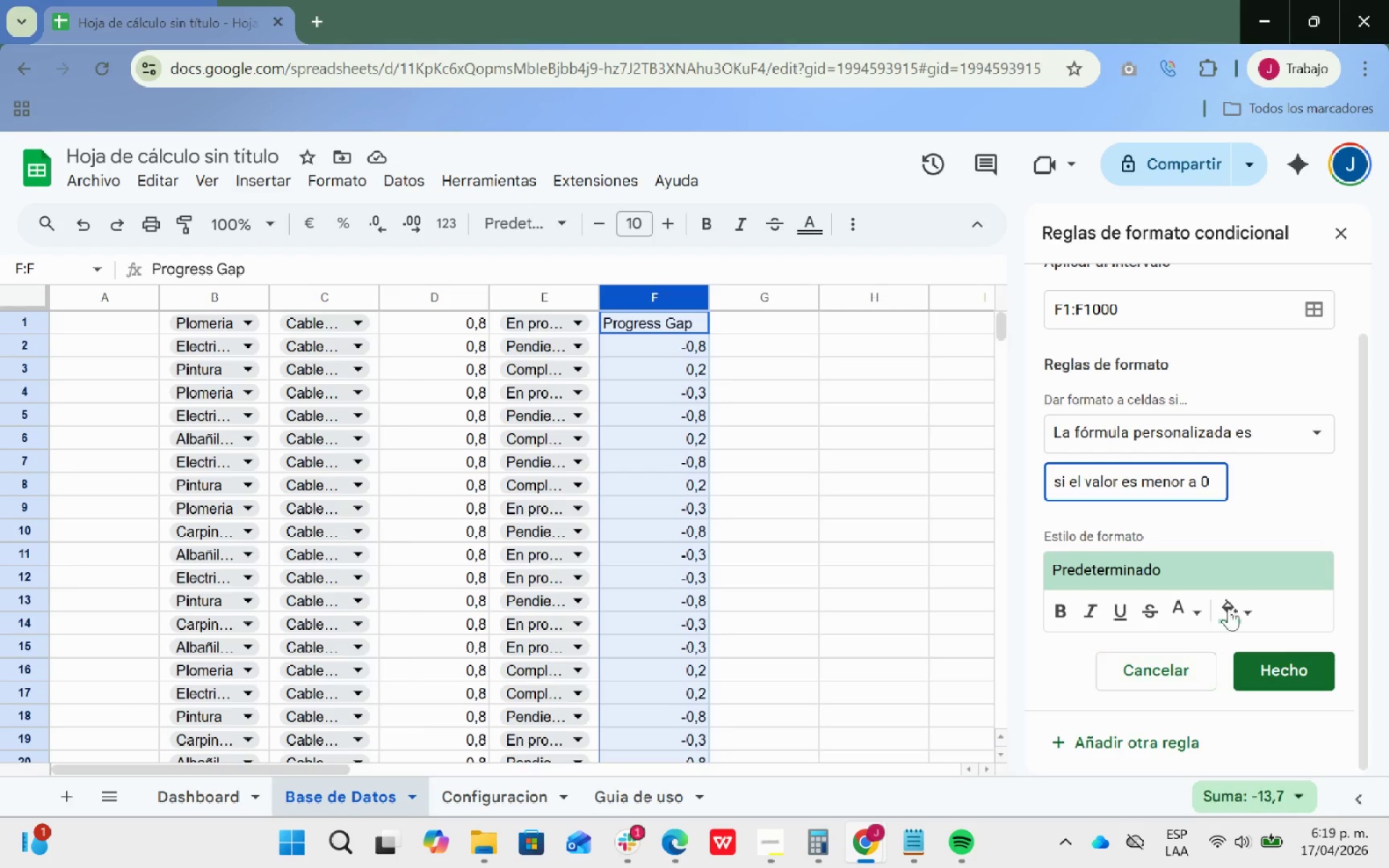 
left_click([1228, 608])
 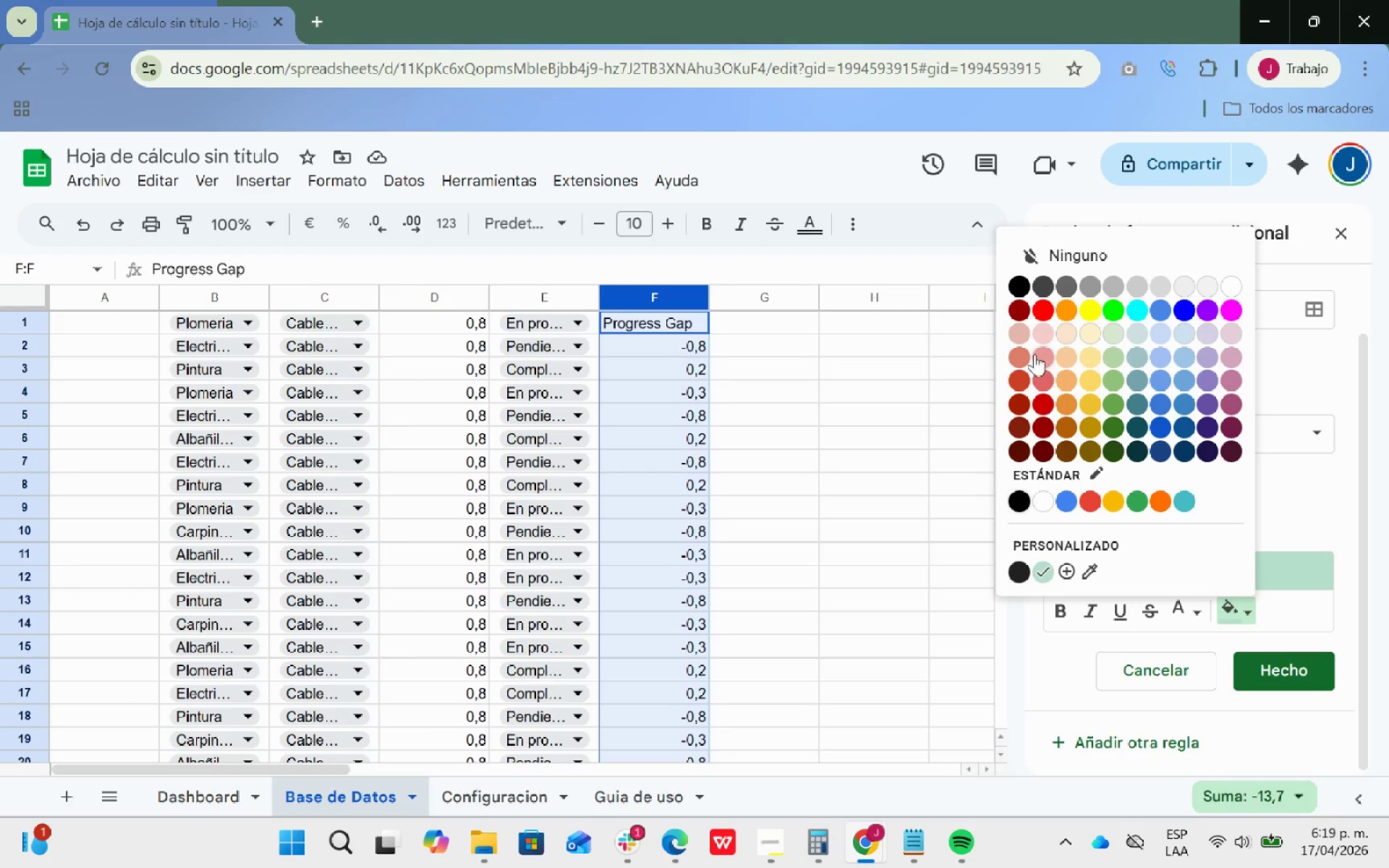 
mouse_move([1104, 498])
 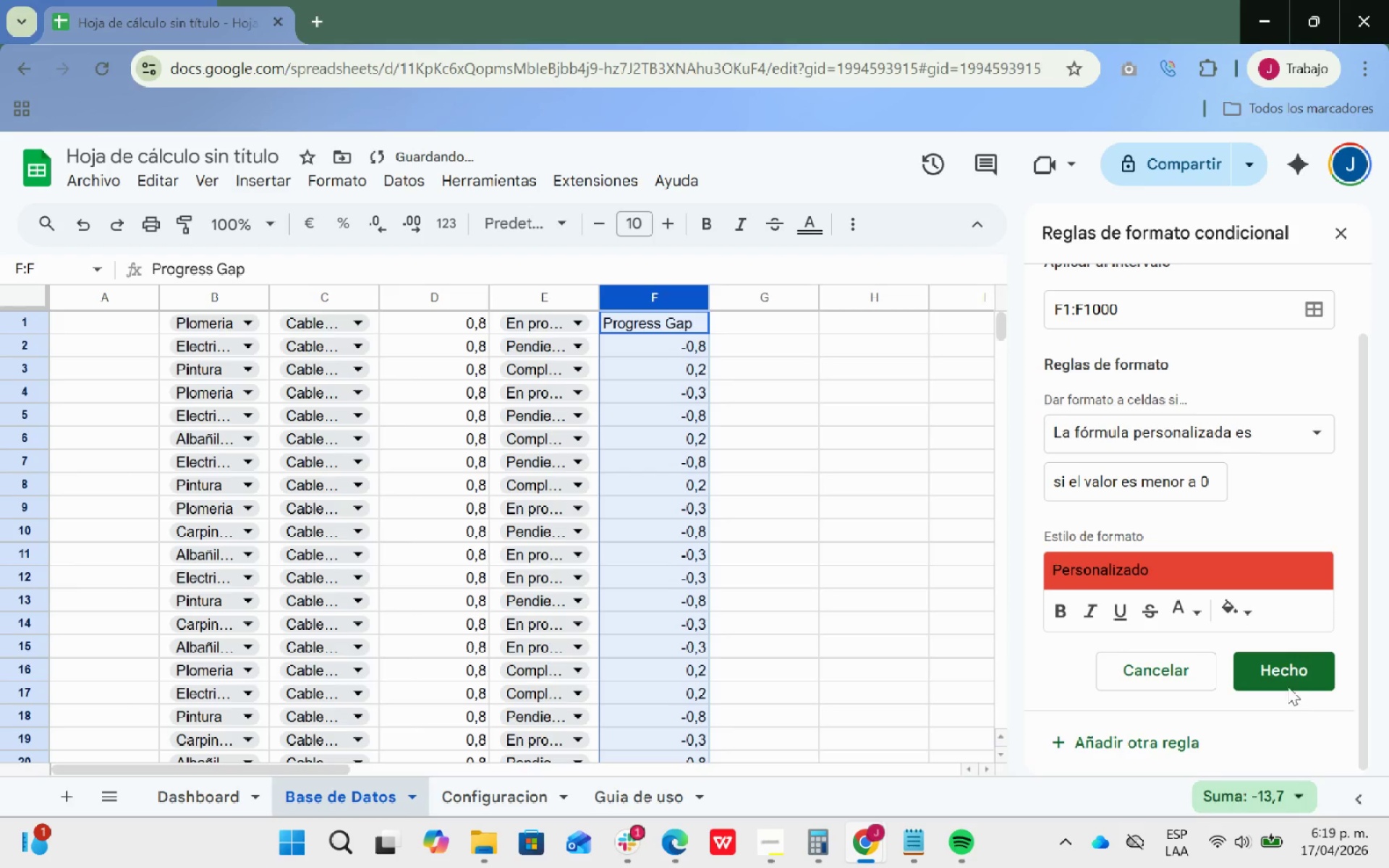 
left_click([1285, 678])
 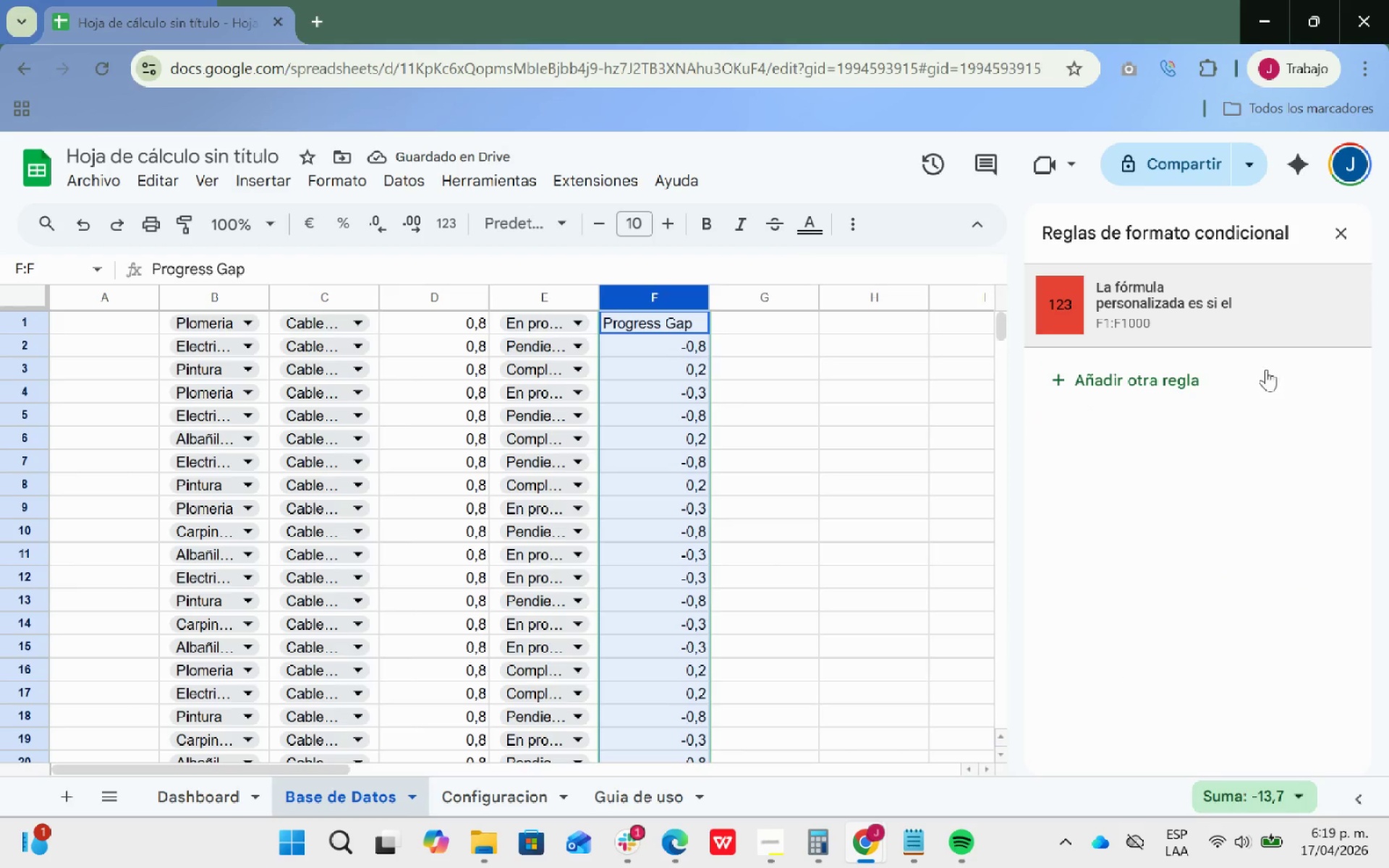 
left_click([1157, 478])
 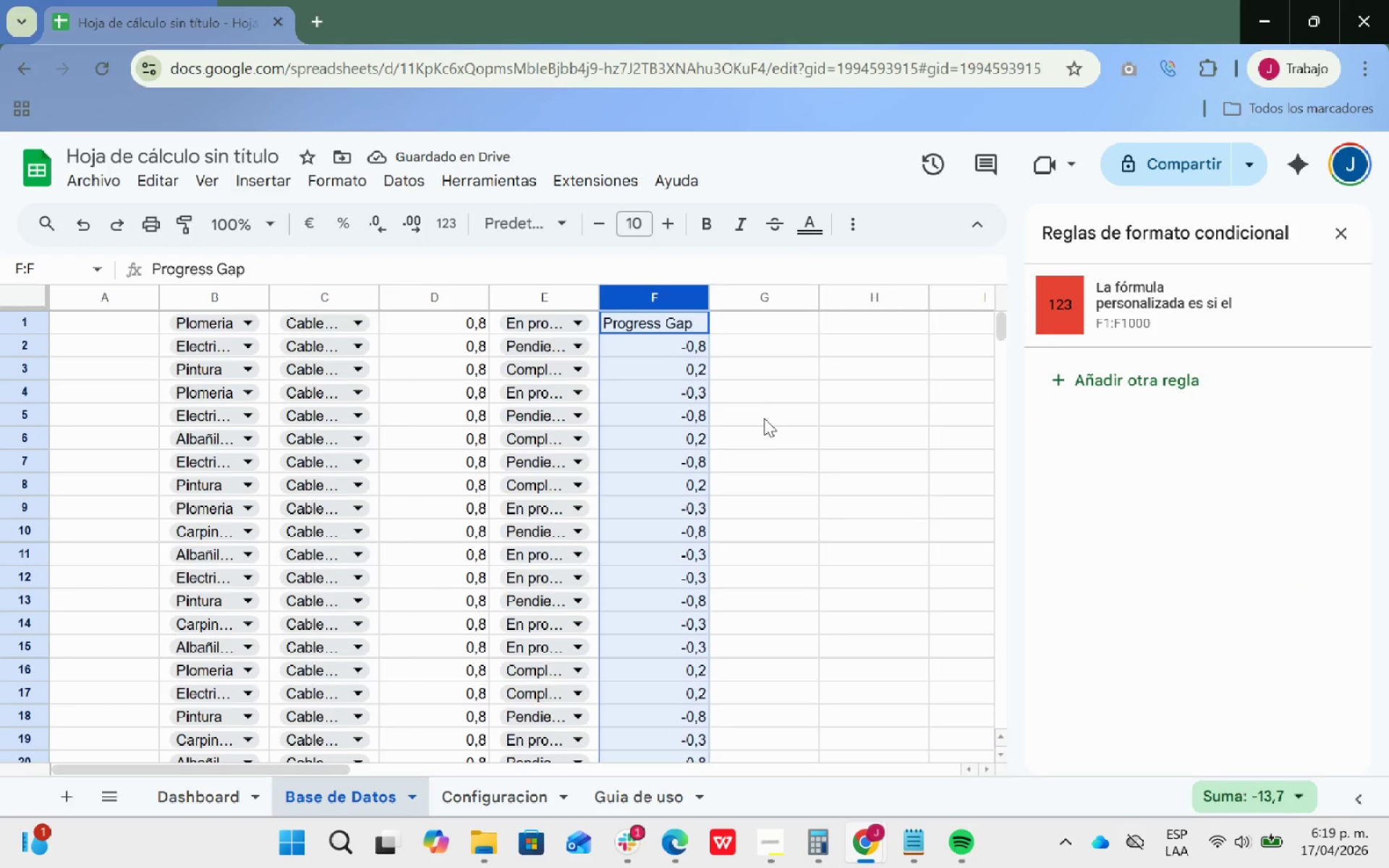 
left_click([810, 407])
 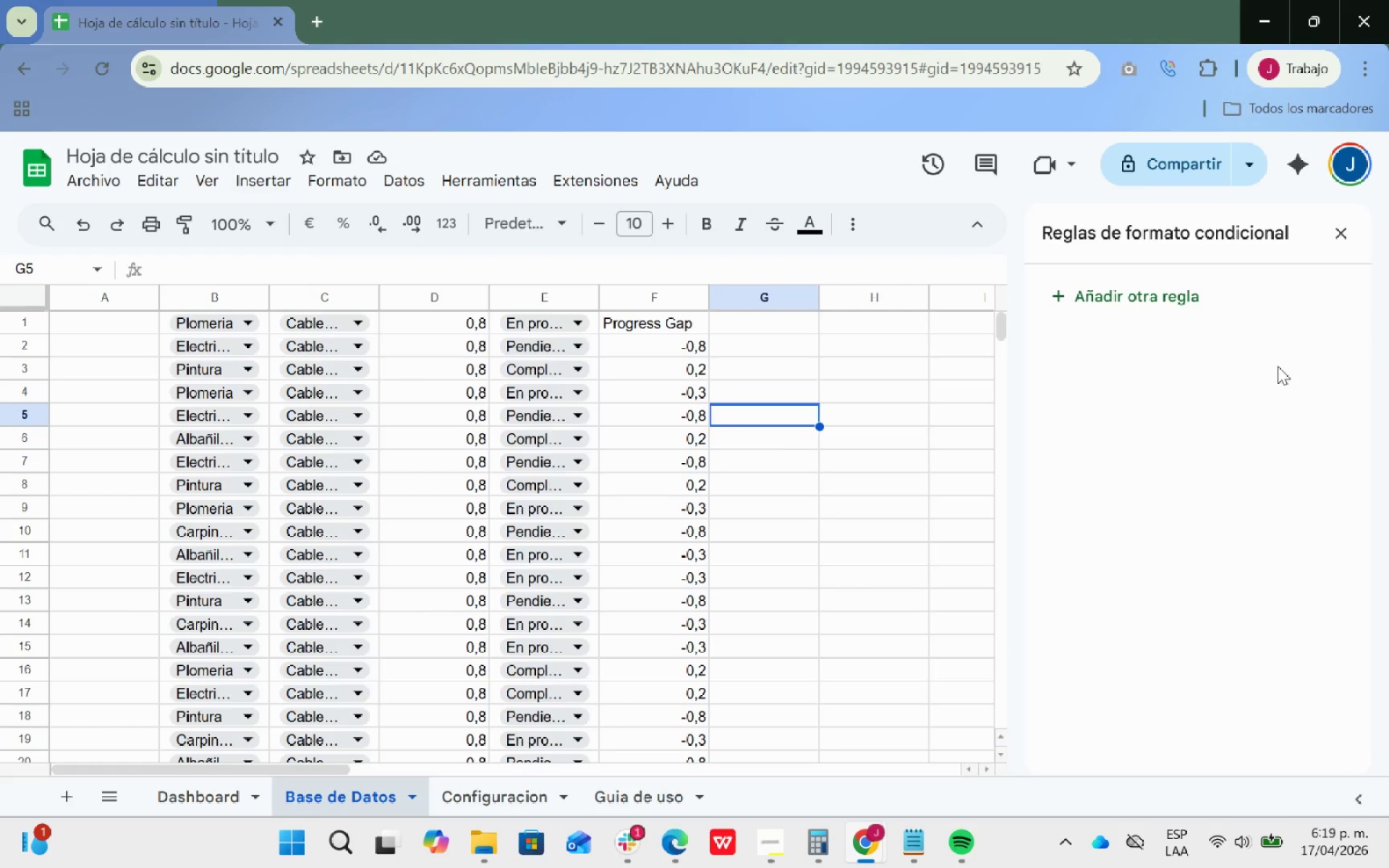 
scroll: coordinate [1179, 343], scroll_direction: up, amount: 10.0
 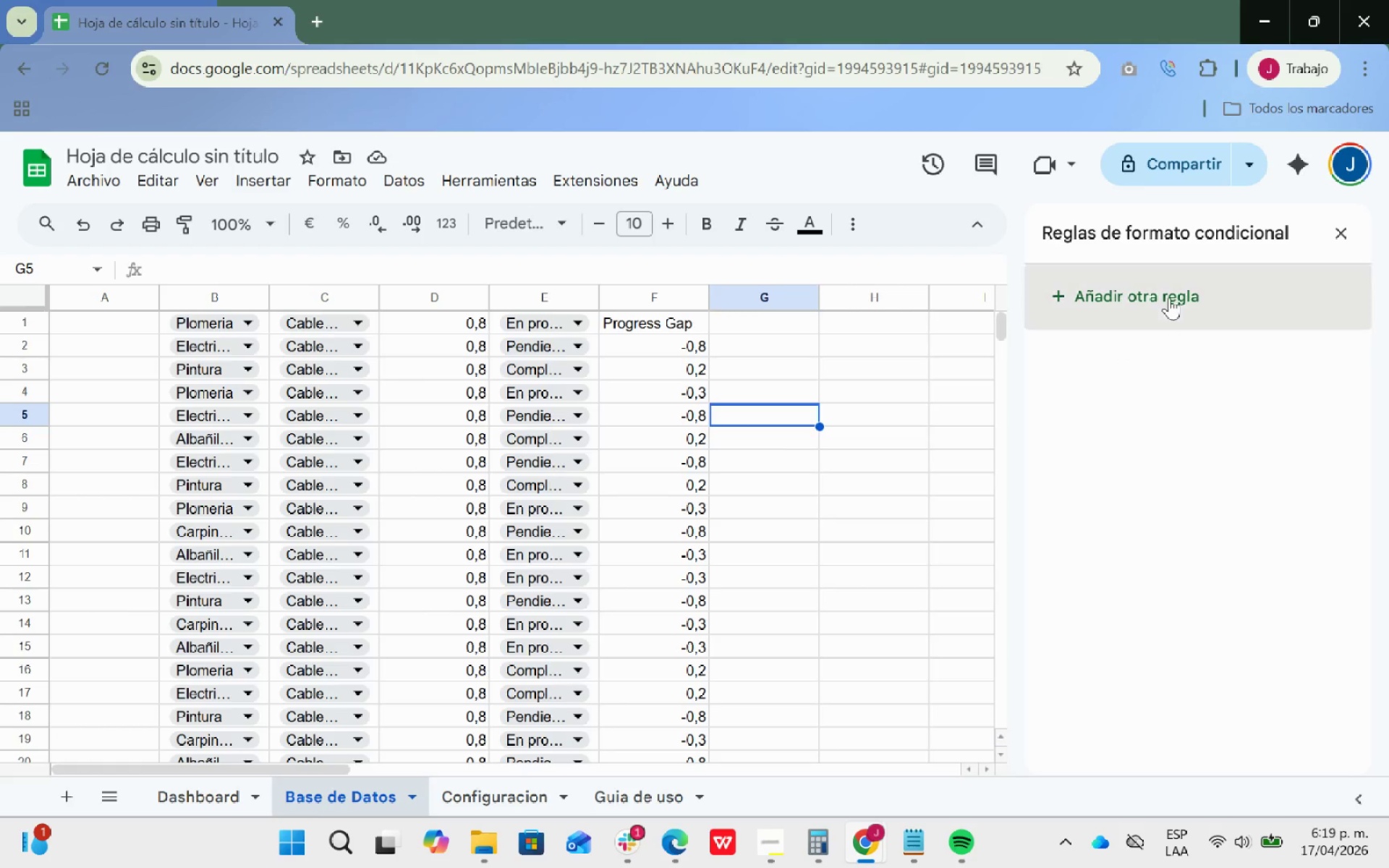 
left_click([1169, 297])
 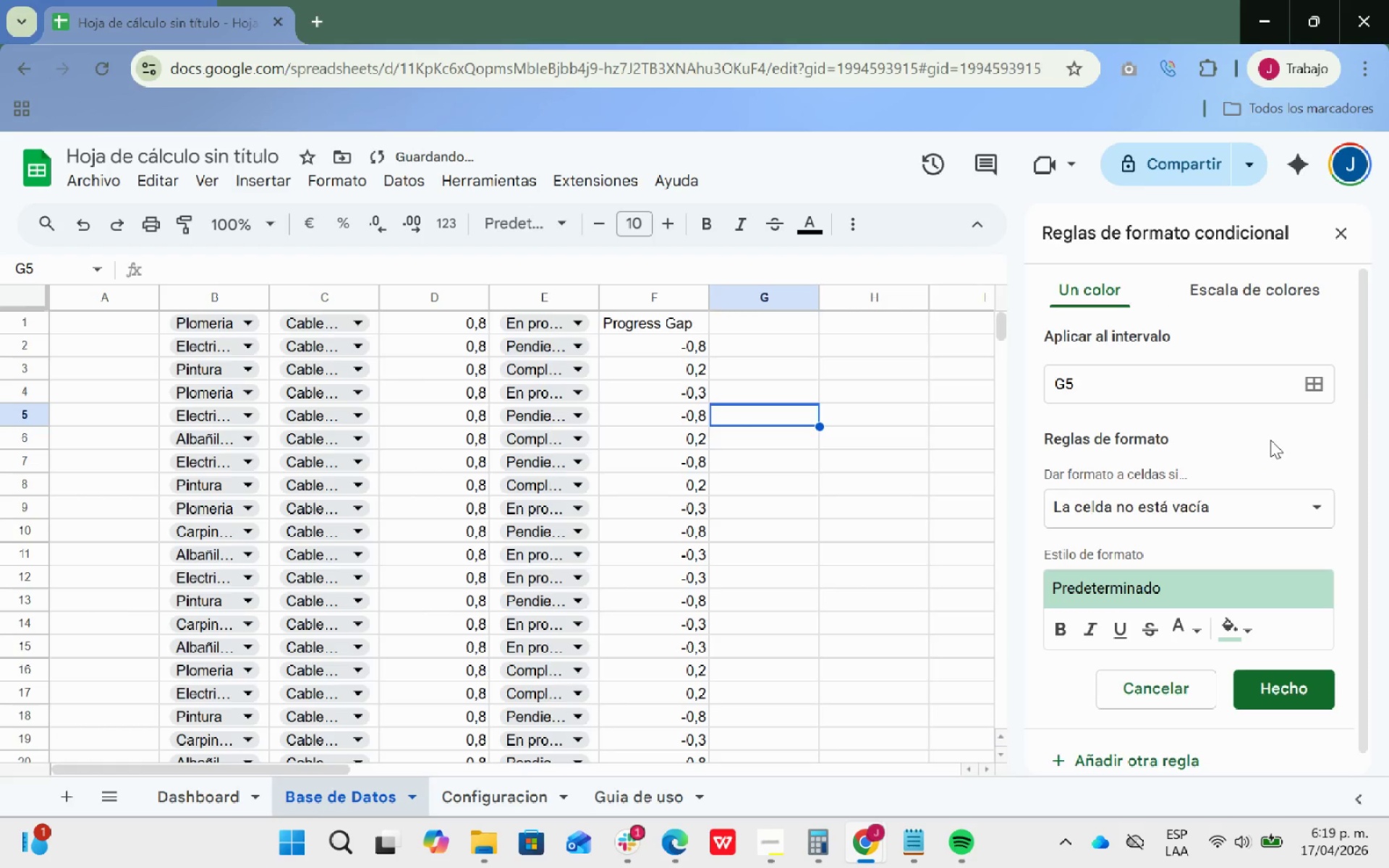 
scroll: coordinate [1267, 438], scroll_direction: down, amount: 19.0
 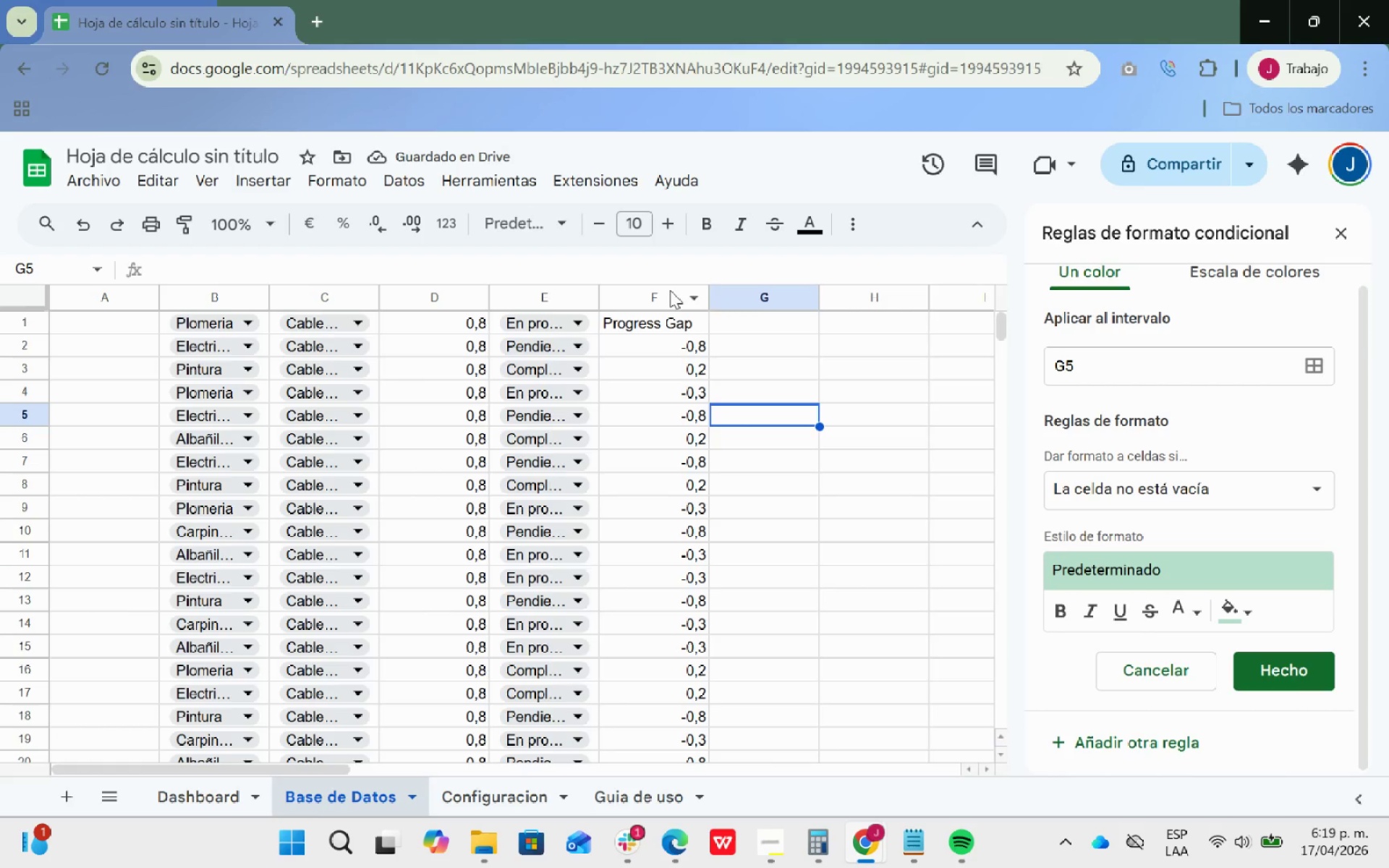 
left_click([670, 288])
 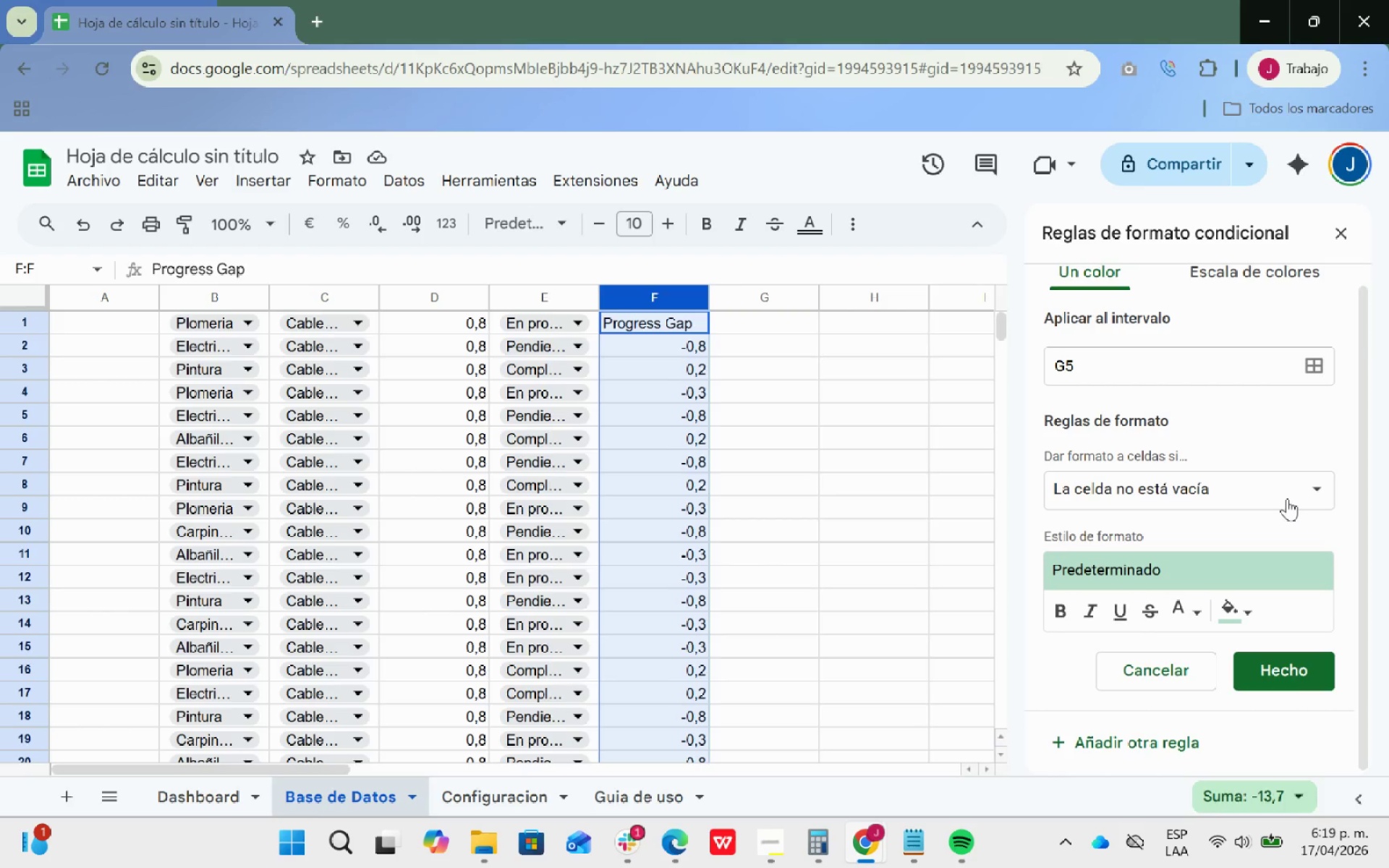 
wait(8.31)
 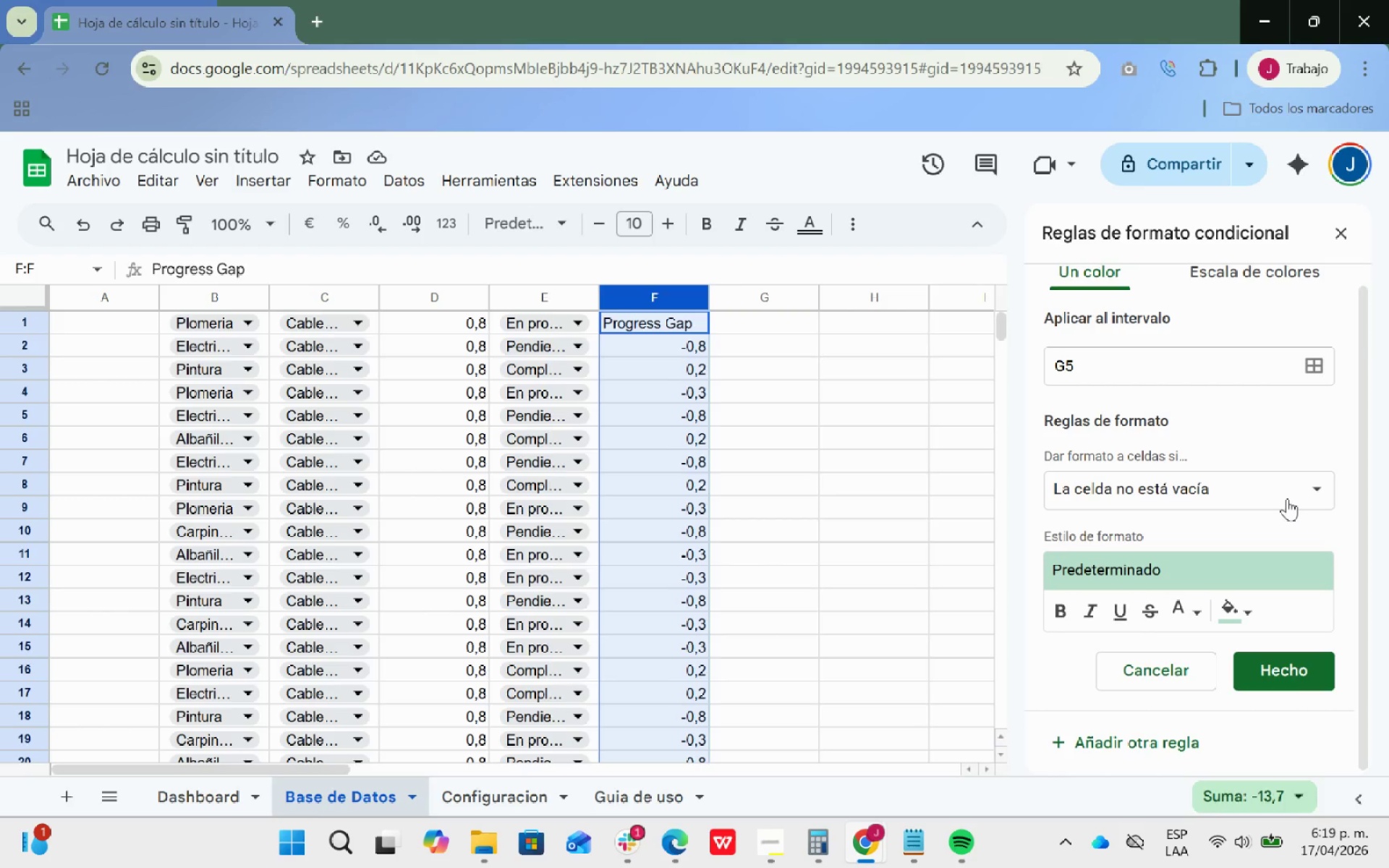 
left_click([1306, 491])
 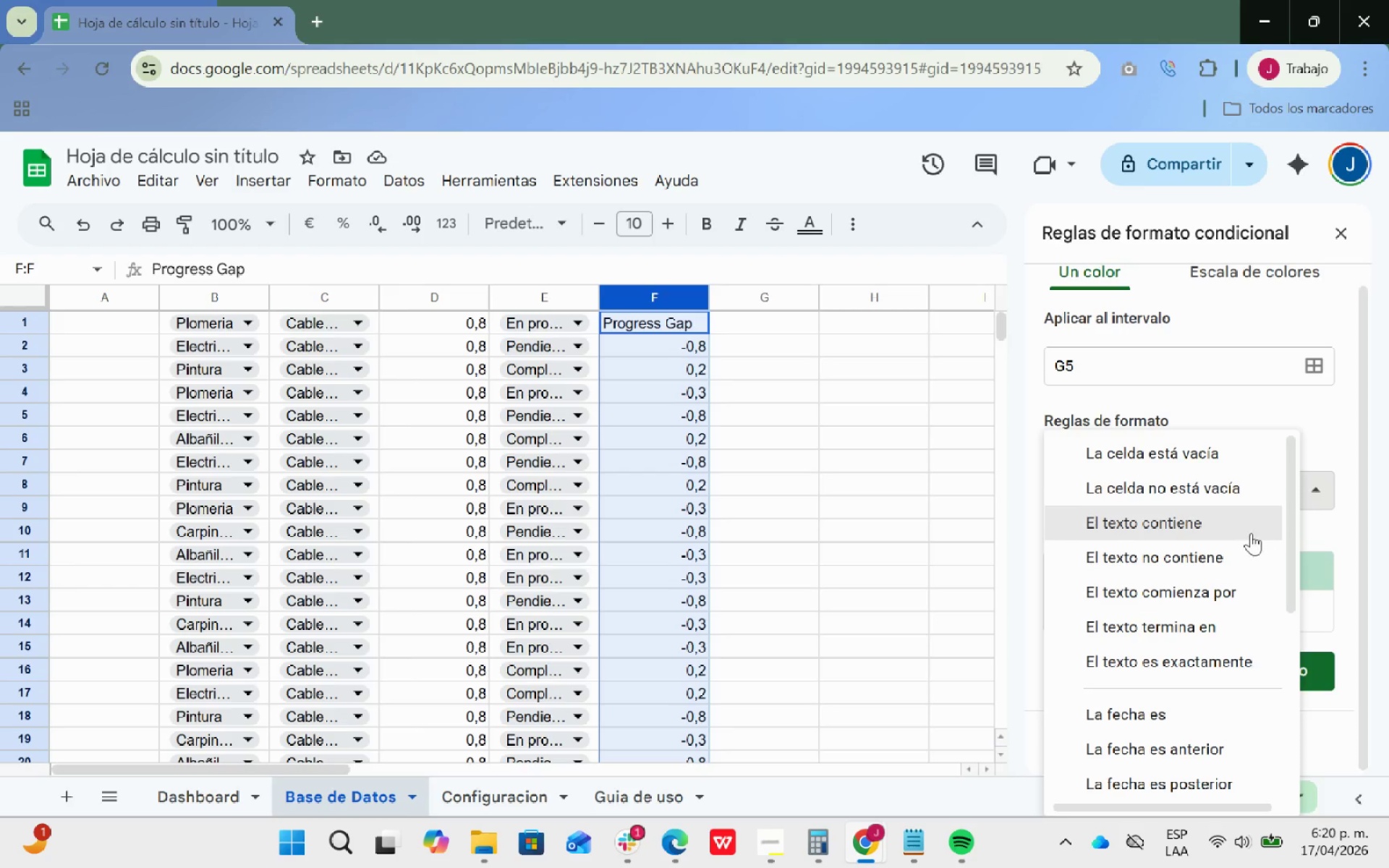 
scroll: coordinate [1254, 532], scroll_direction: down, amount: 10.0
 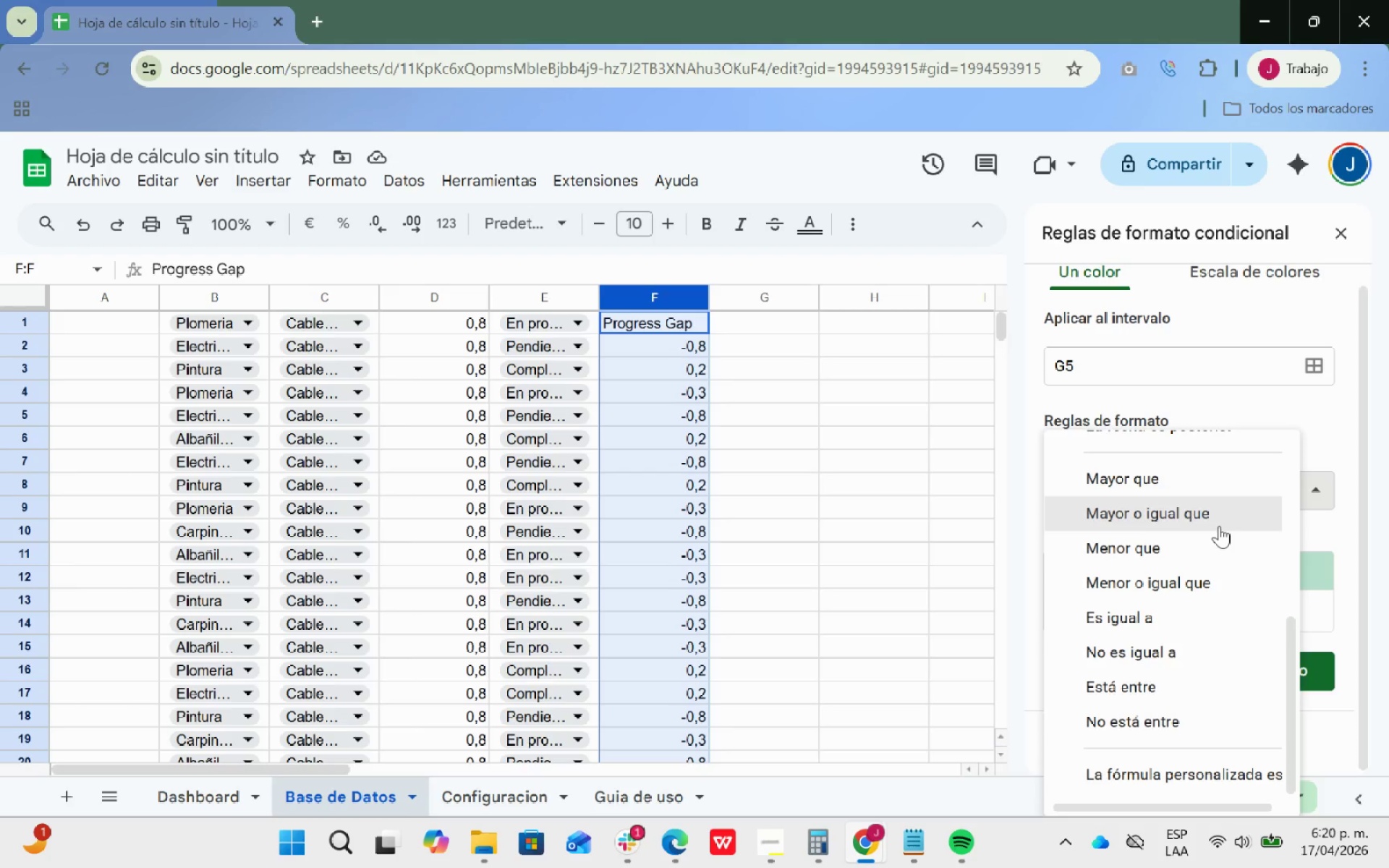 
wait(5.08)
 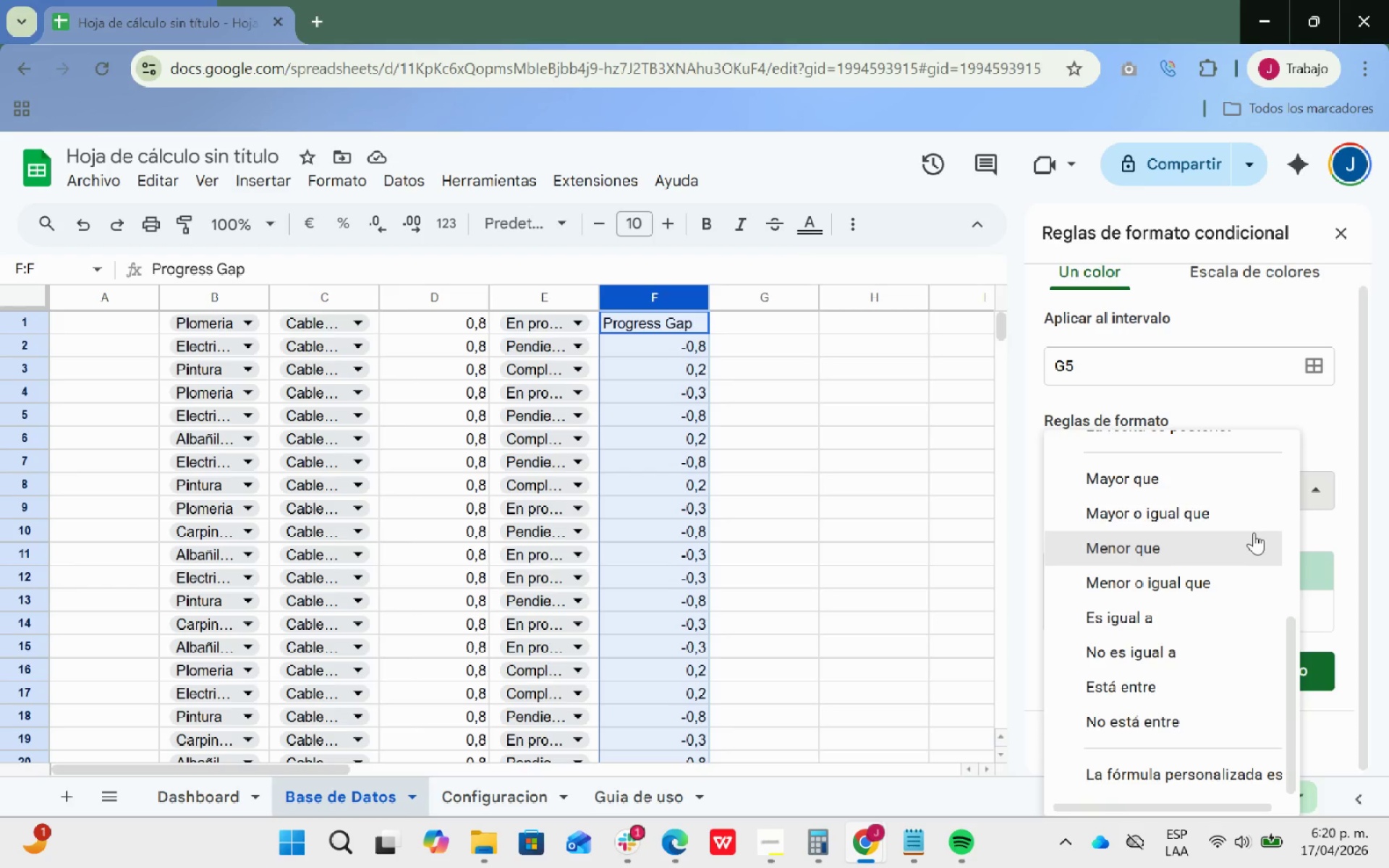 
left_click([1219, 526])
 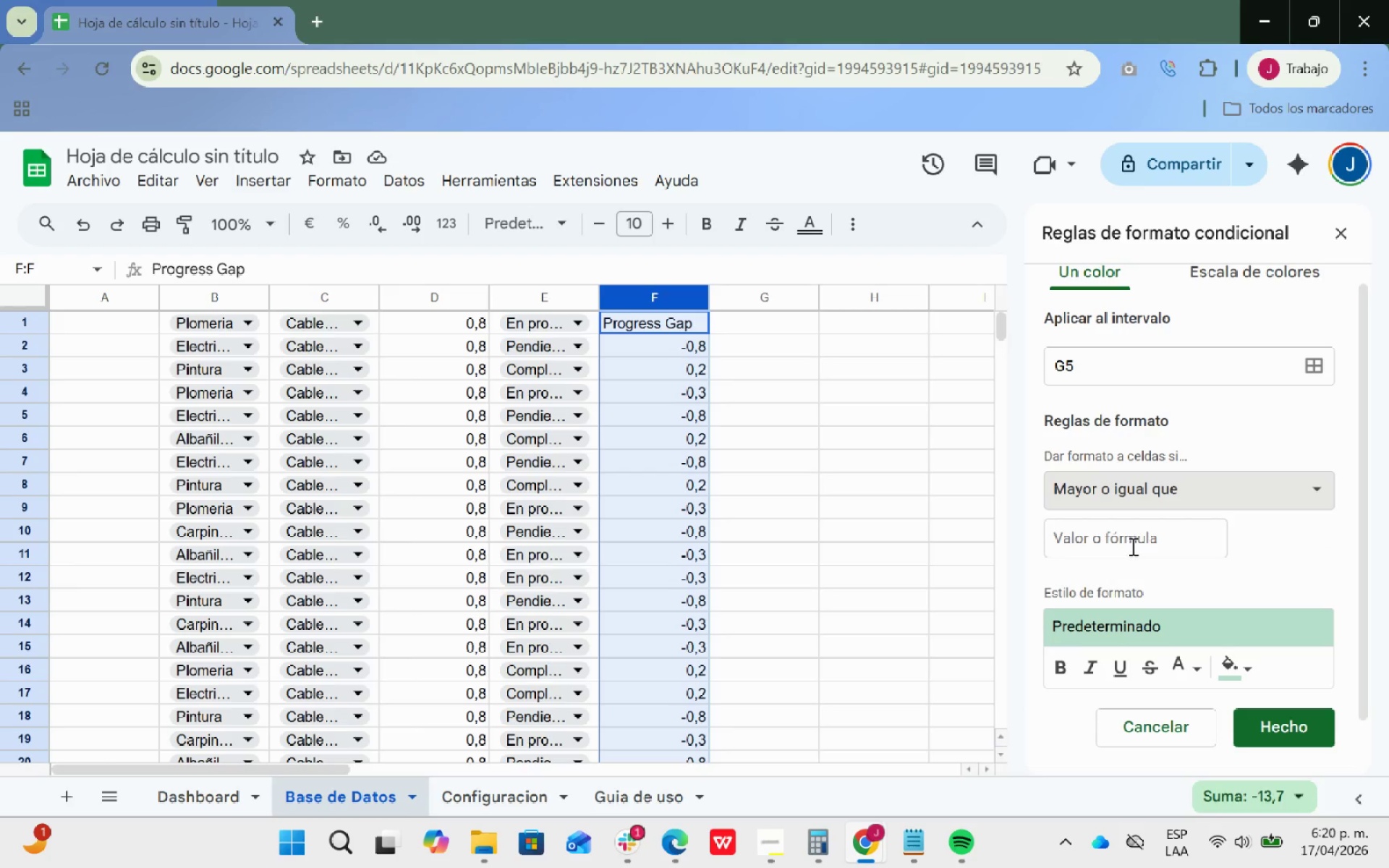 
left_click([1131, 546])
 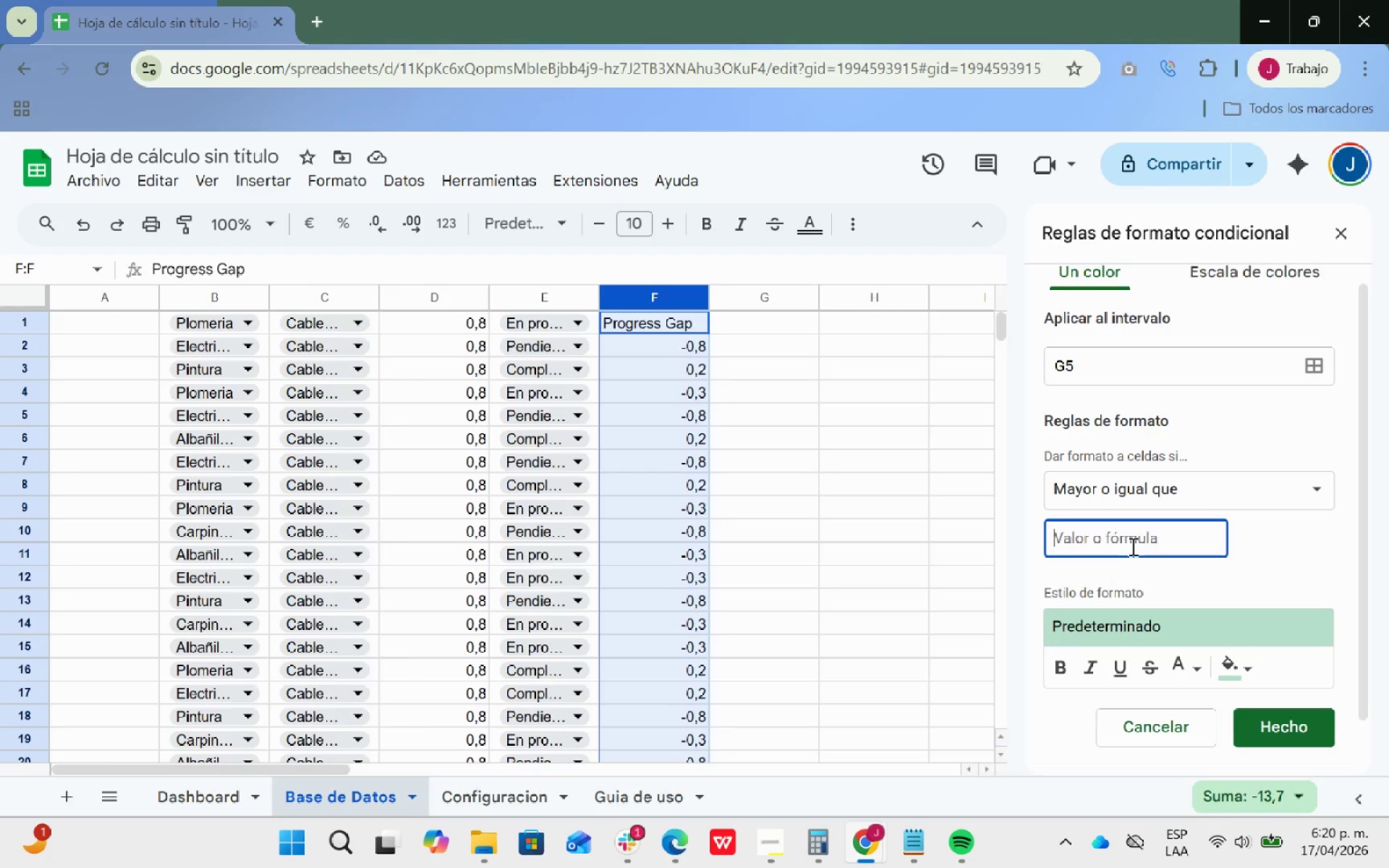 
key(0)
 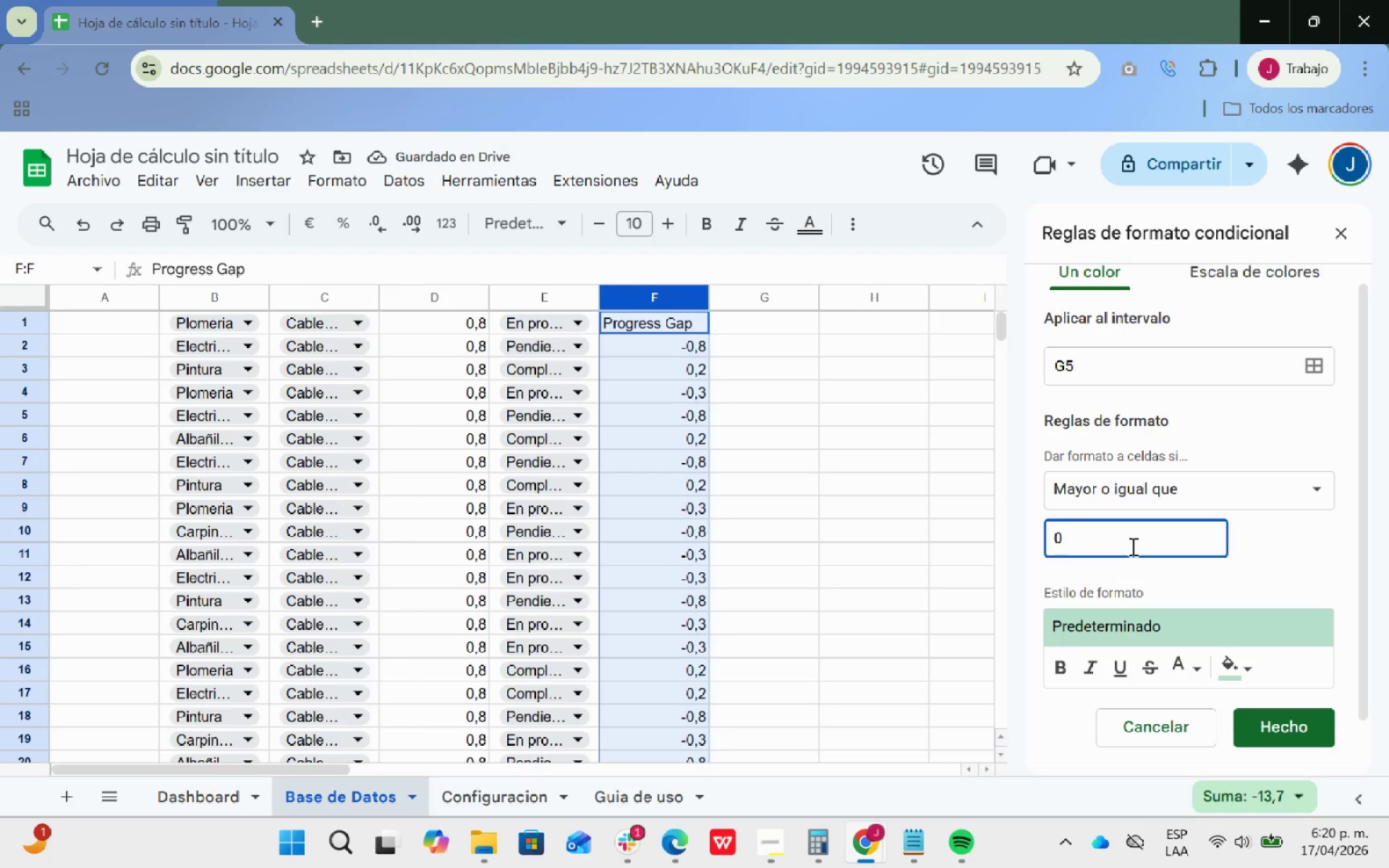 
left_click([1228, 672])
 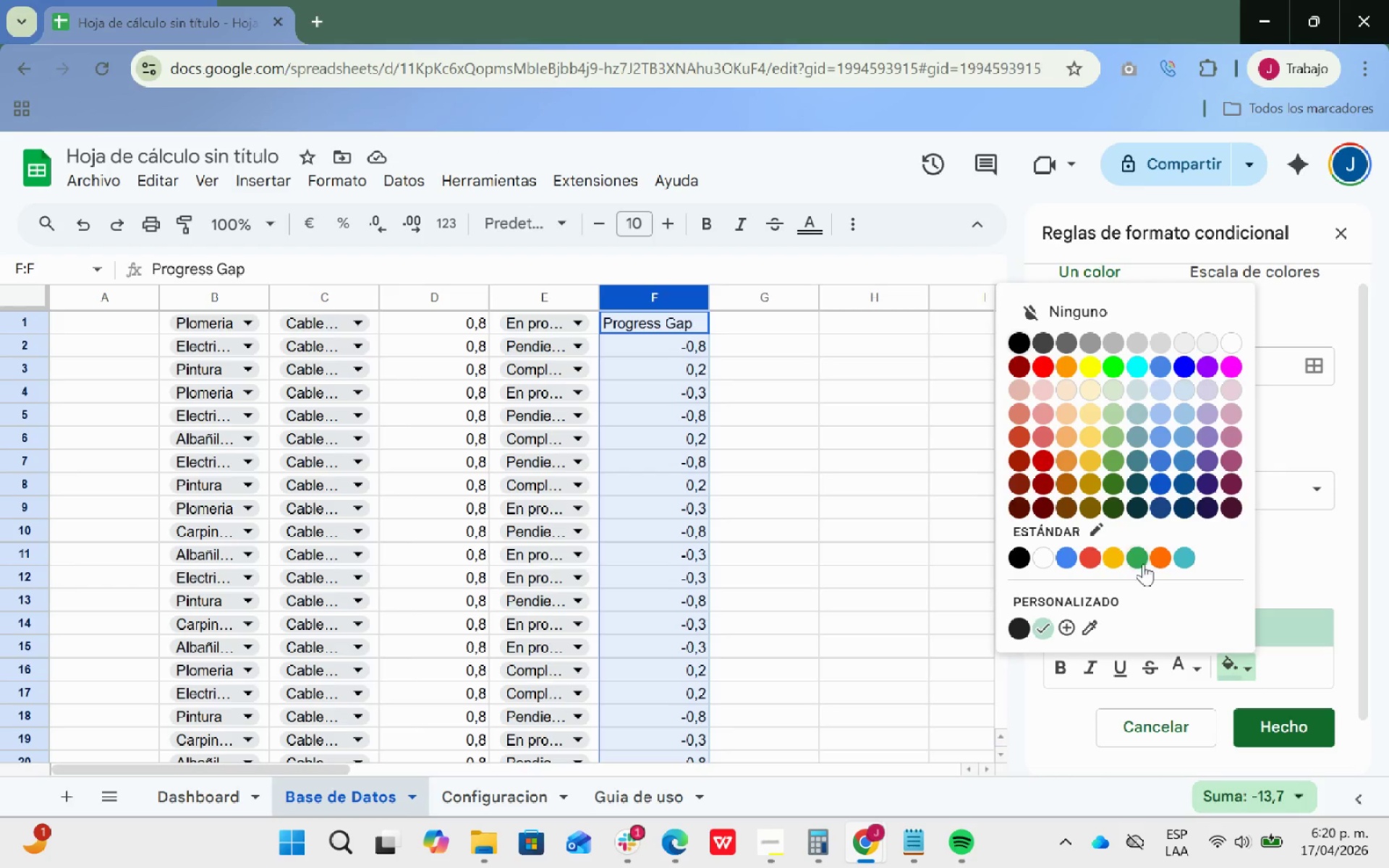 
wait(8.03)
 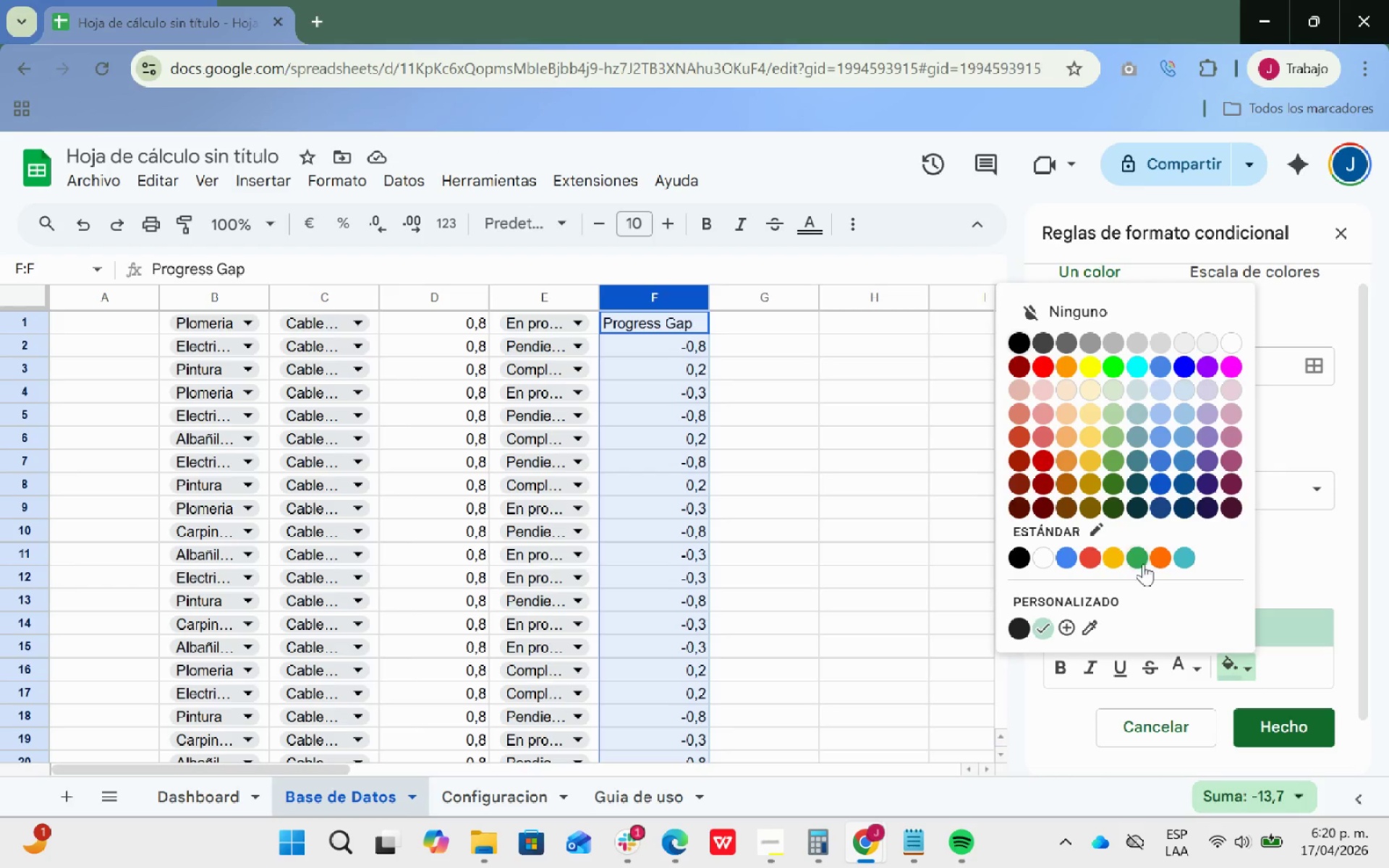 
left_click([1272, 732])
 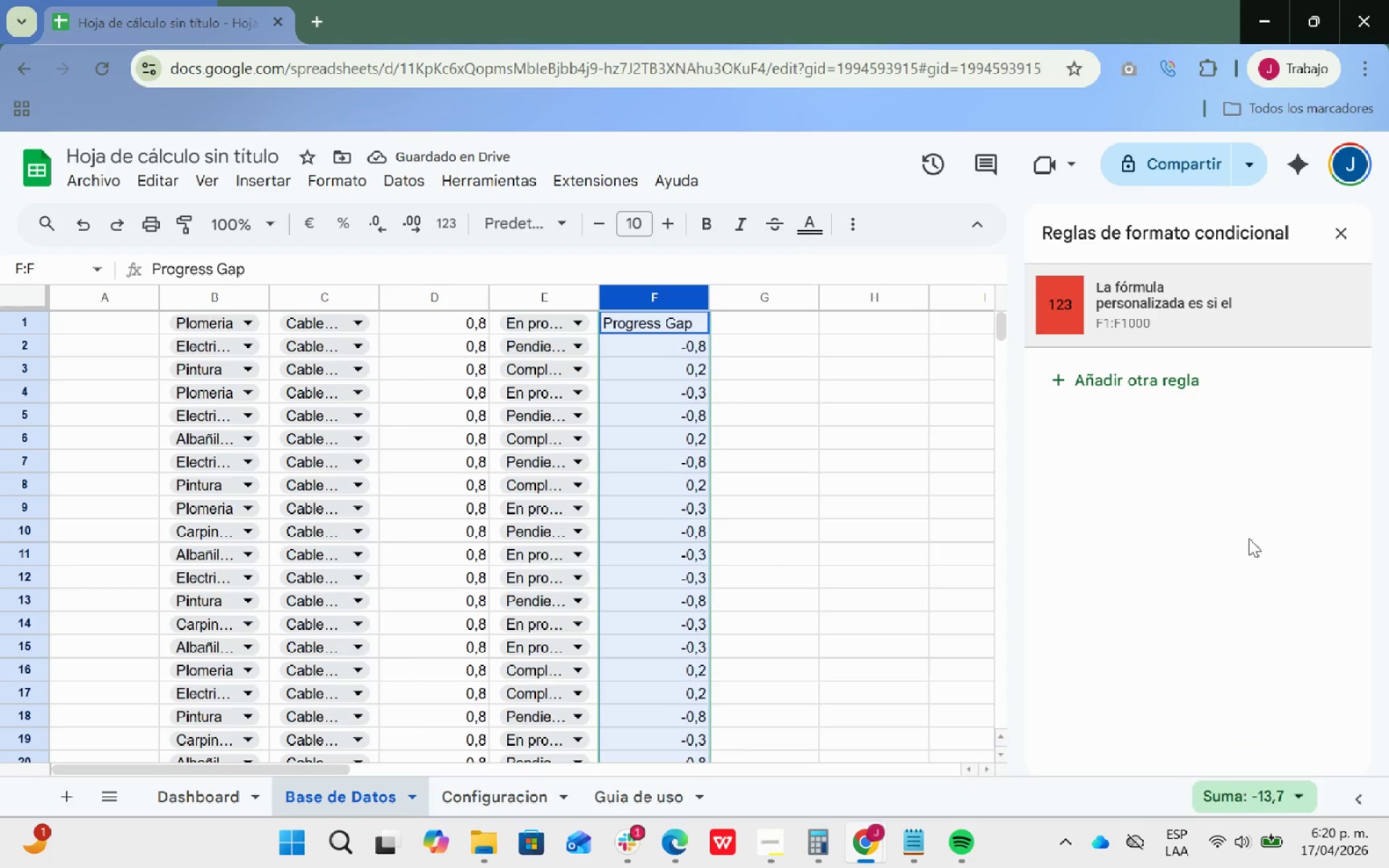 
scroll: coordinate [1222, 417], scroll_direction: down, amount: 3.0
 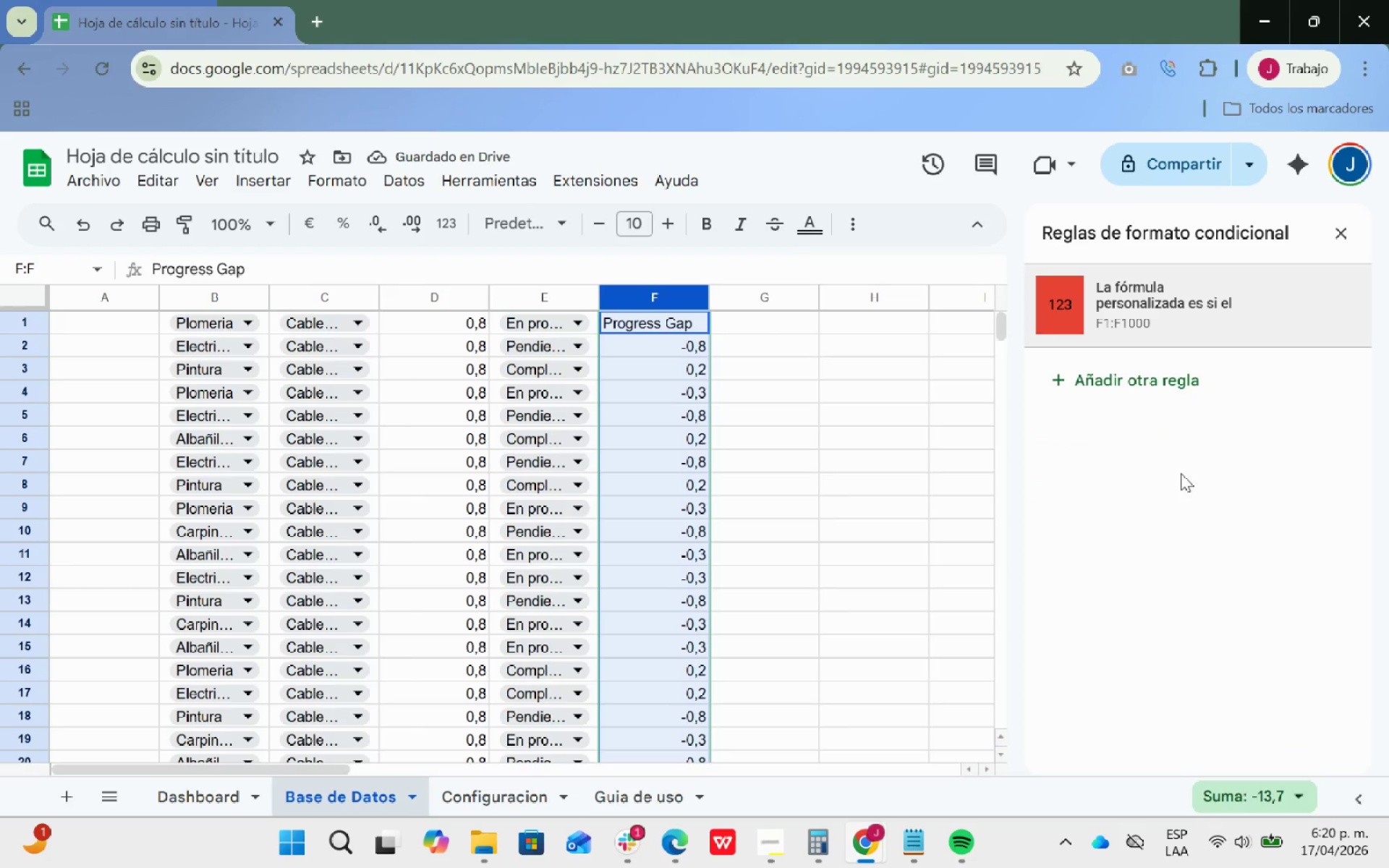 
left_click([1178, 473])
 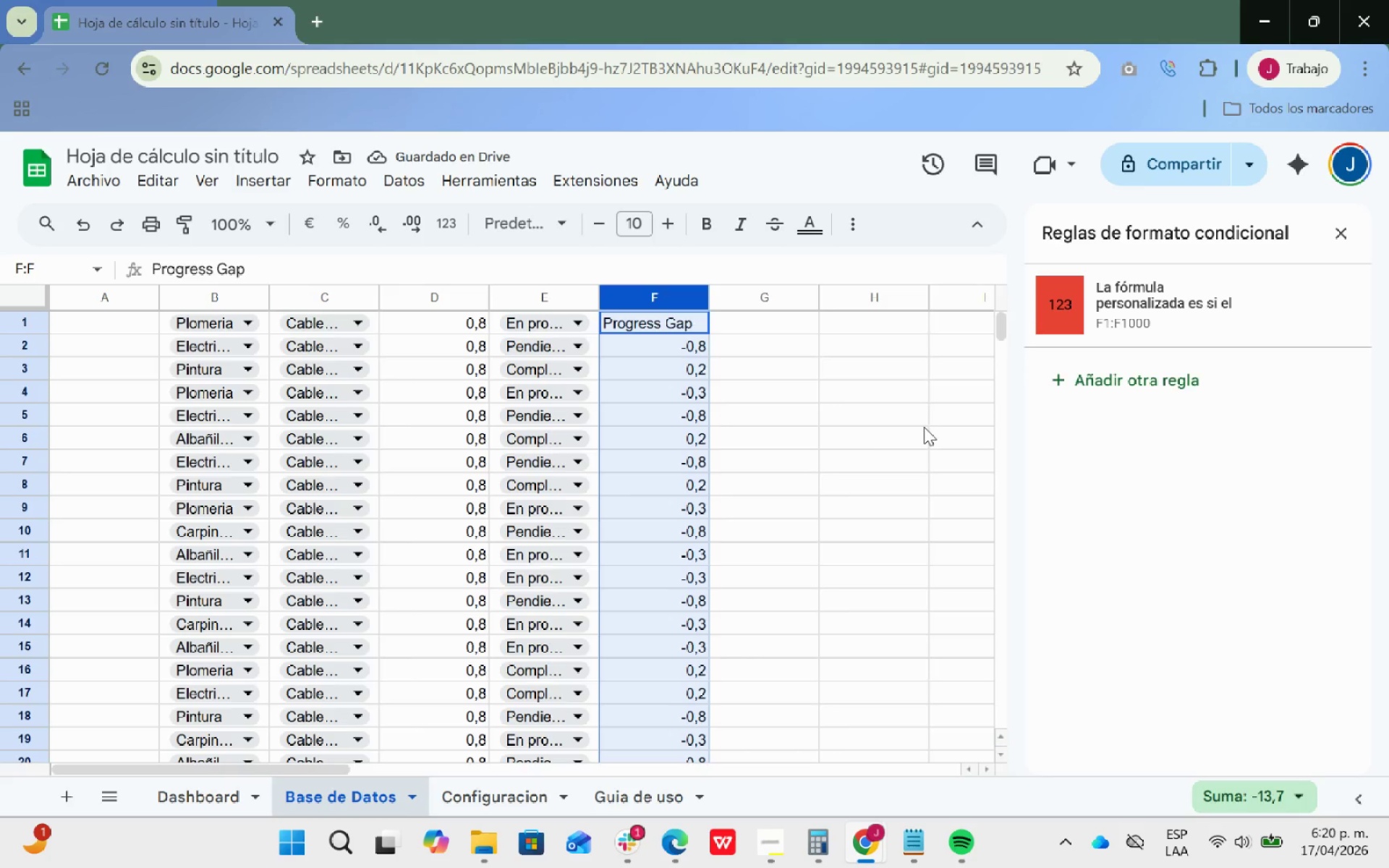 
left_click([863, 425])
 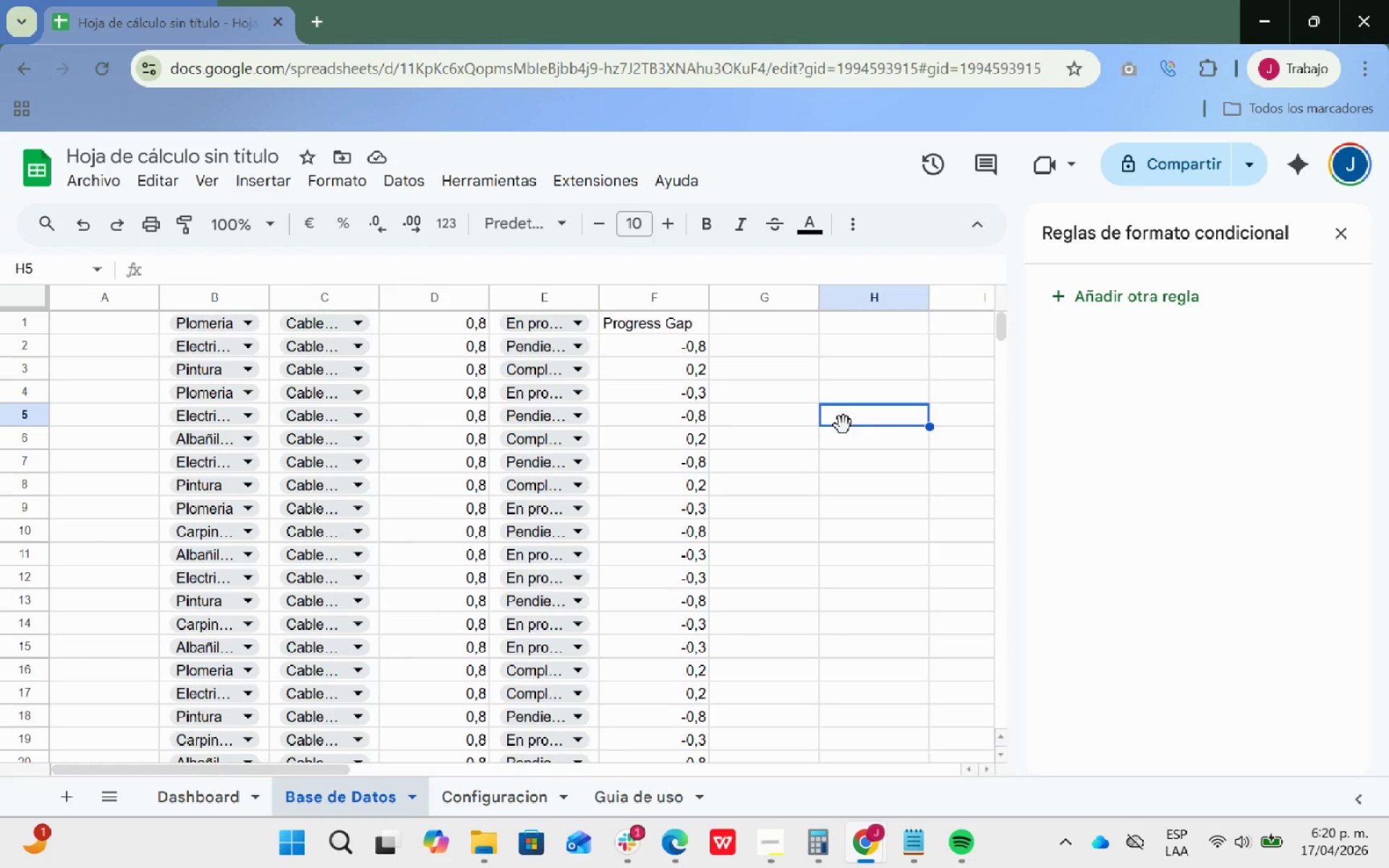 
scroll: coordinate [887, 433], scroll_direction: up, amount: 8.0
 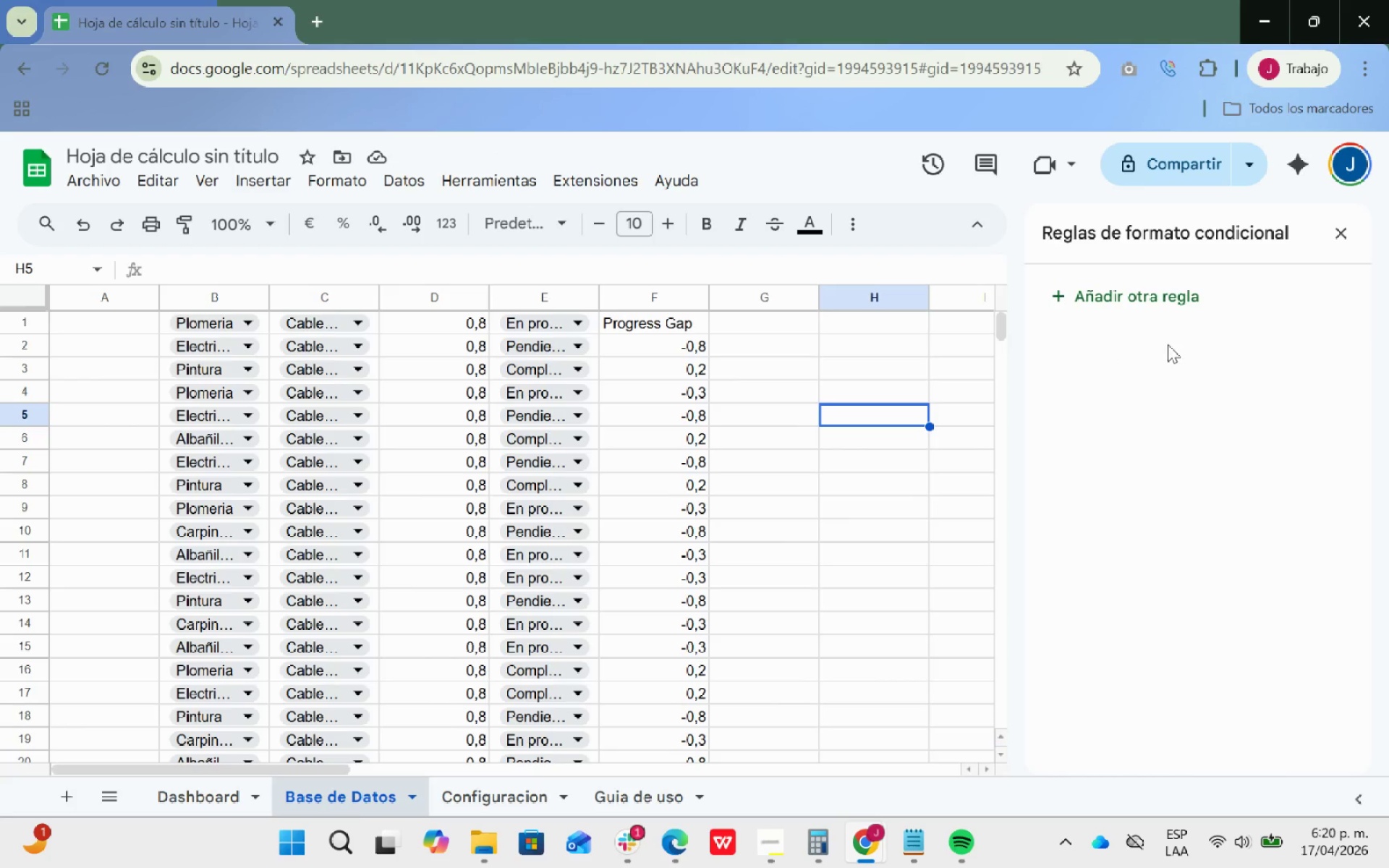 
left_click([1186, 354])
 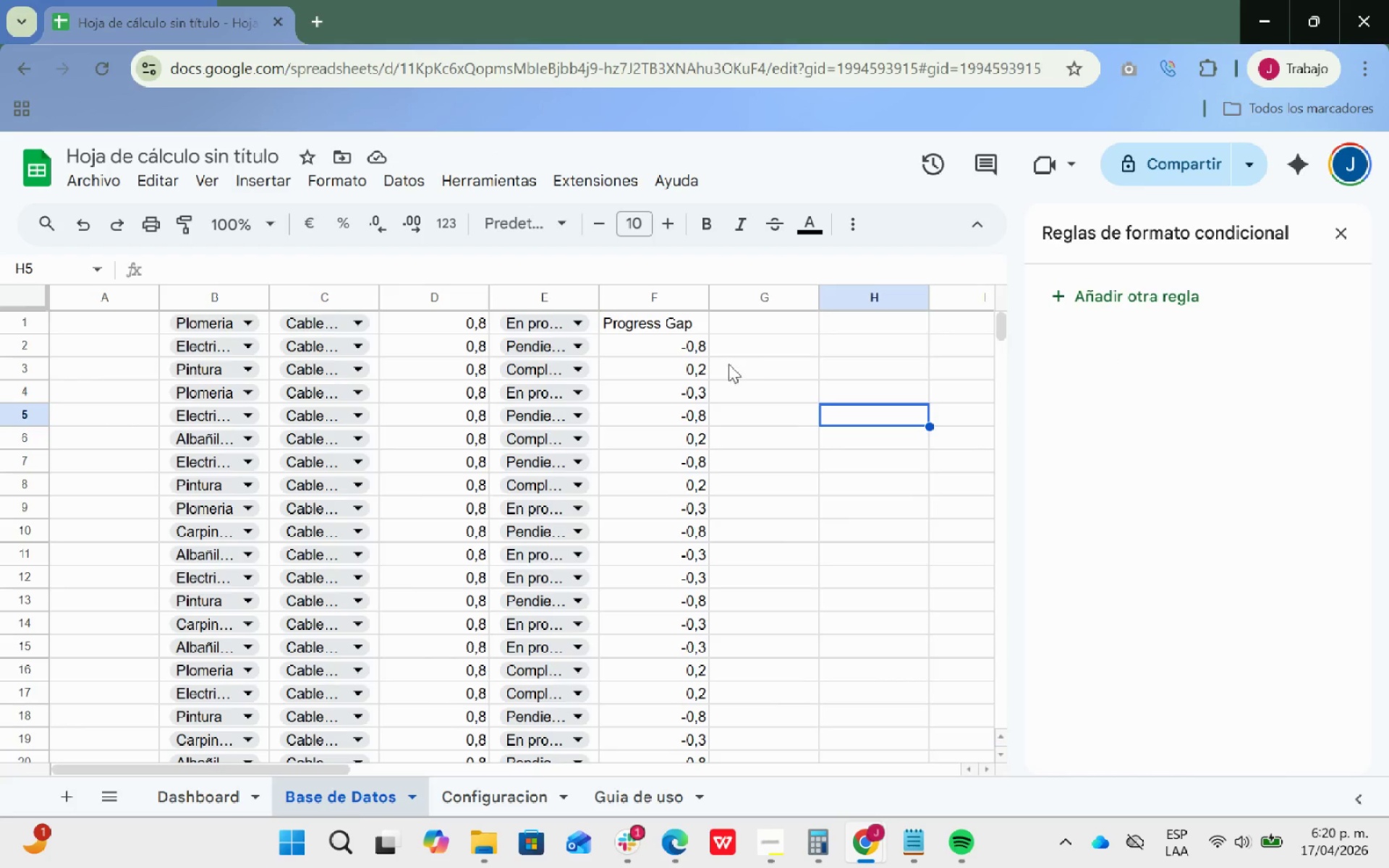 
left_click([680, 347])
 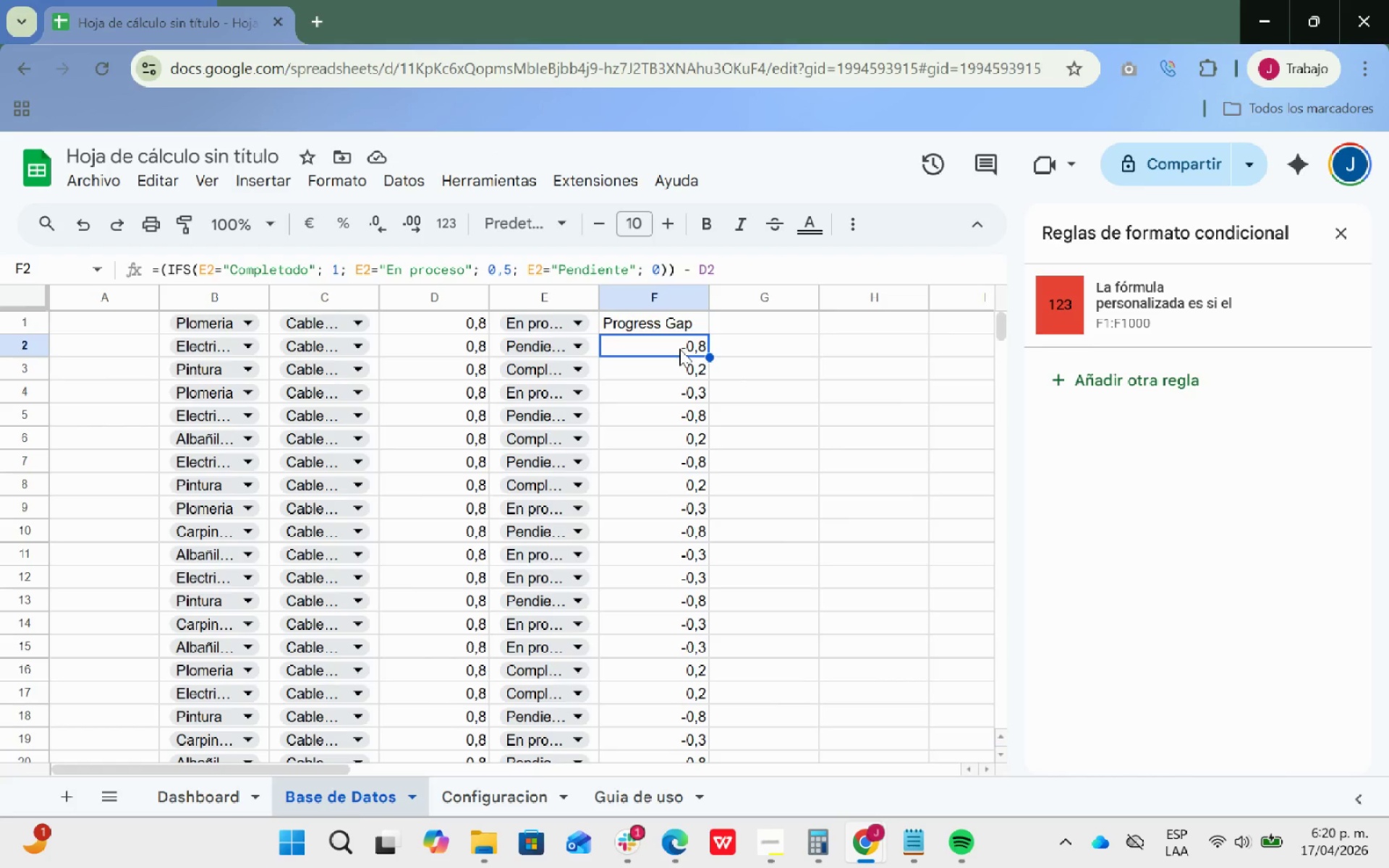 
left_click([666, 378])
 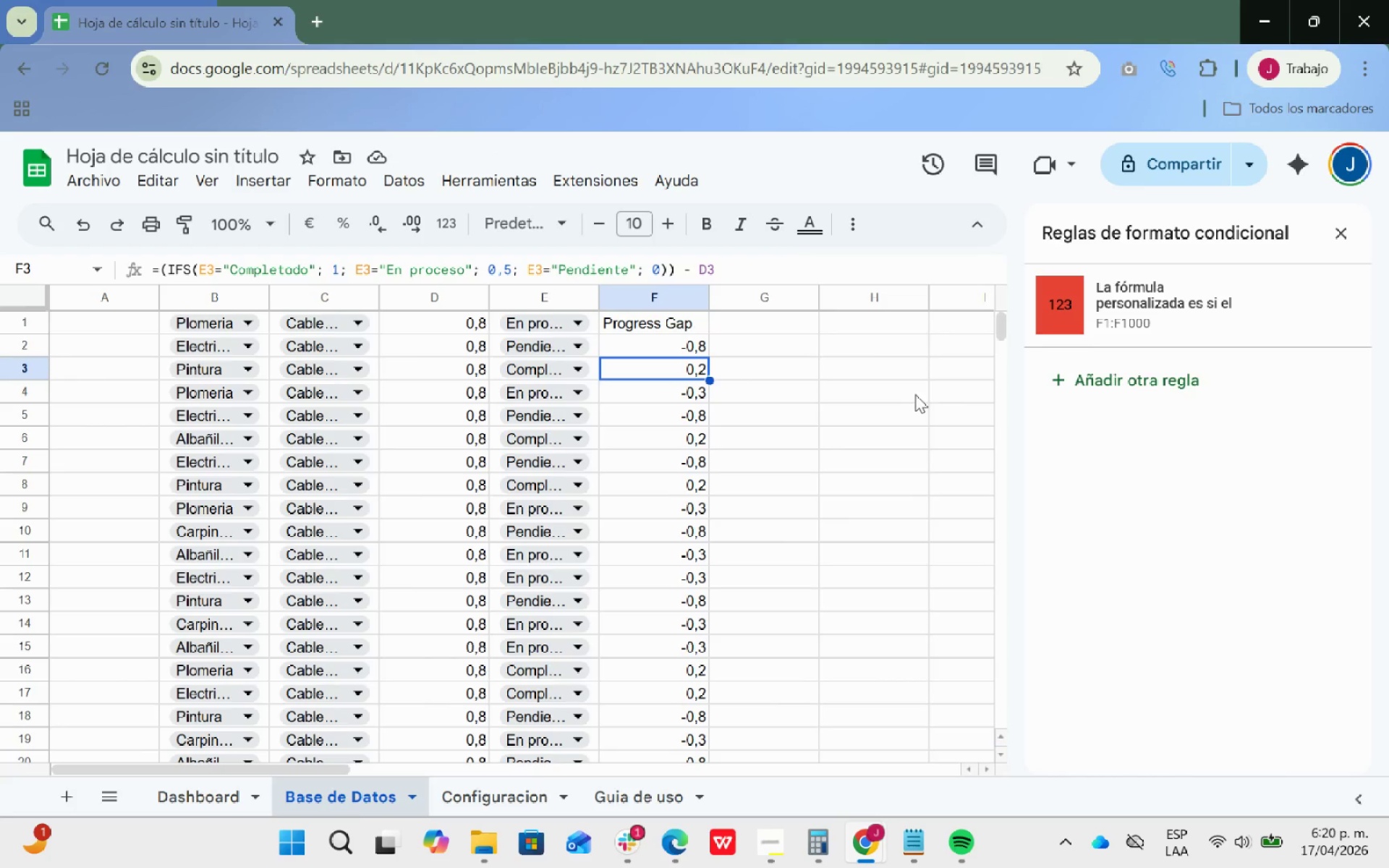 
left_click([1213, 304])
 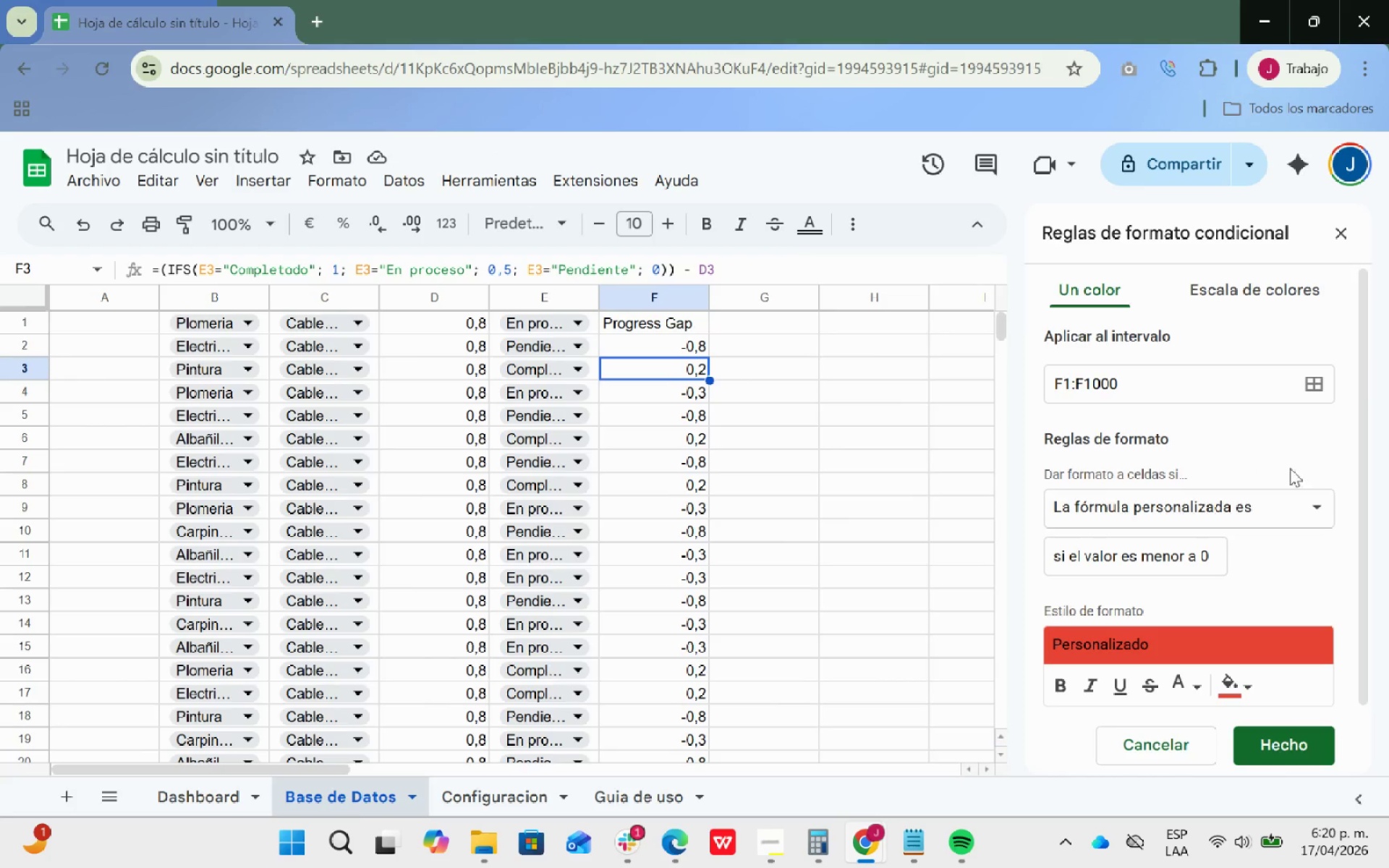 
scroll: coordinate [1159, 433], scroll_direction: up, amount: 5.0
 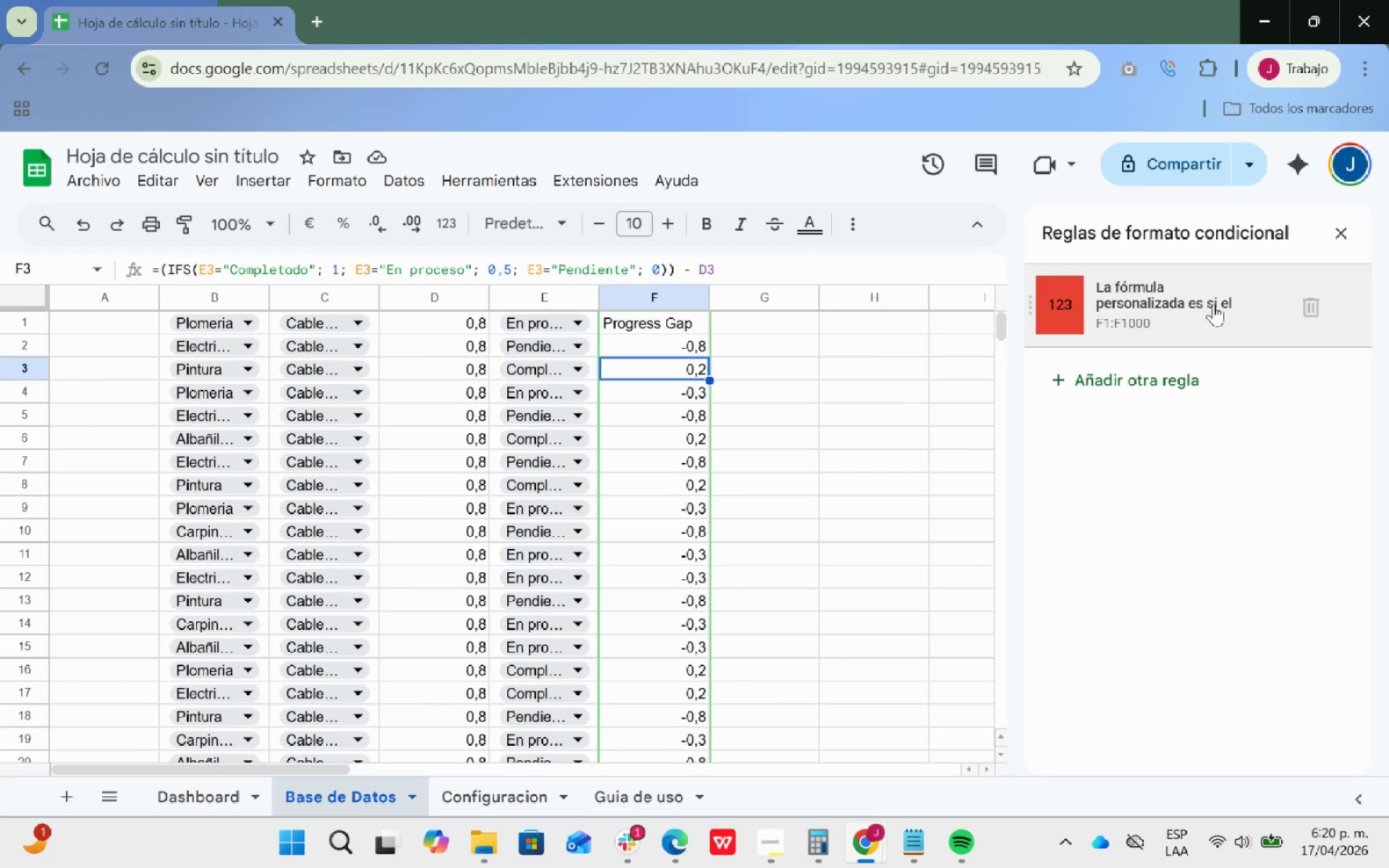 
left_click([1304, 509])
 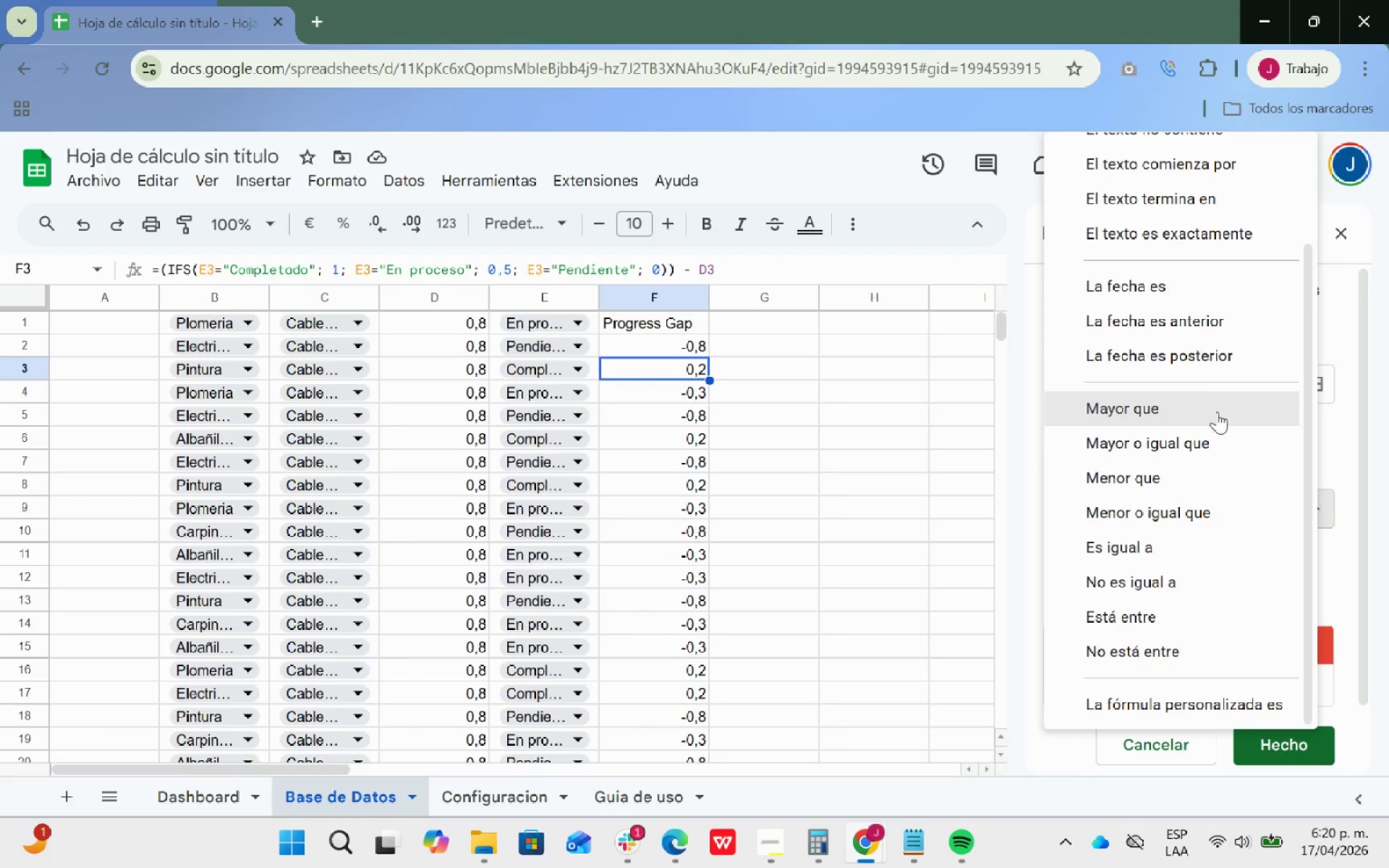 
wait(5.23)
 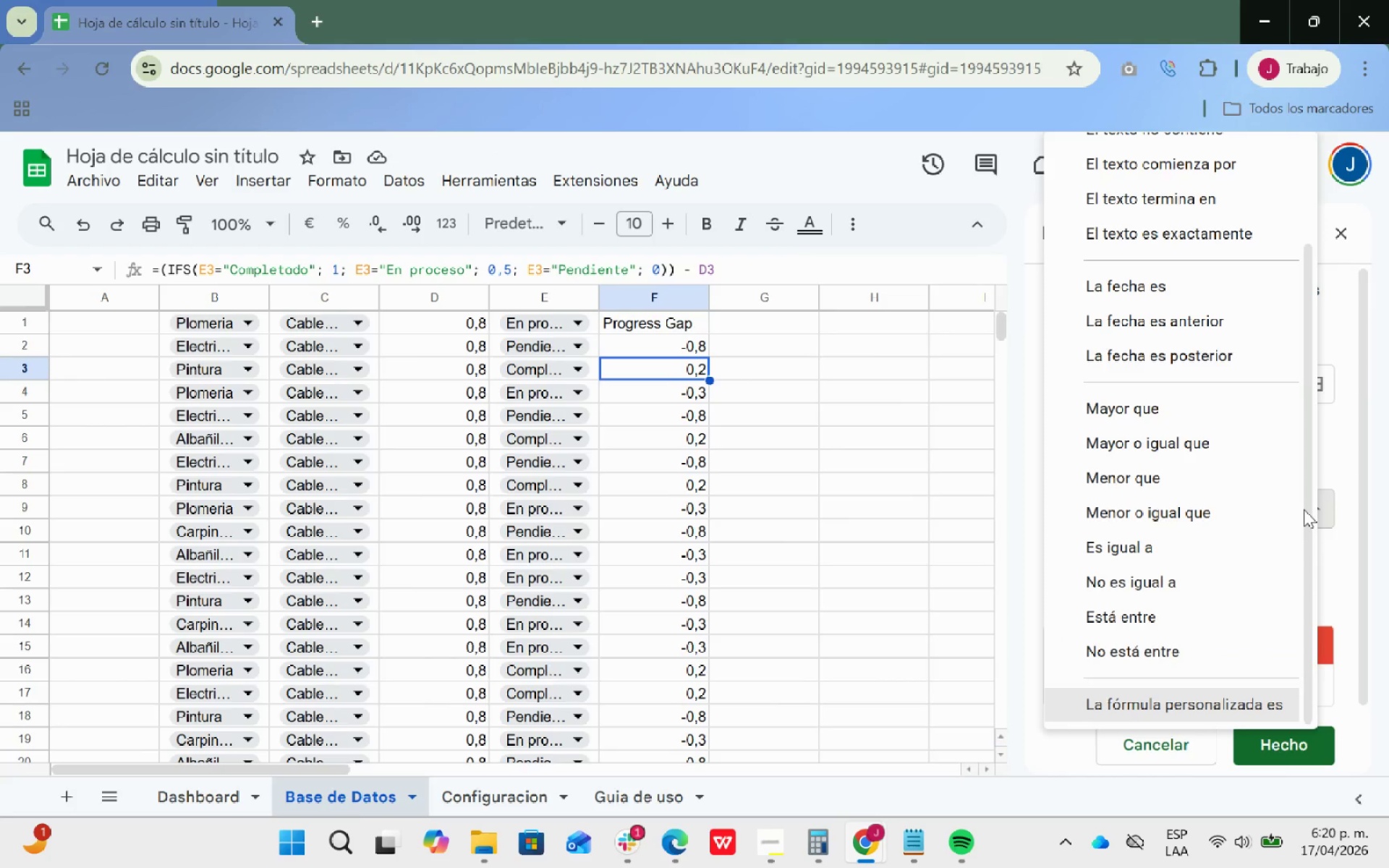 
left_click([1149, 478])
 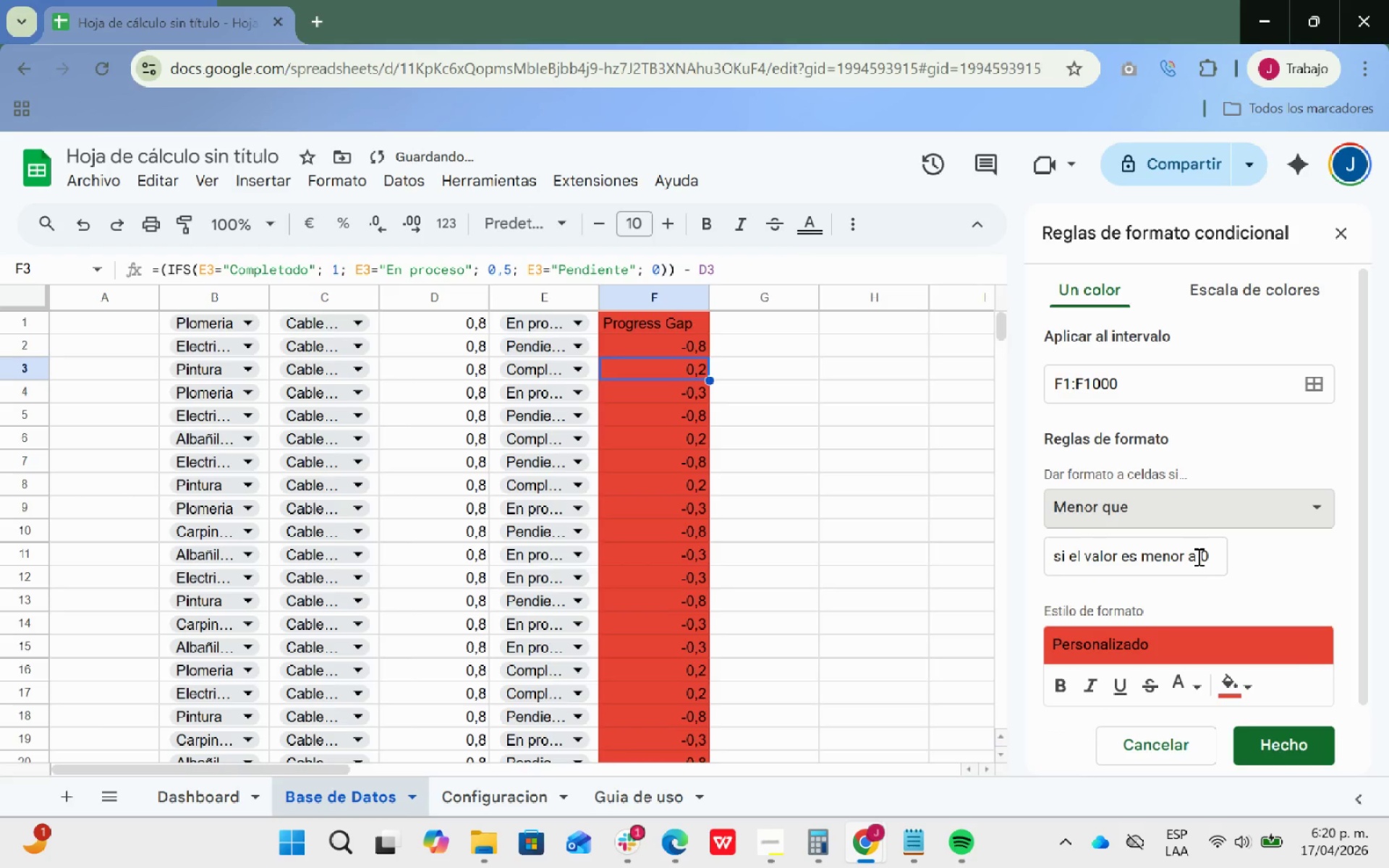 
left_click_drag(start_coordinate=[1197, 556], to_coordinate=[1050, 558])
 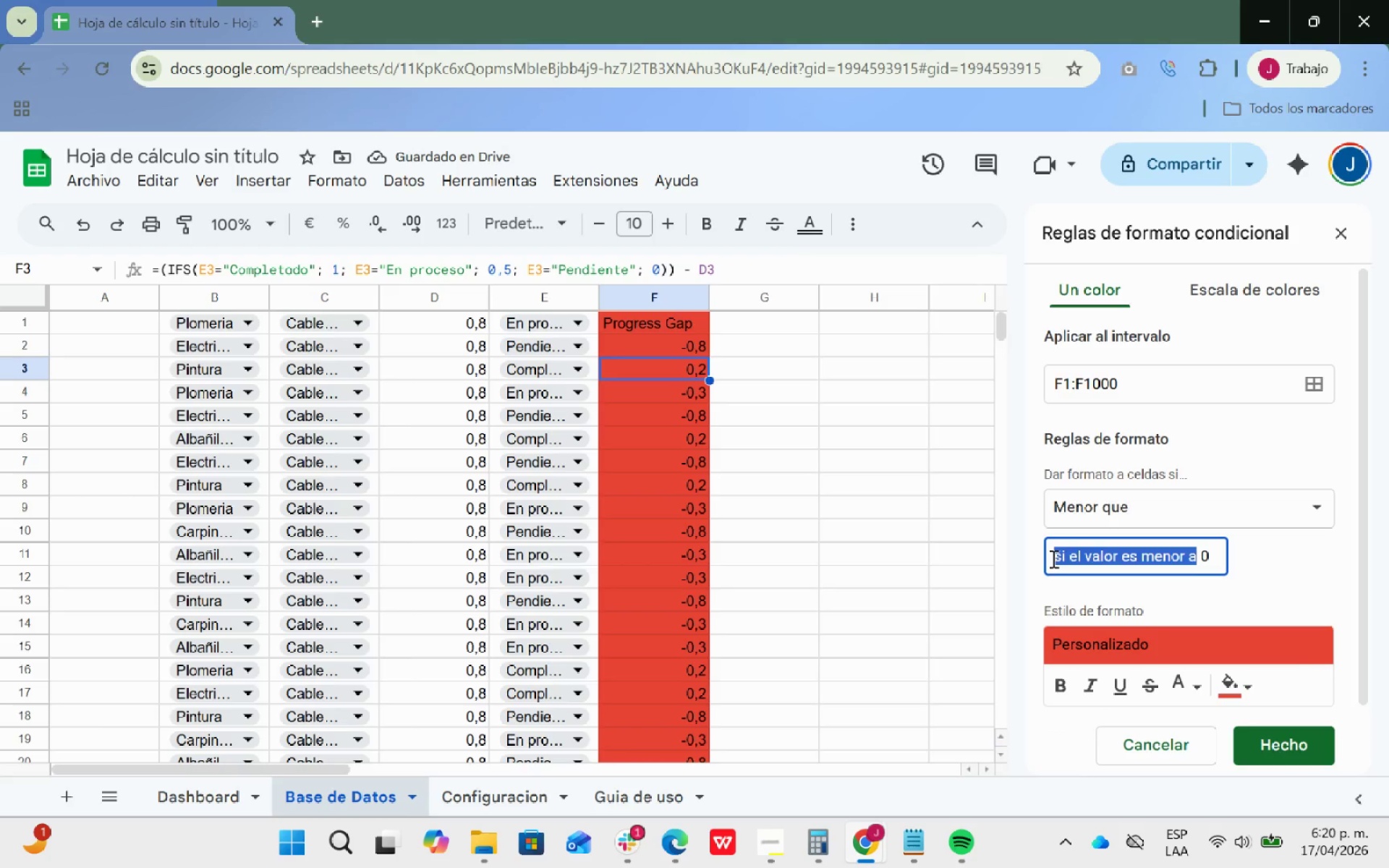 
key(Backspace)
 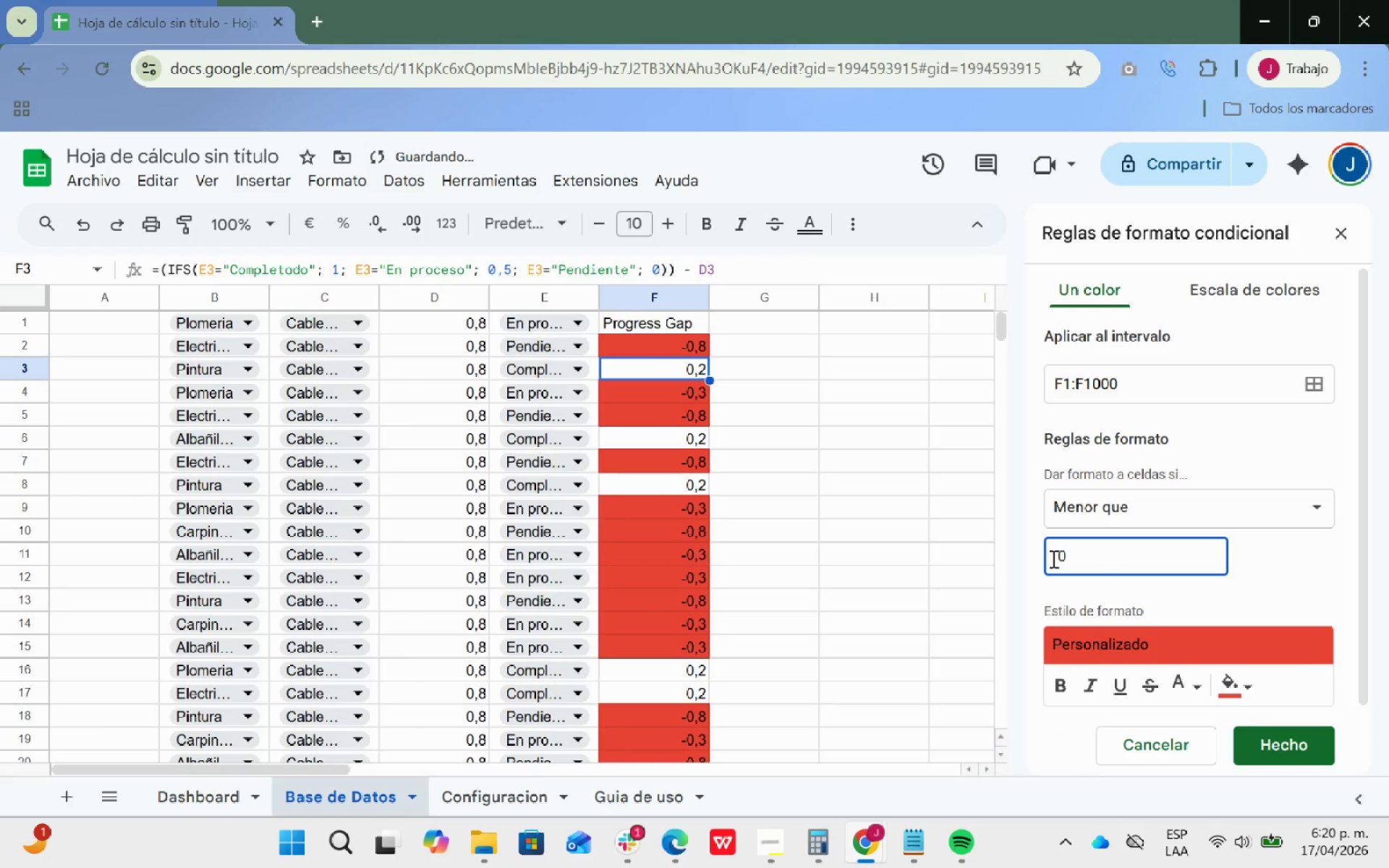 
key(ArrowRight)
 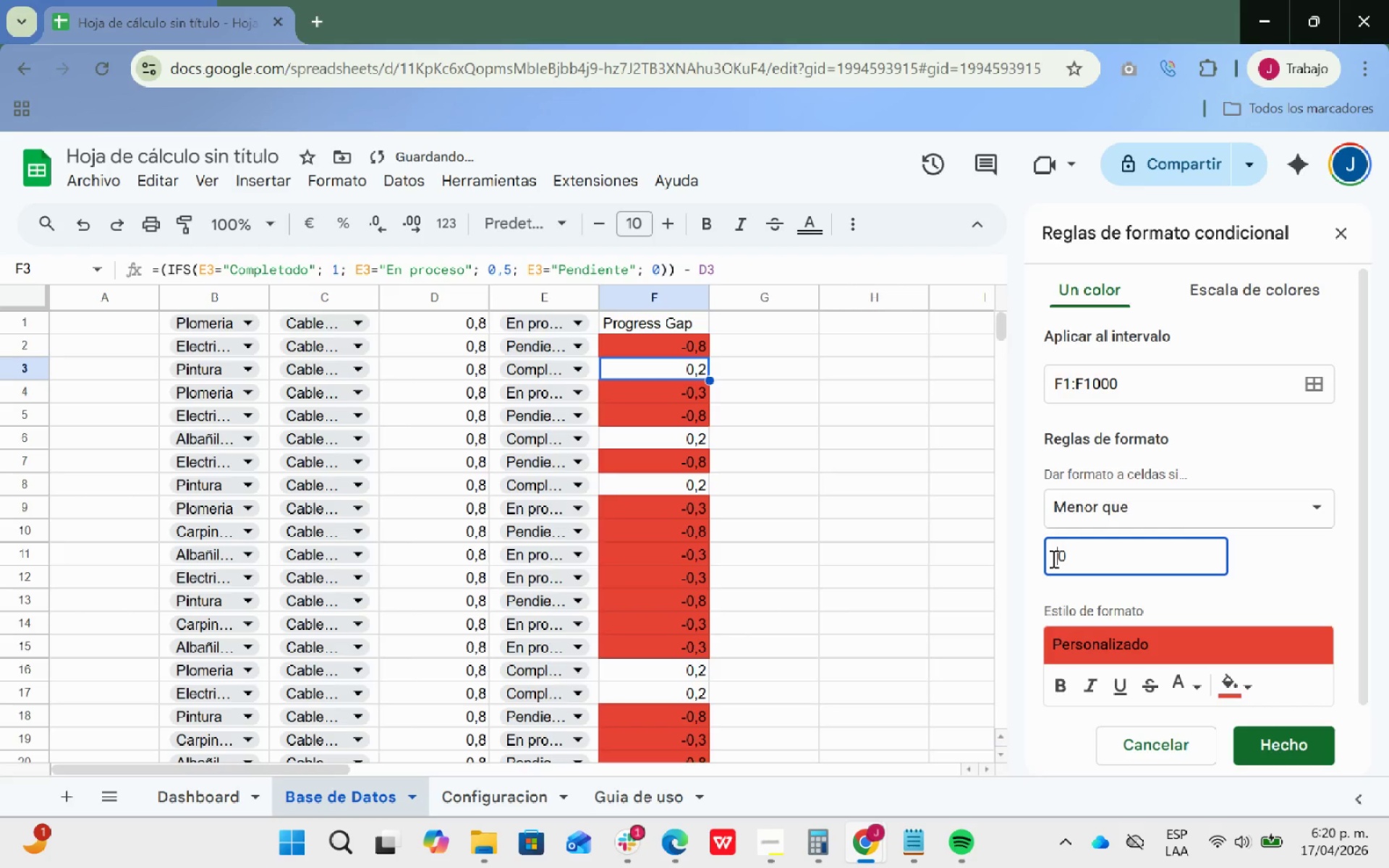 
key(Backspace)
 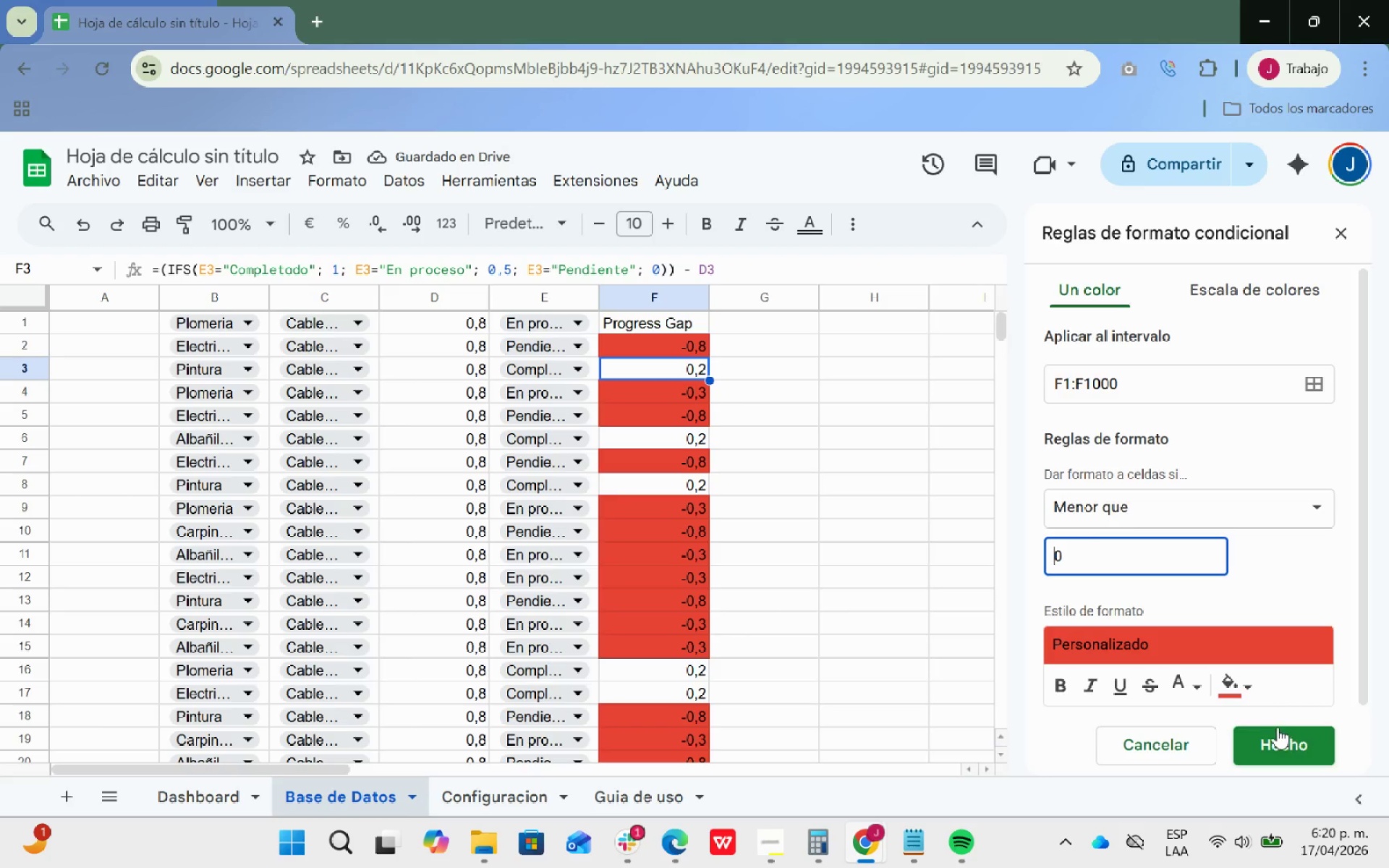 
left_click([1286, 742])
 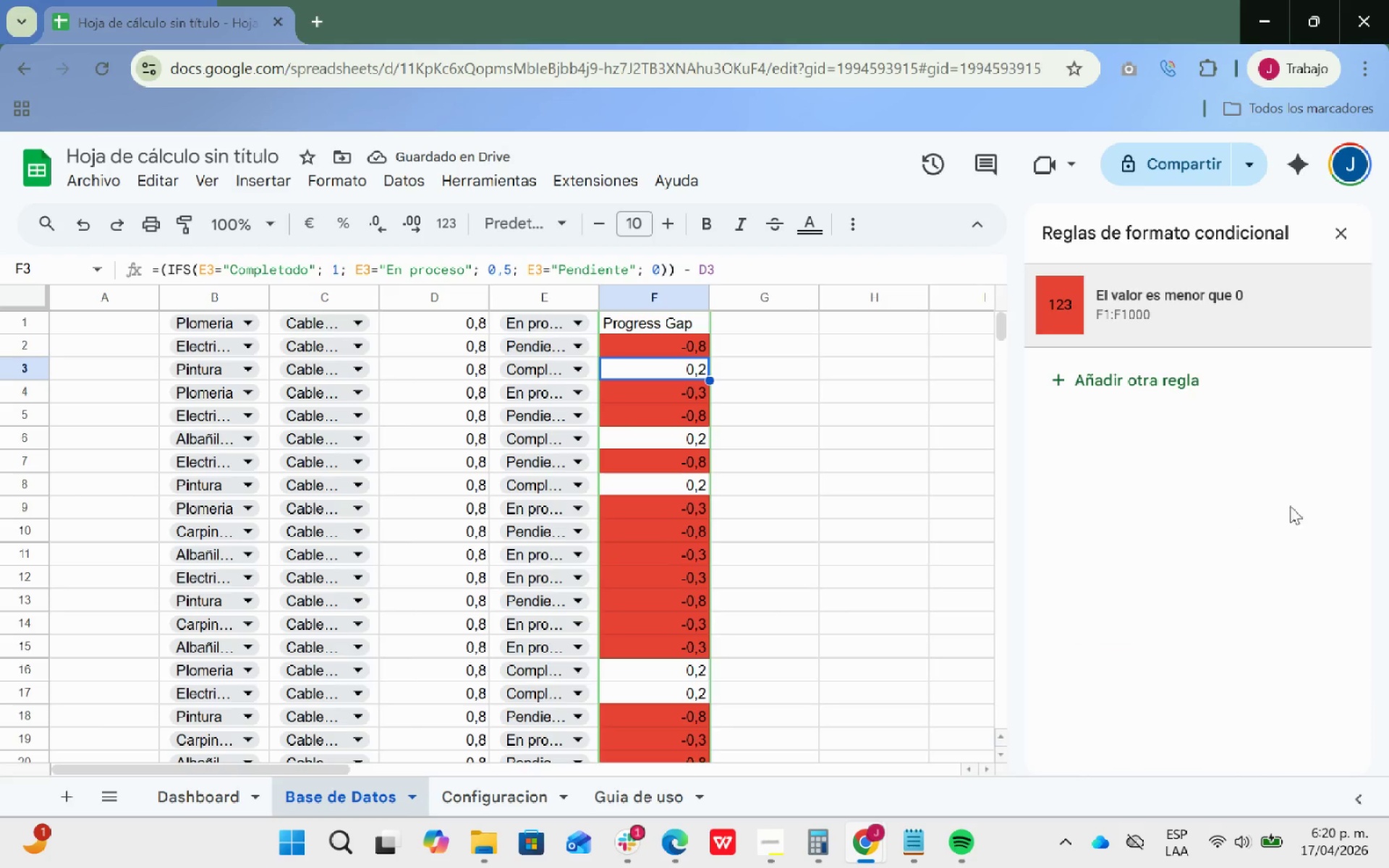 
scroll: coordinate [1283, 462], scroll_direction: down, amount: 1.0
 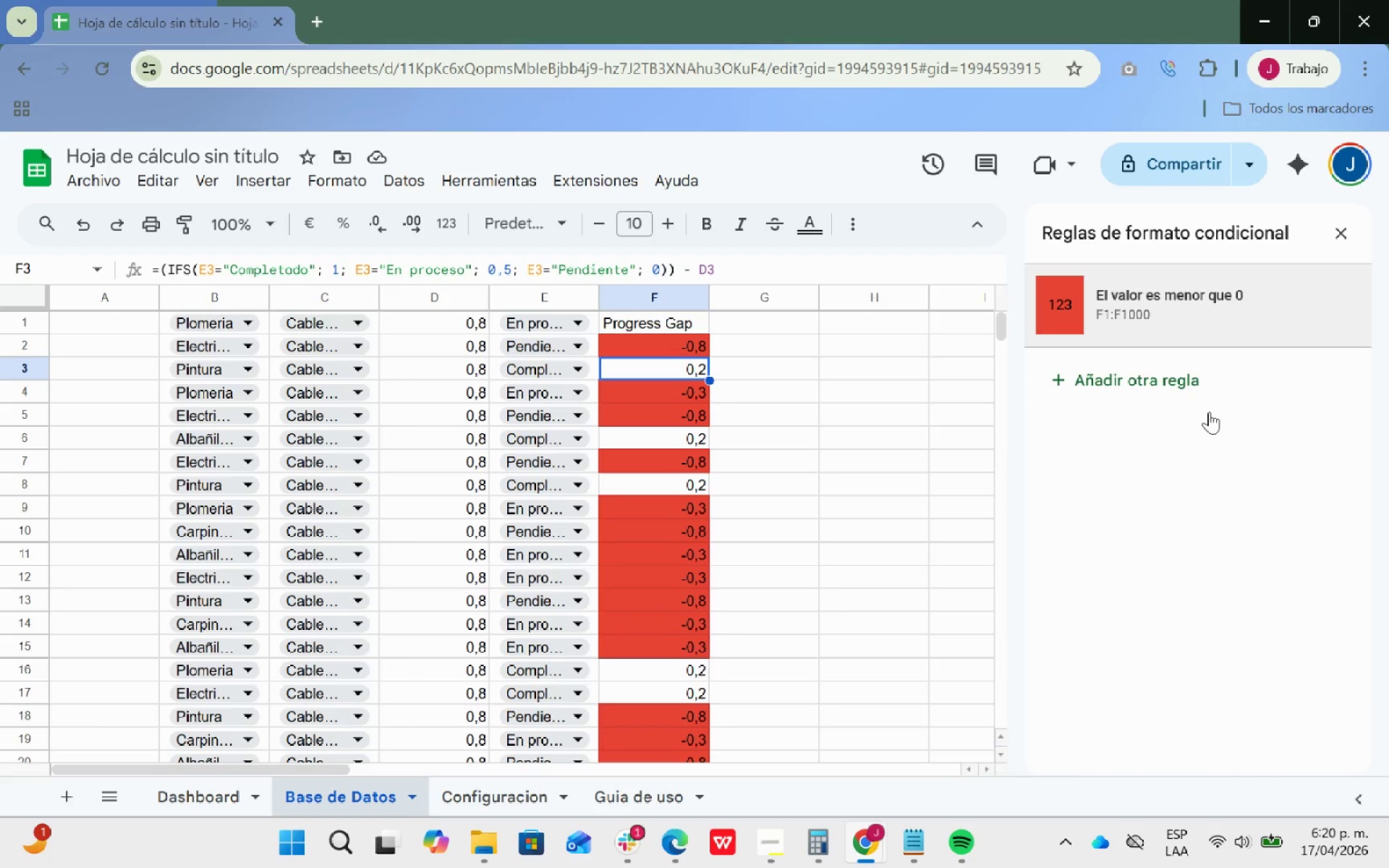 
left_click([1182, 385])
 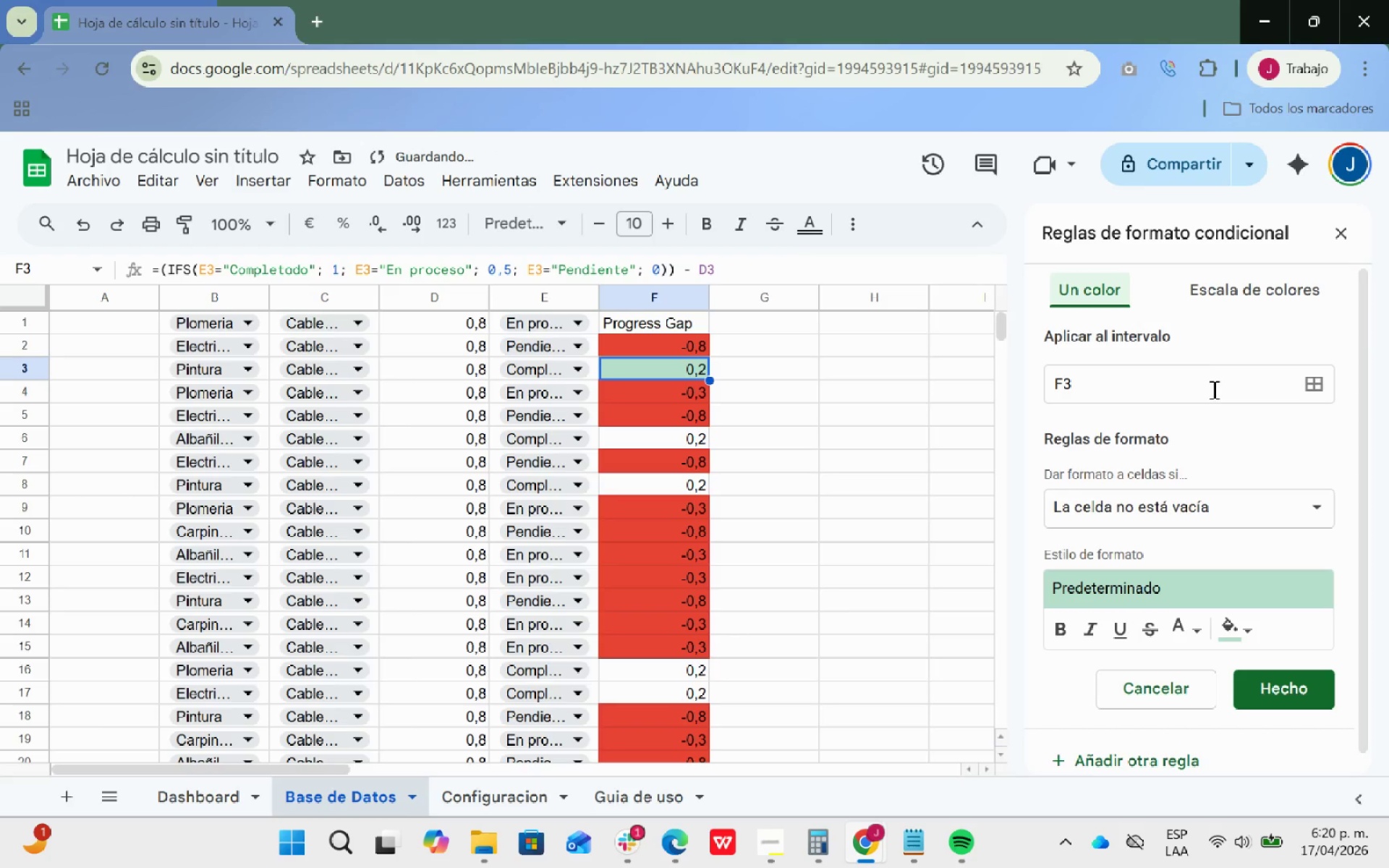 
scroll: coordinate [1215, 391], scroll_direction: down, amount: 3.0
 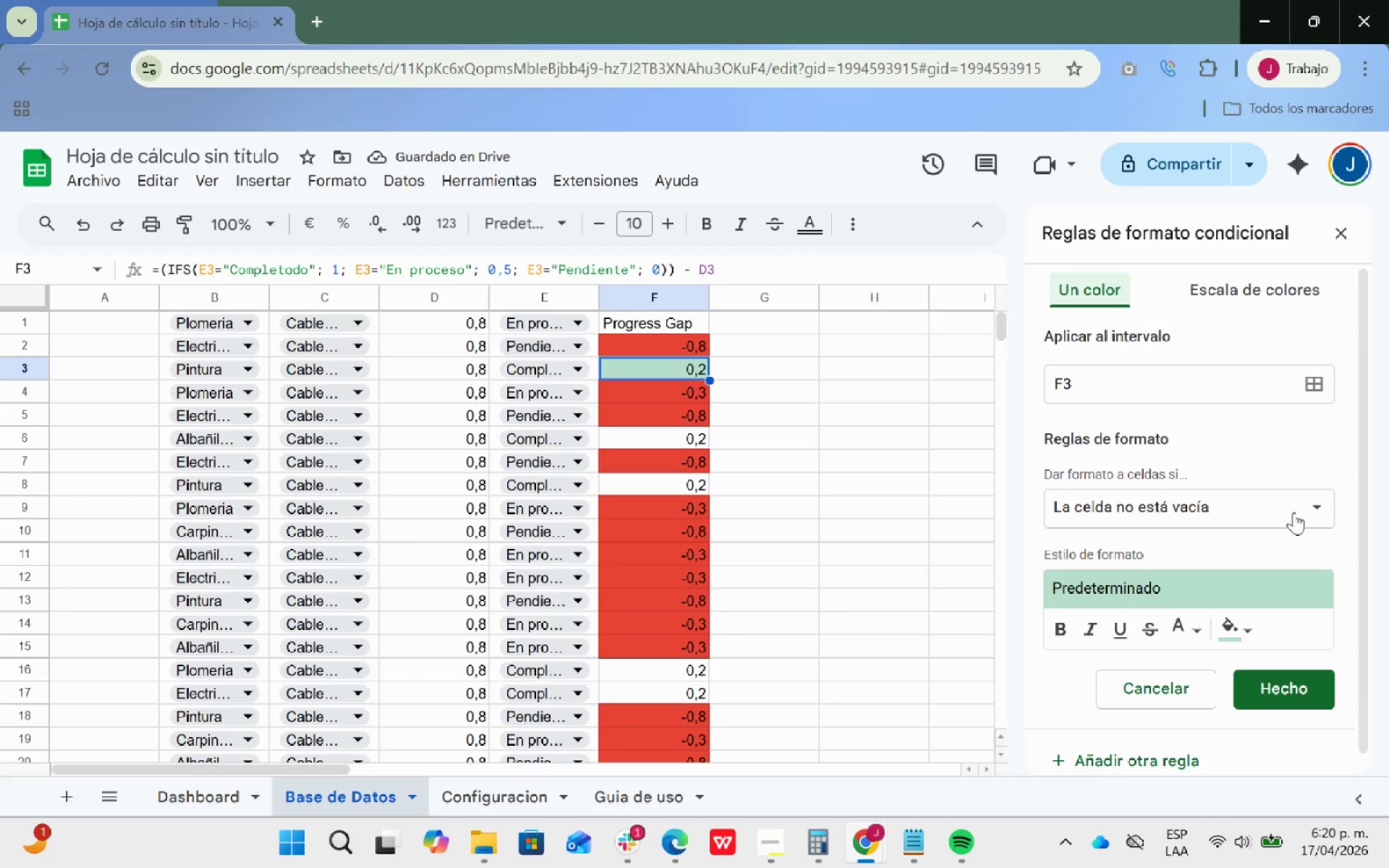 
left_click([1309, 503])
 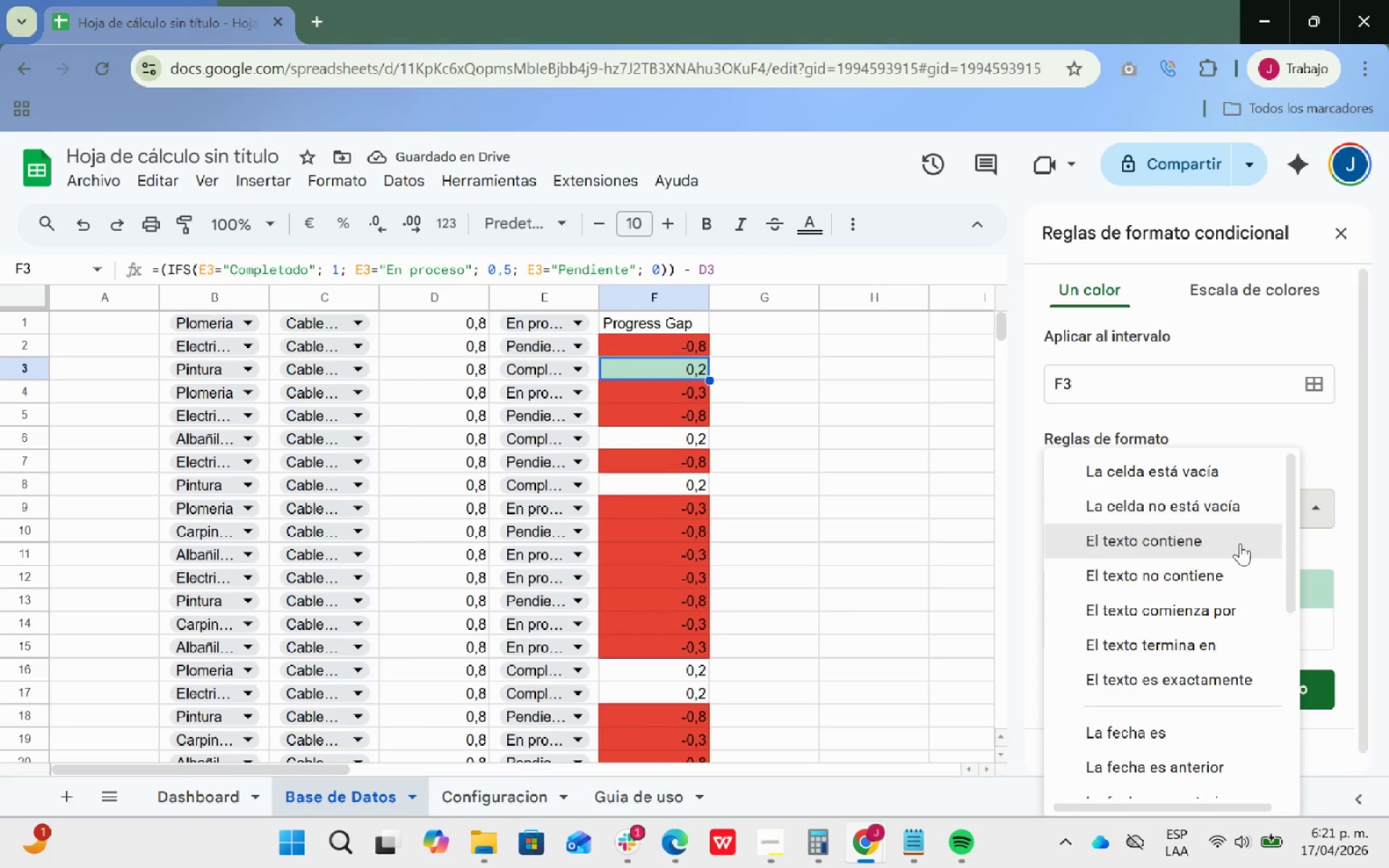 
scroll: coordinate [1240, 543], scroll_direction: down, amount: 3.0
 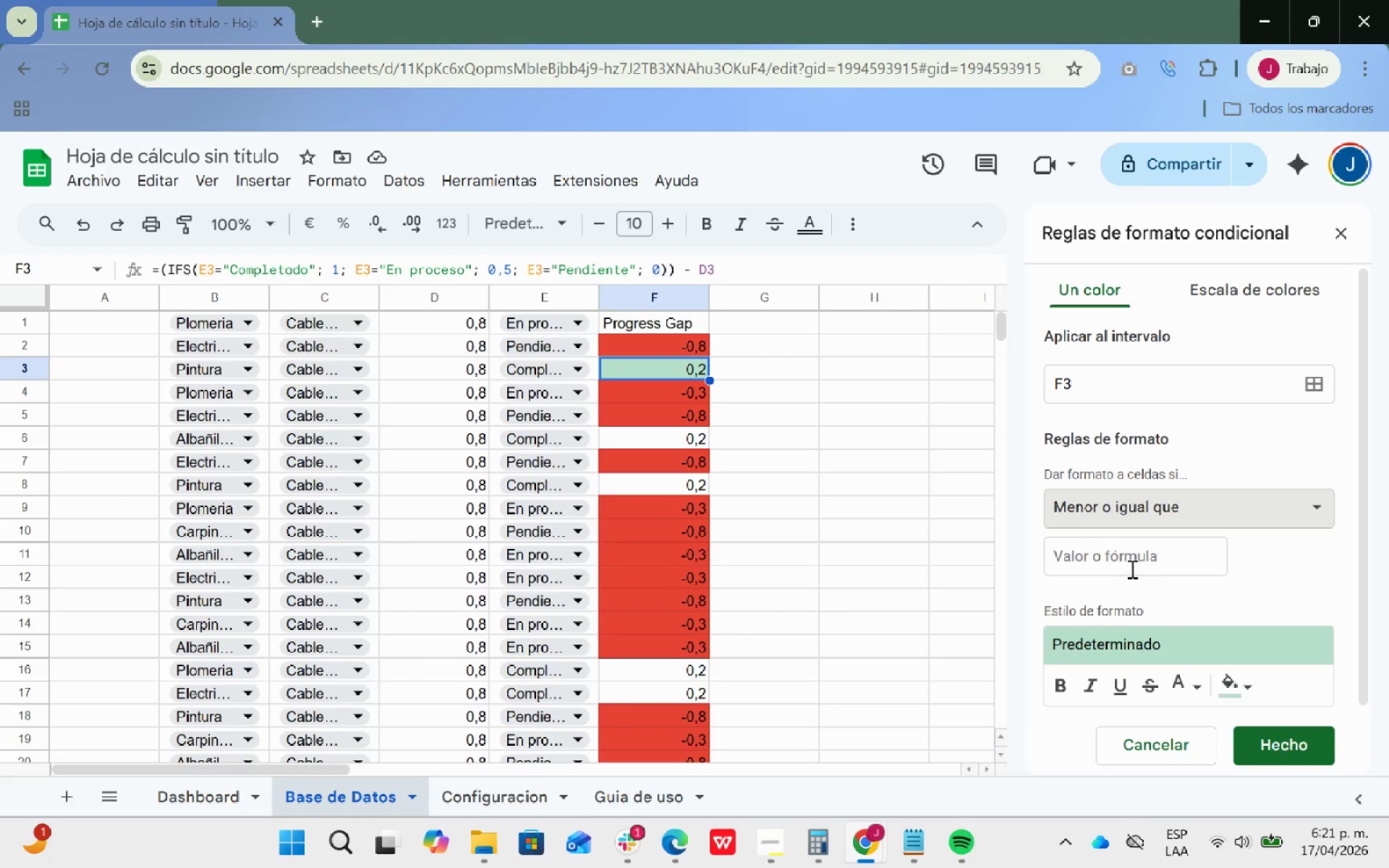 
left_click([1129, 554])
 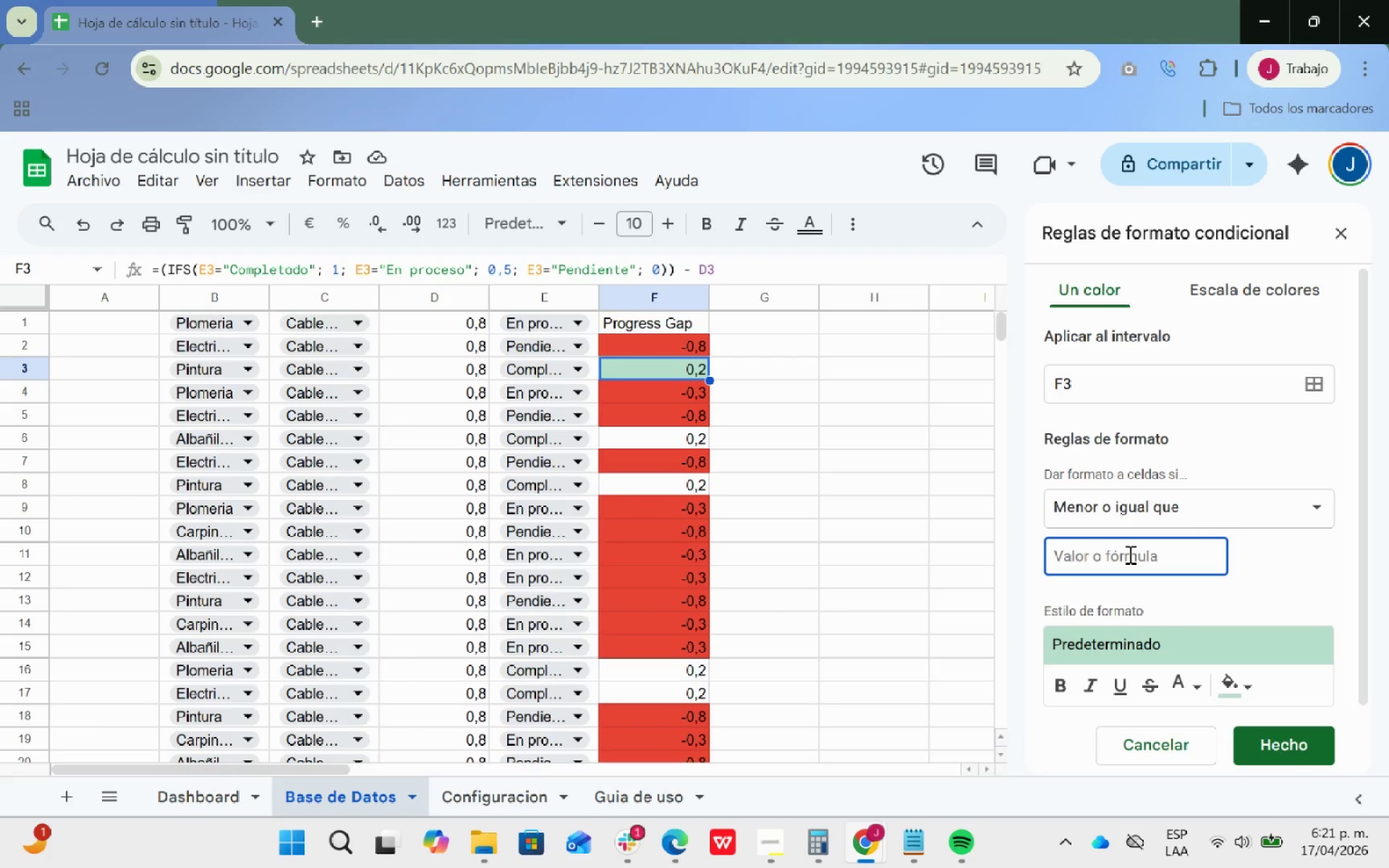 
key(0)
 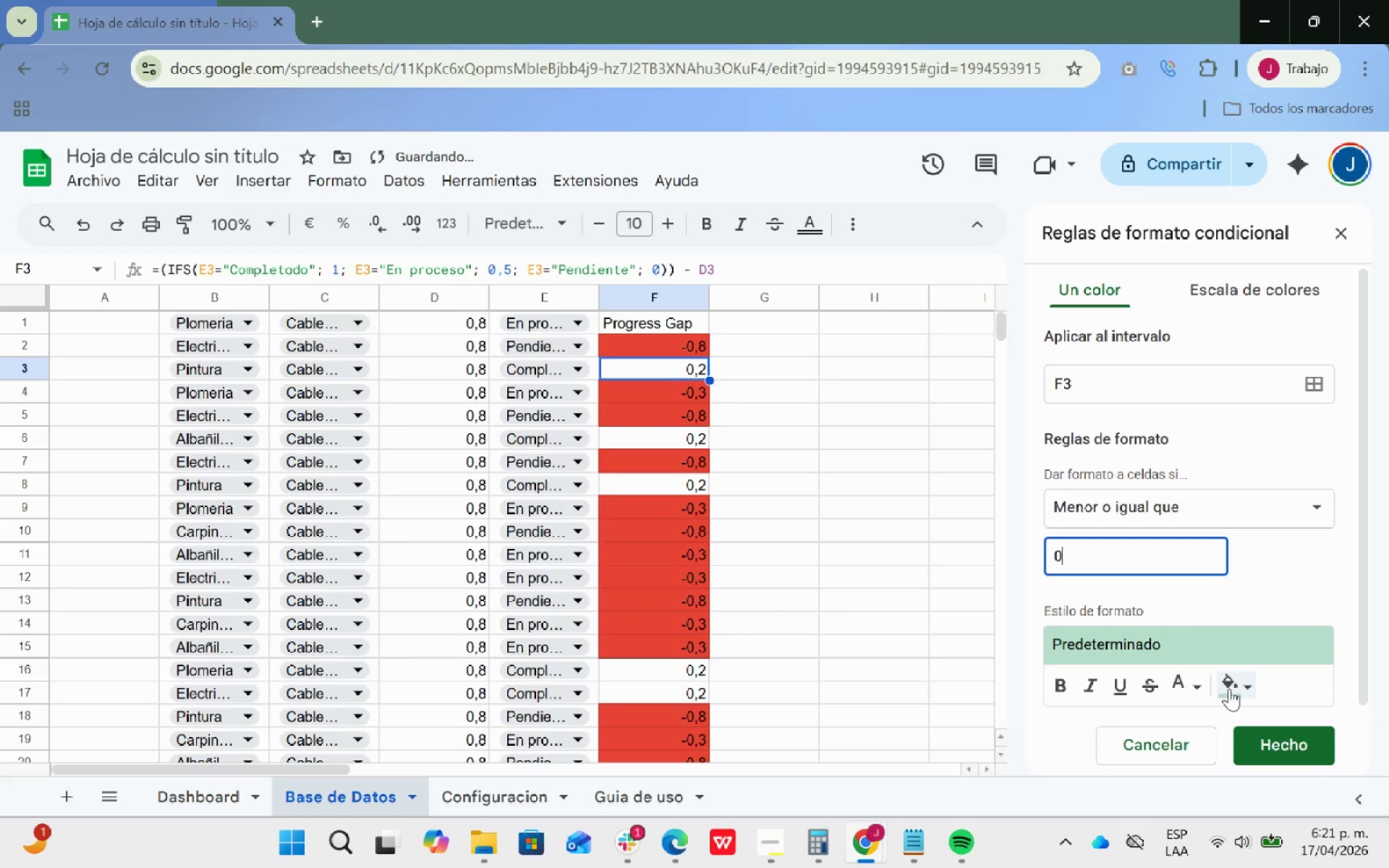 
left_click([1244, 689])
 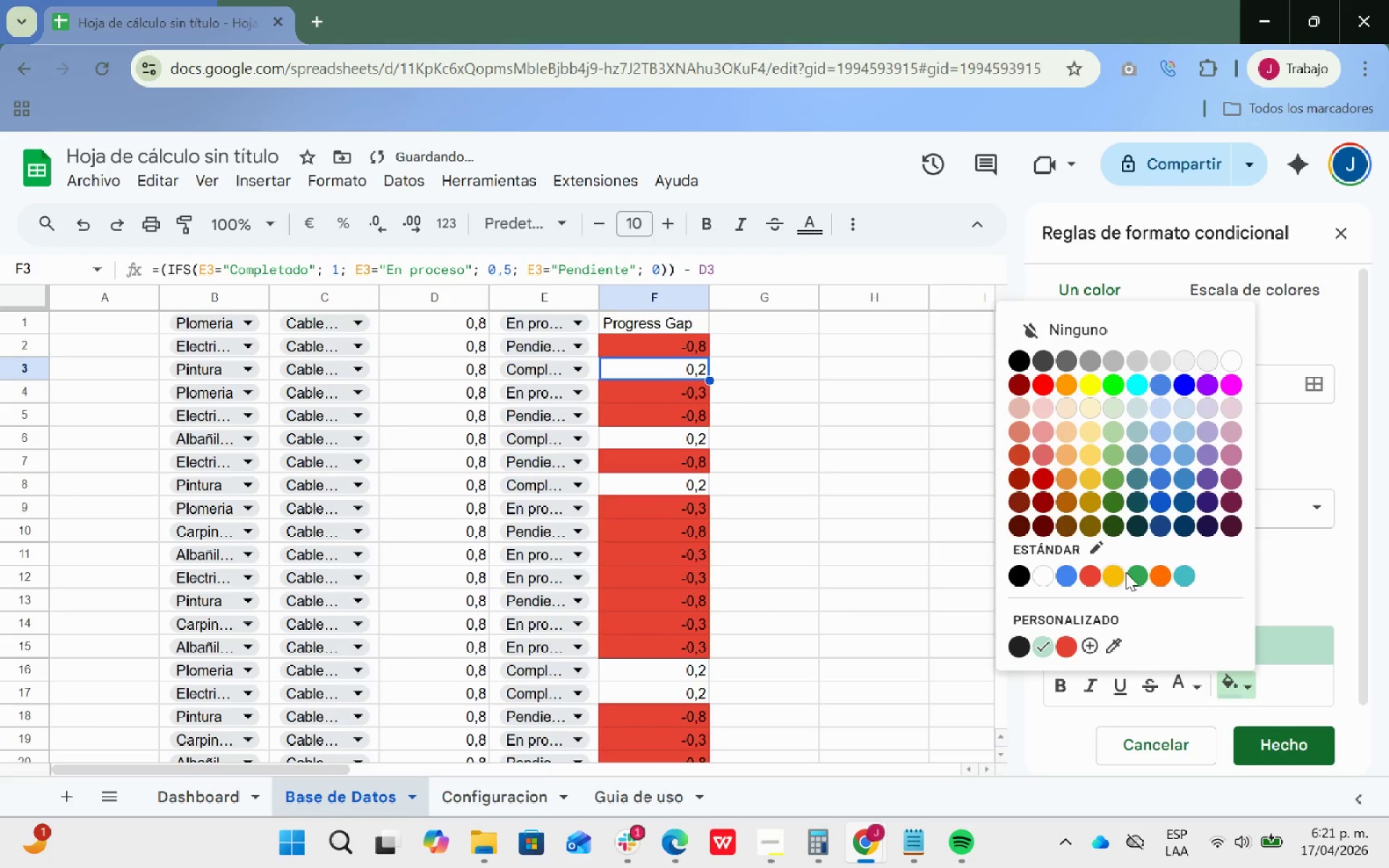 
left_click([1135, 574])
 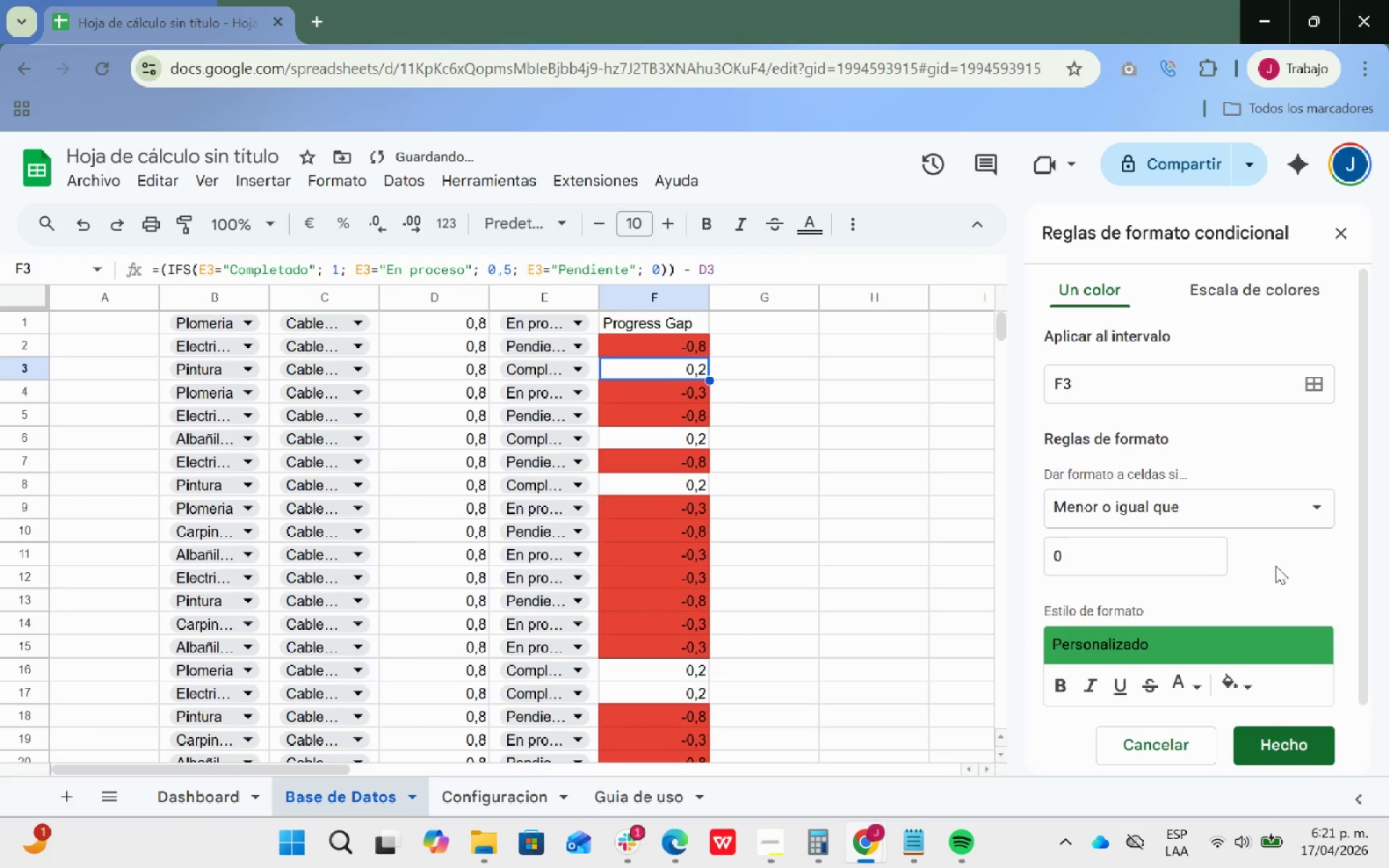 
scroll: coordinate [1279, 561], scroll_direction: down, amount: 3.0
 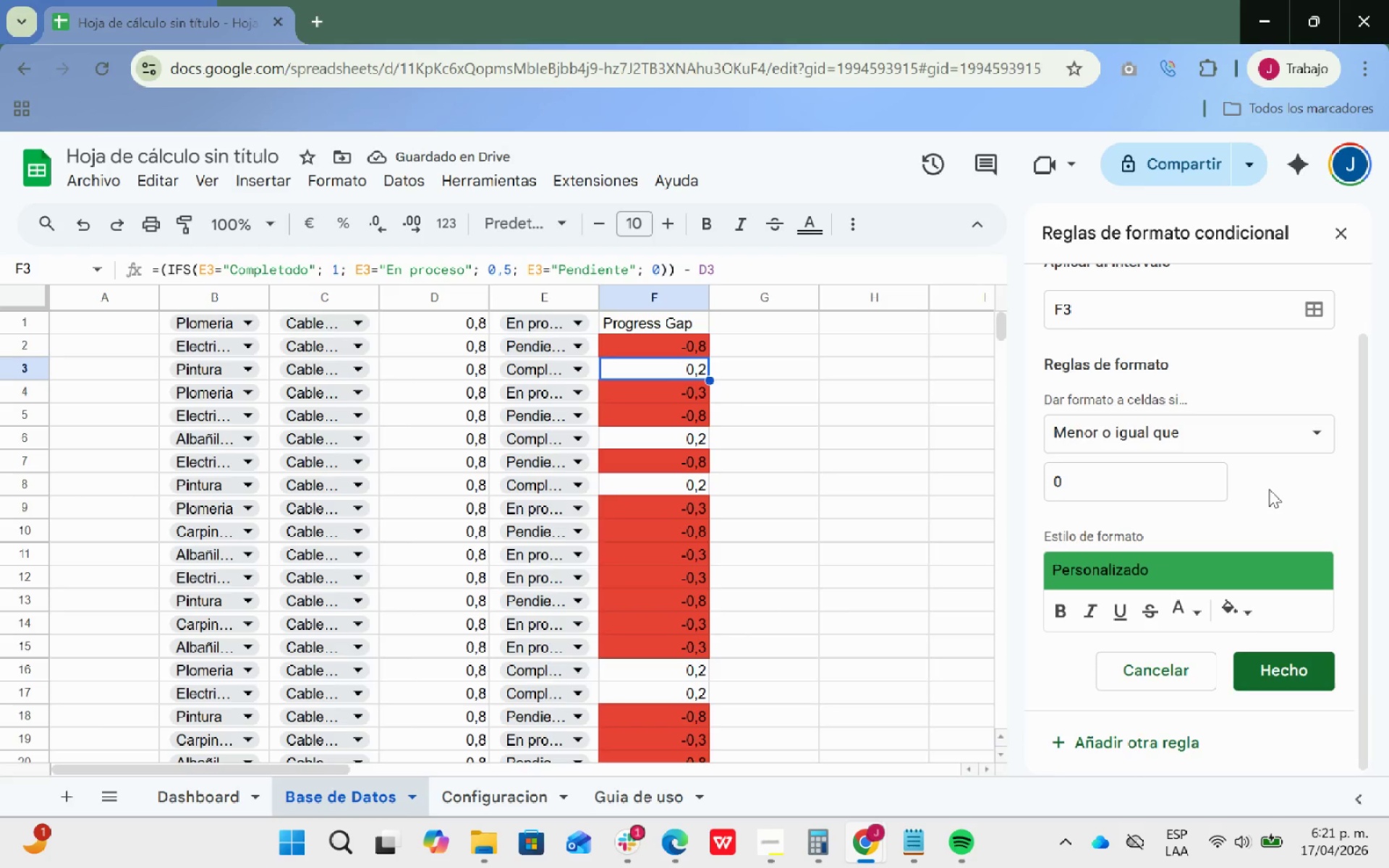 
scroll: coordinate [1269, 489], scroll_direction: up, amount: 1.0
 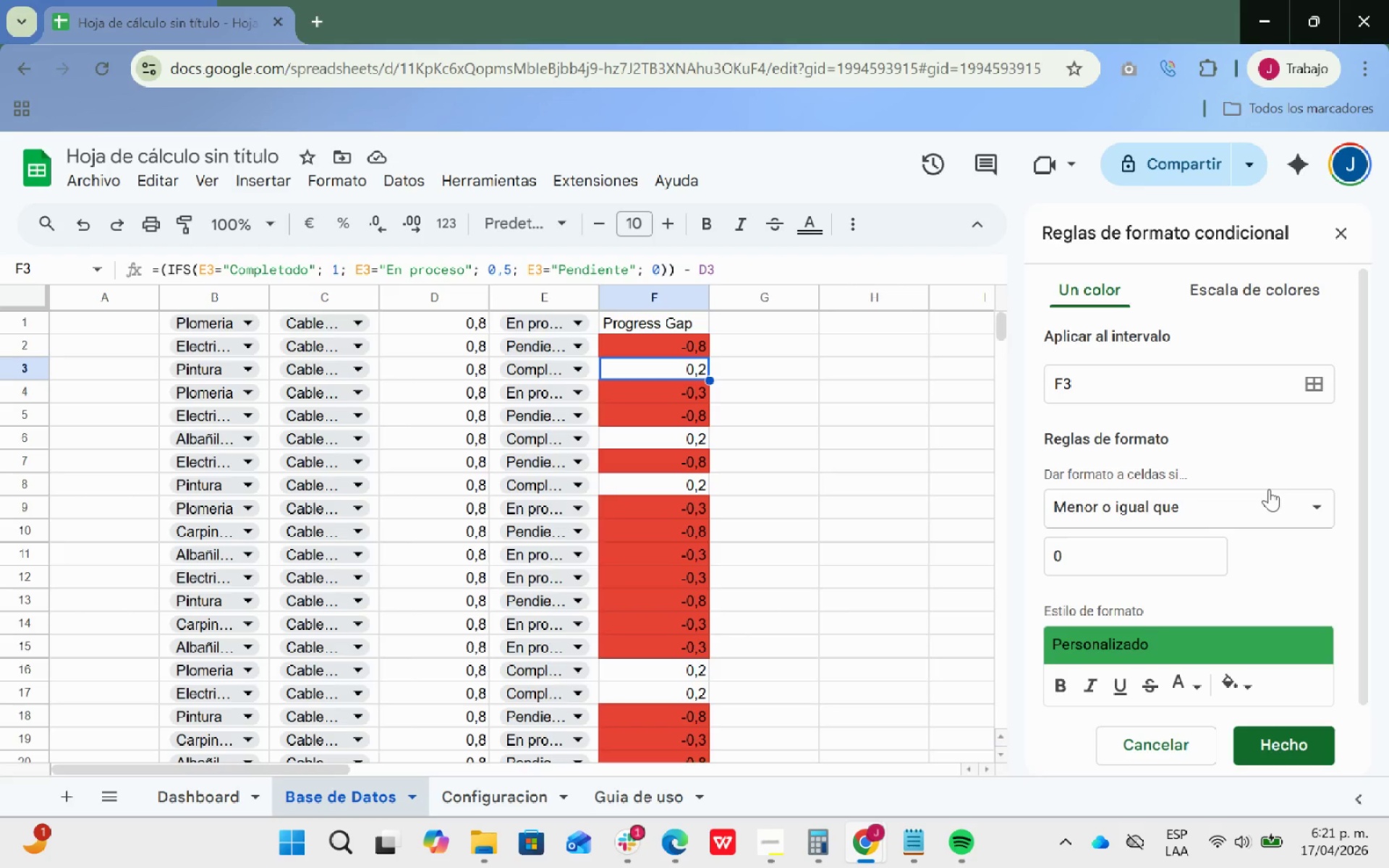 
wait(7.97)
 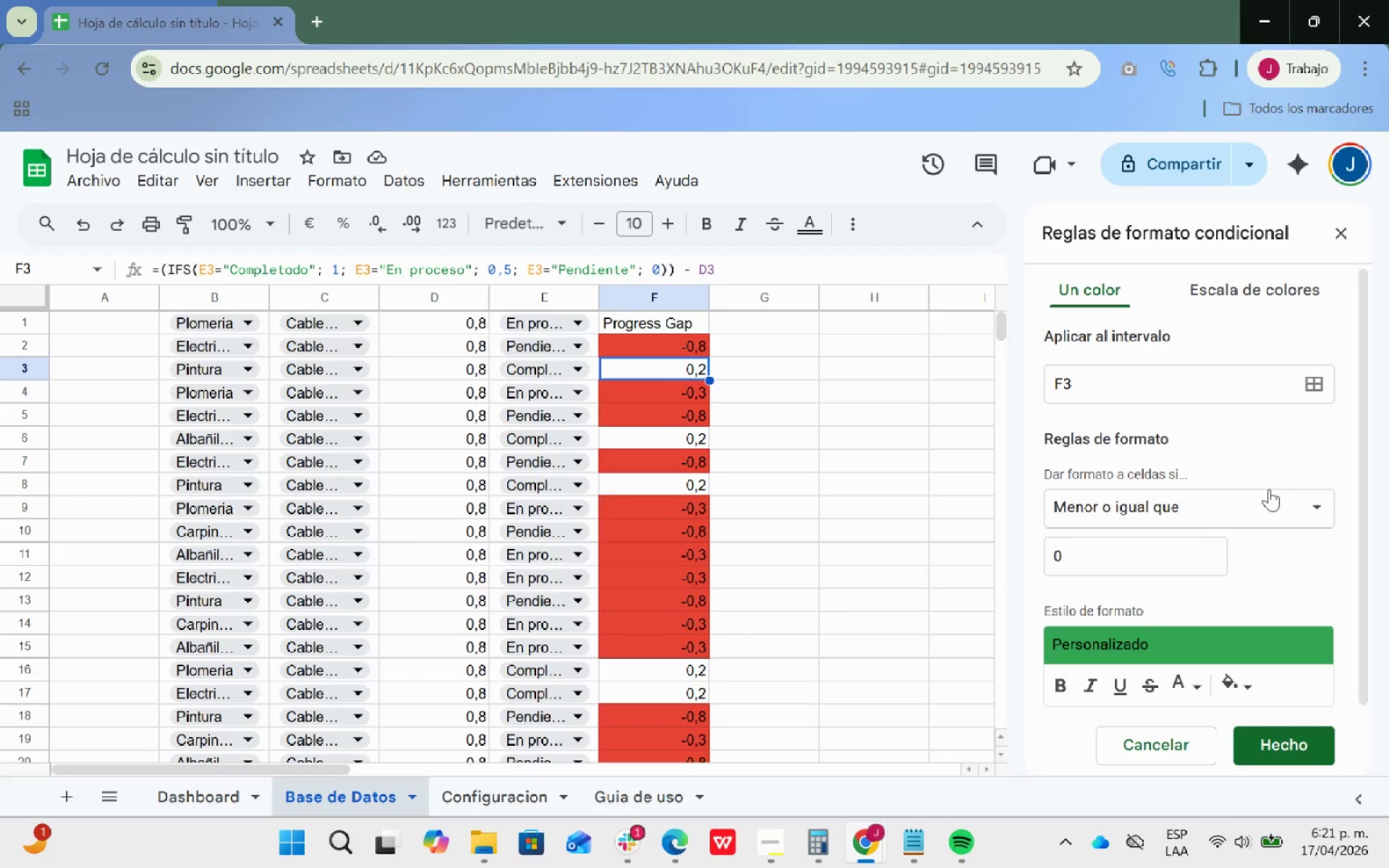 
left_click([1294, 742])
 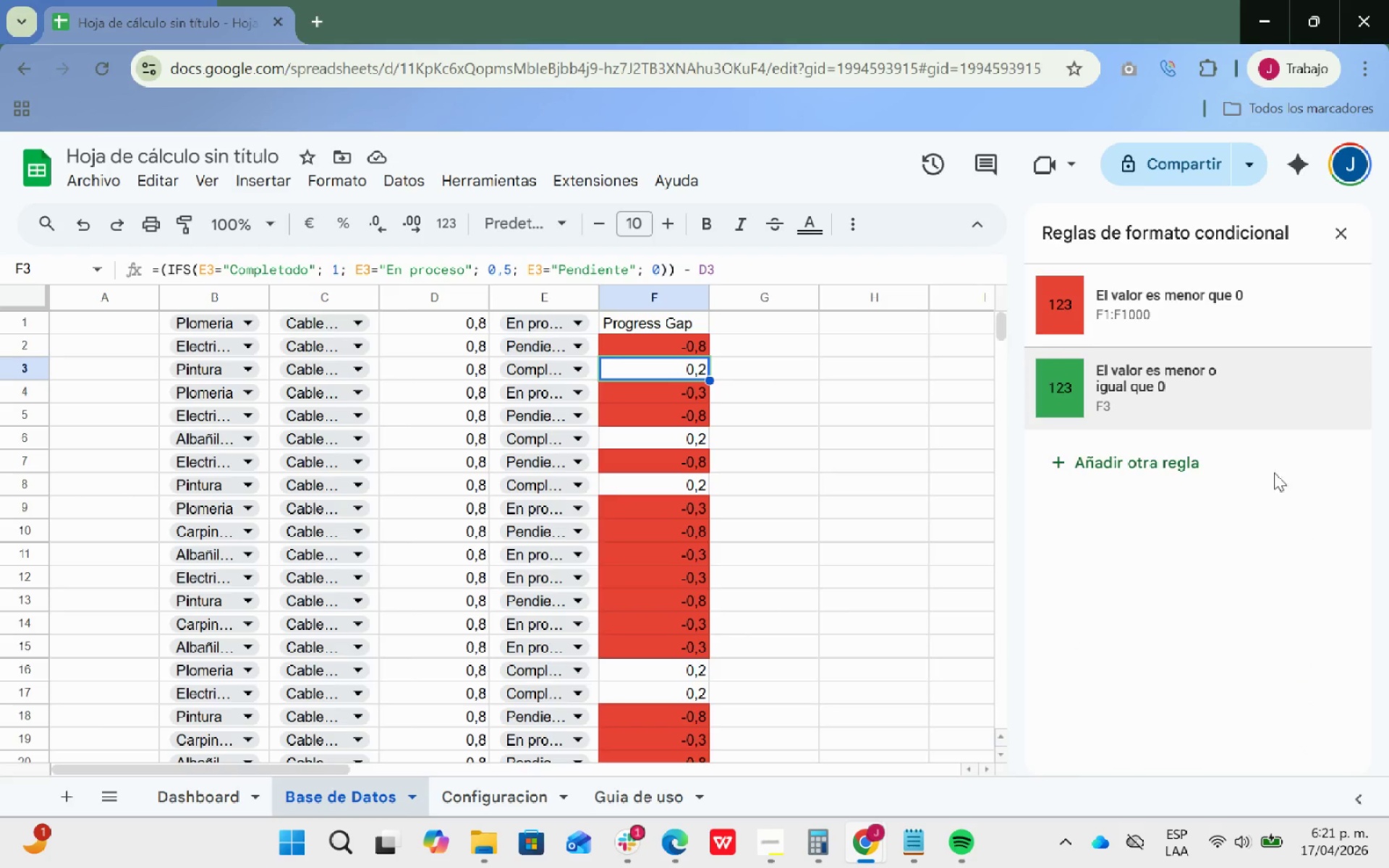 
scroll: coordinate [1275, 469], scroll_direction: down, amount: 4.0
 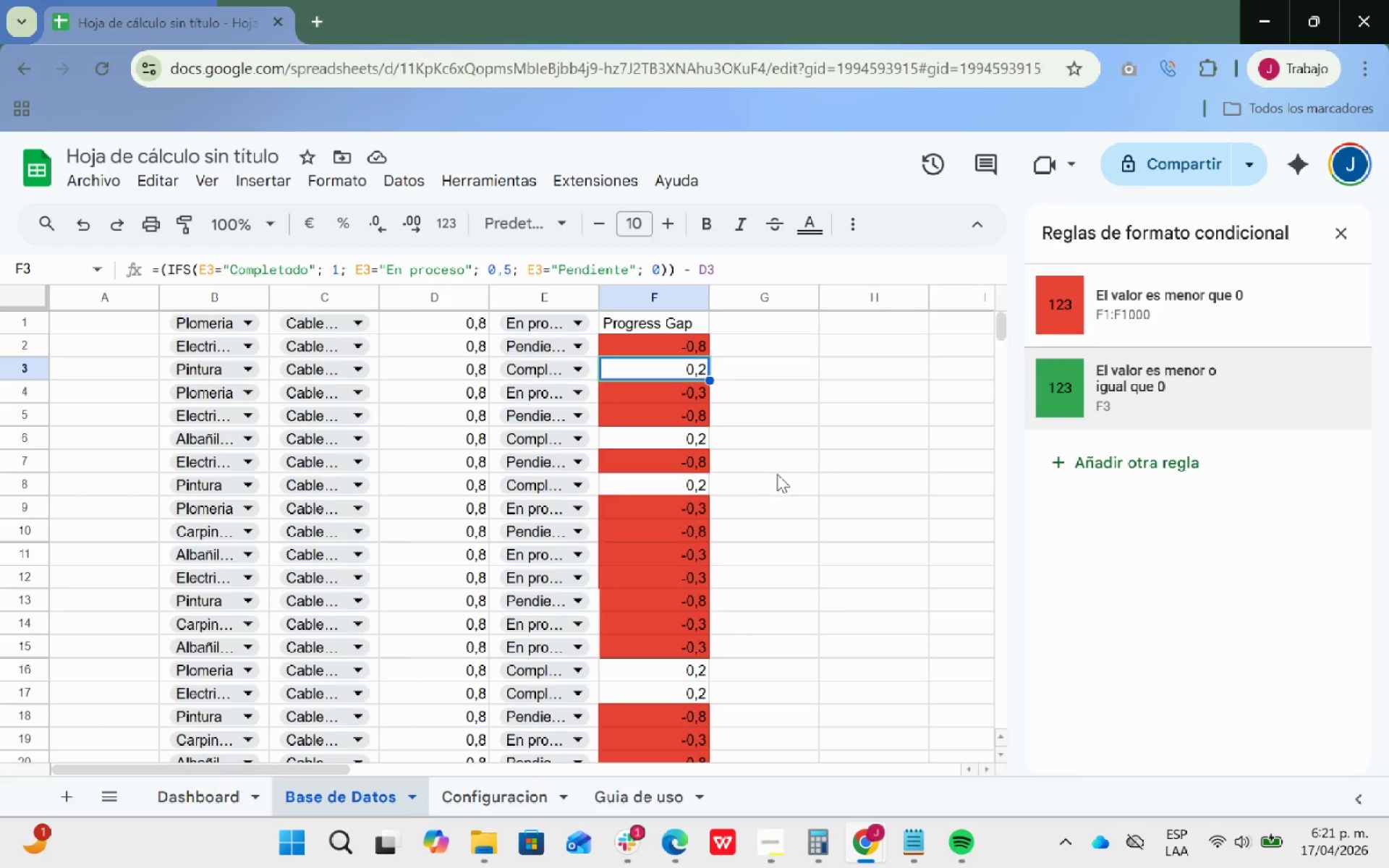 
left_click([781, 471])
 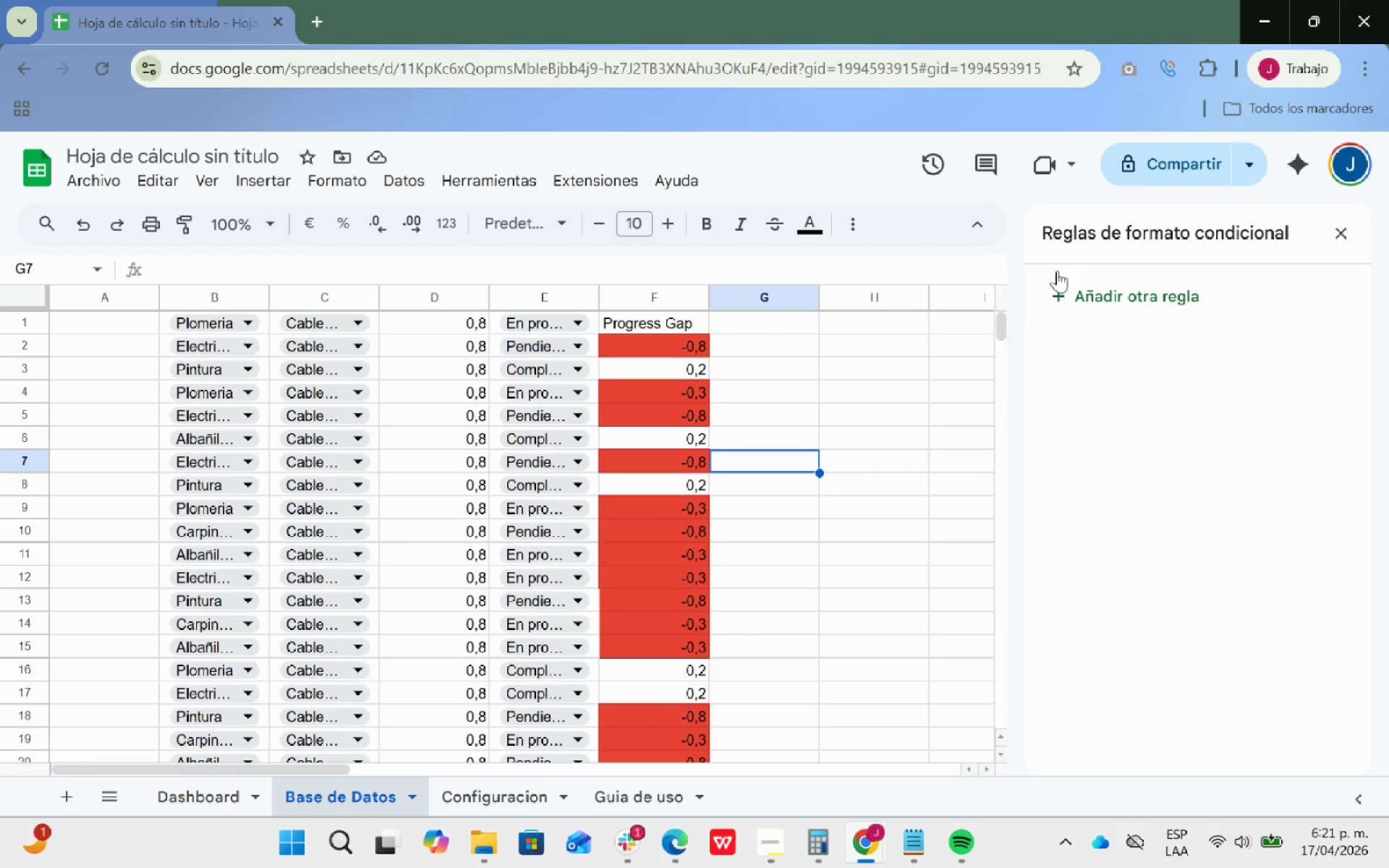 
left_click([687, 435])
 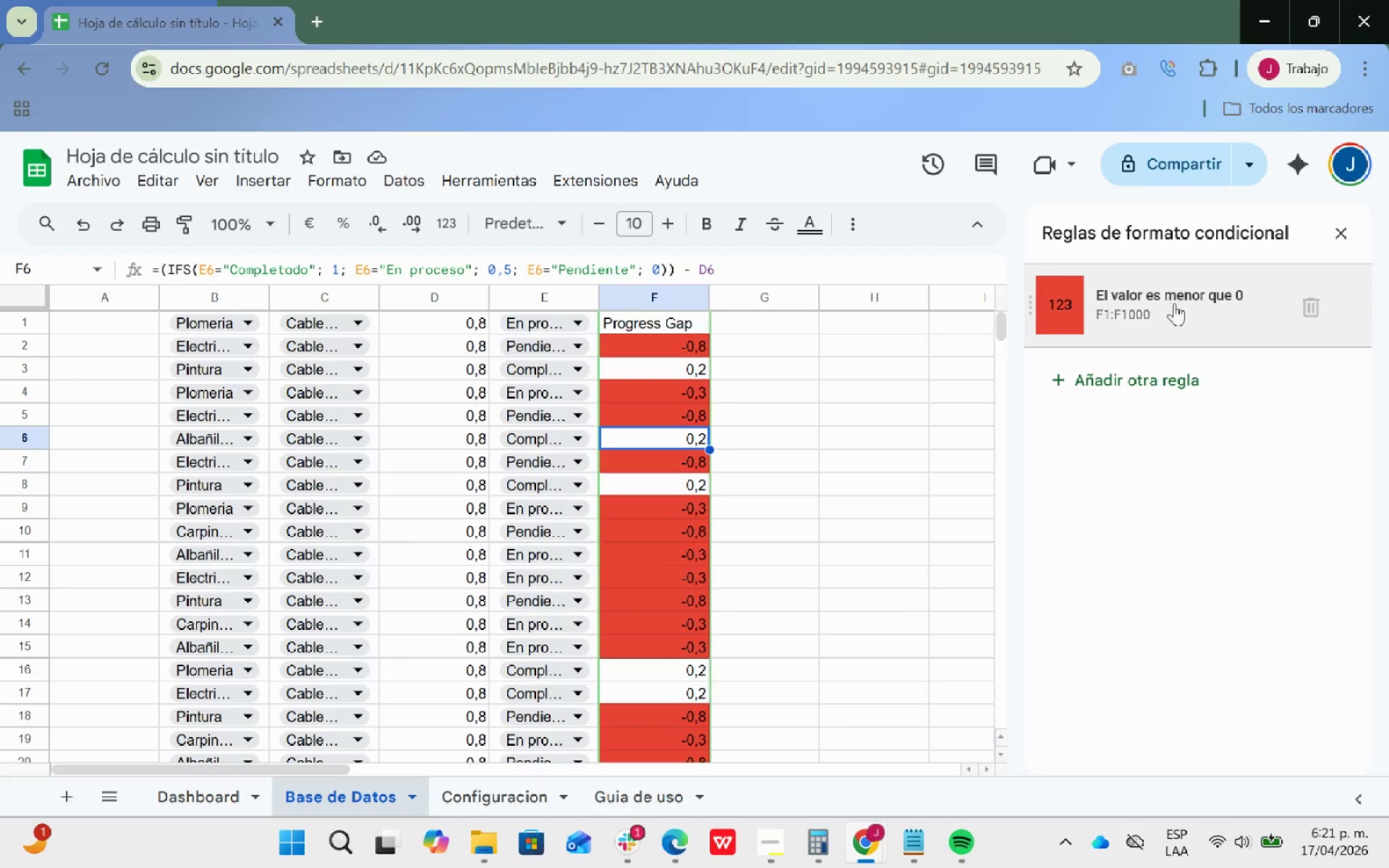 
left_click([1167, 305])
 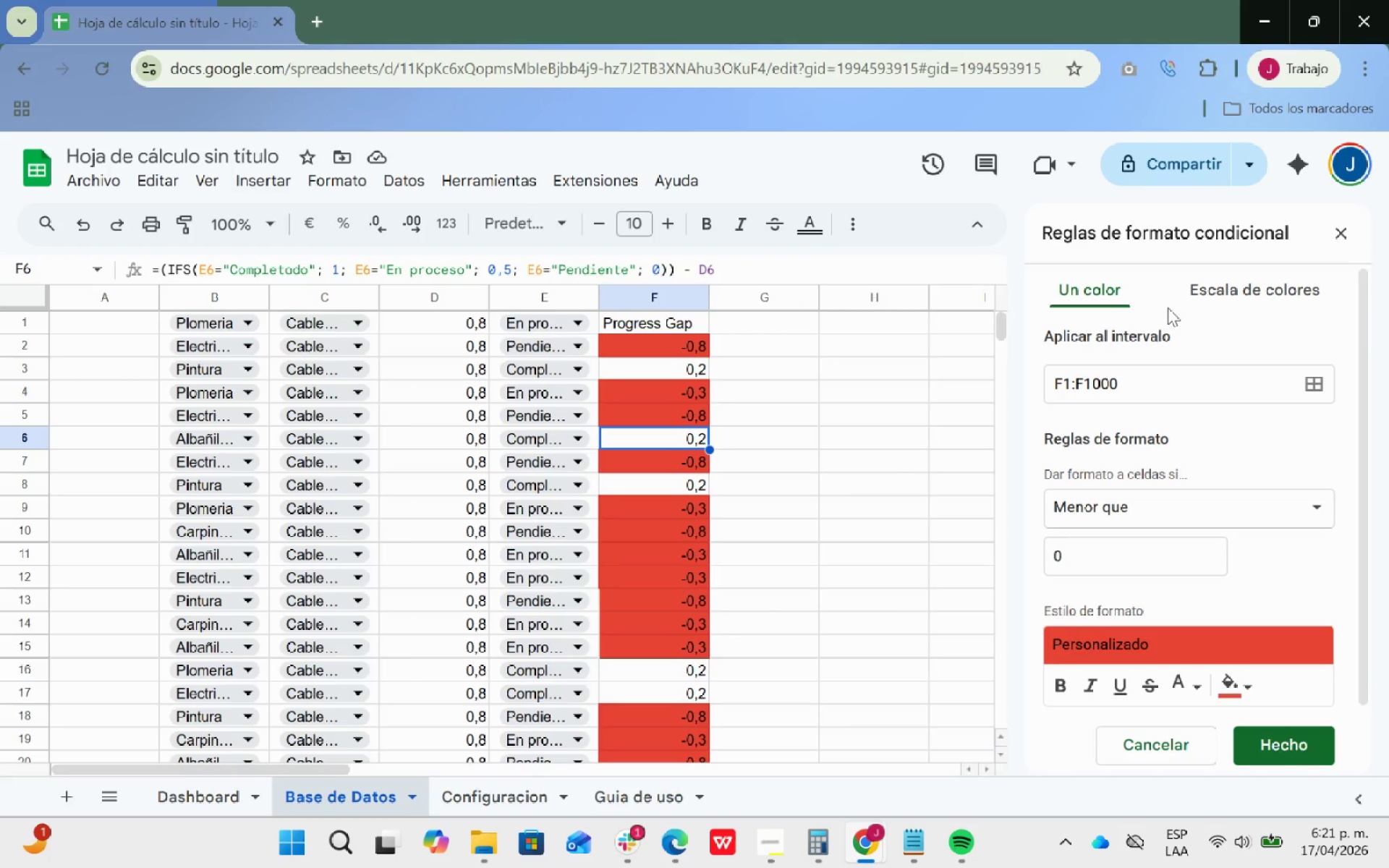 
scroll: coordinate [1213, 355], scroll_direction: up, amount: 10.0
 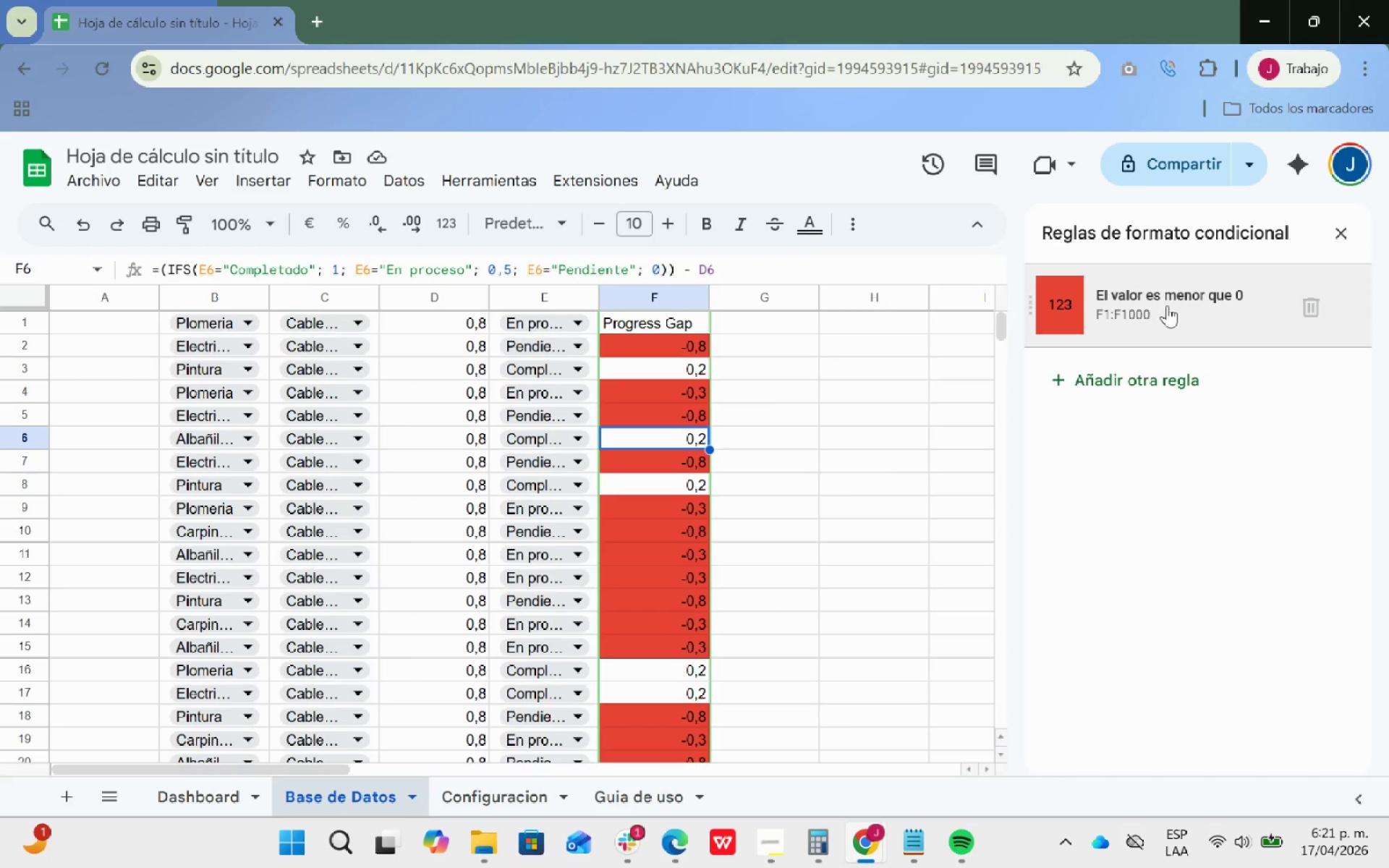 
scroll: coordinate [1281, 395], scroll_direction: none, amount: 0.0
 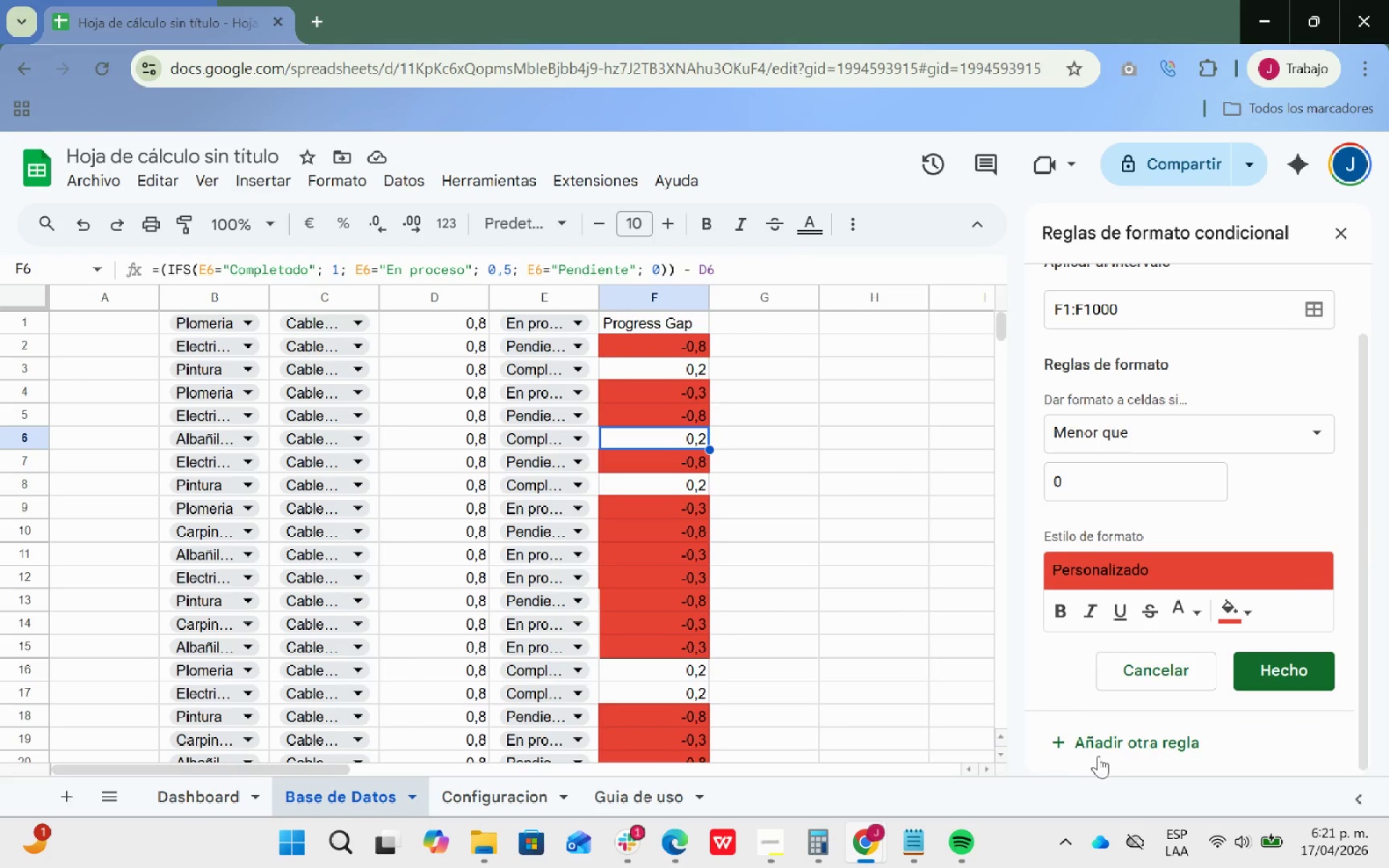 
left_click([1100, 747])
 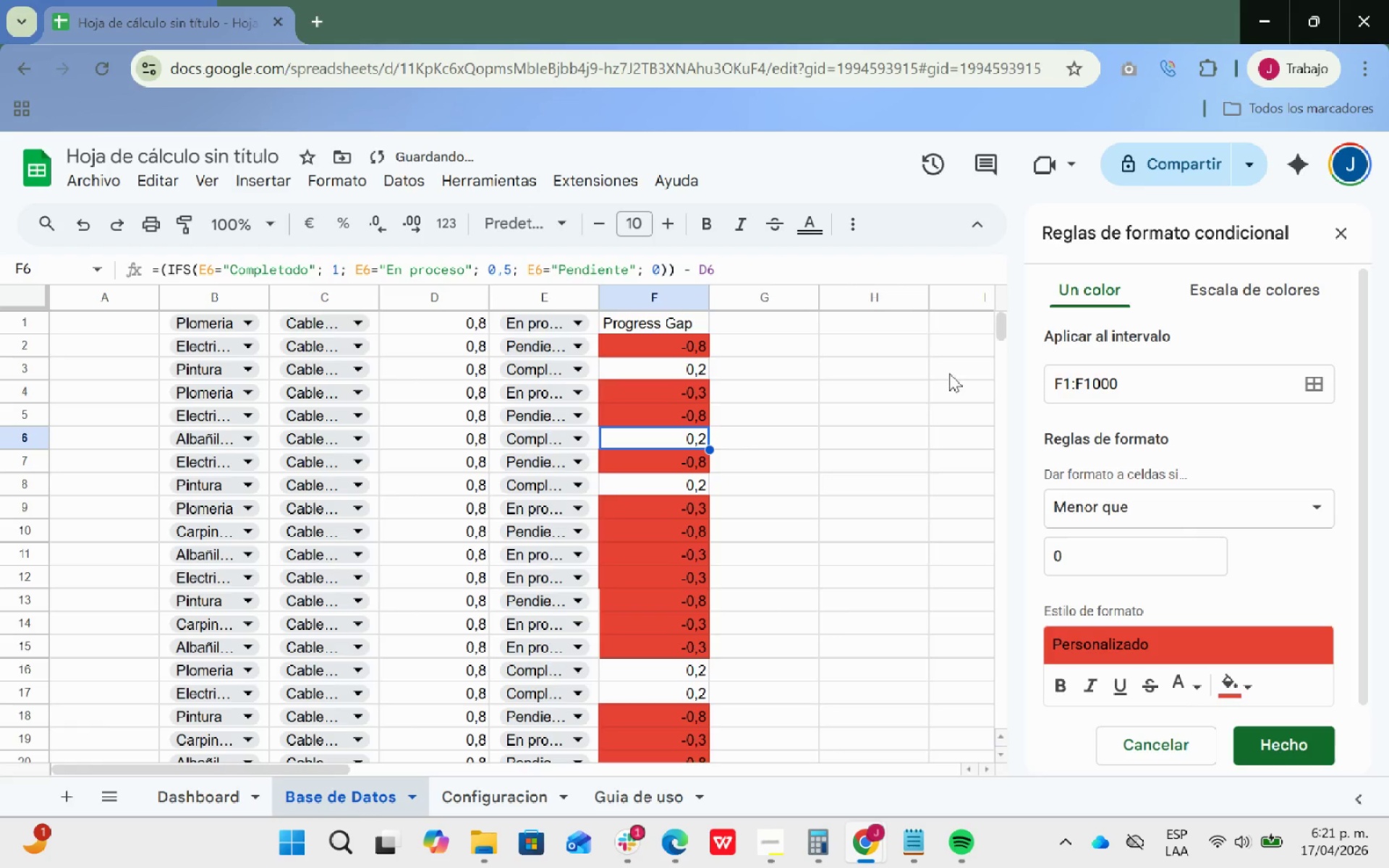 
left_click([679, 340])
 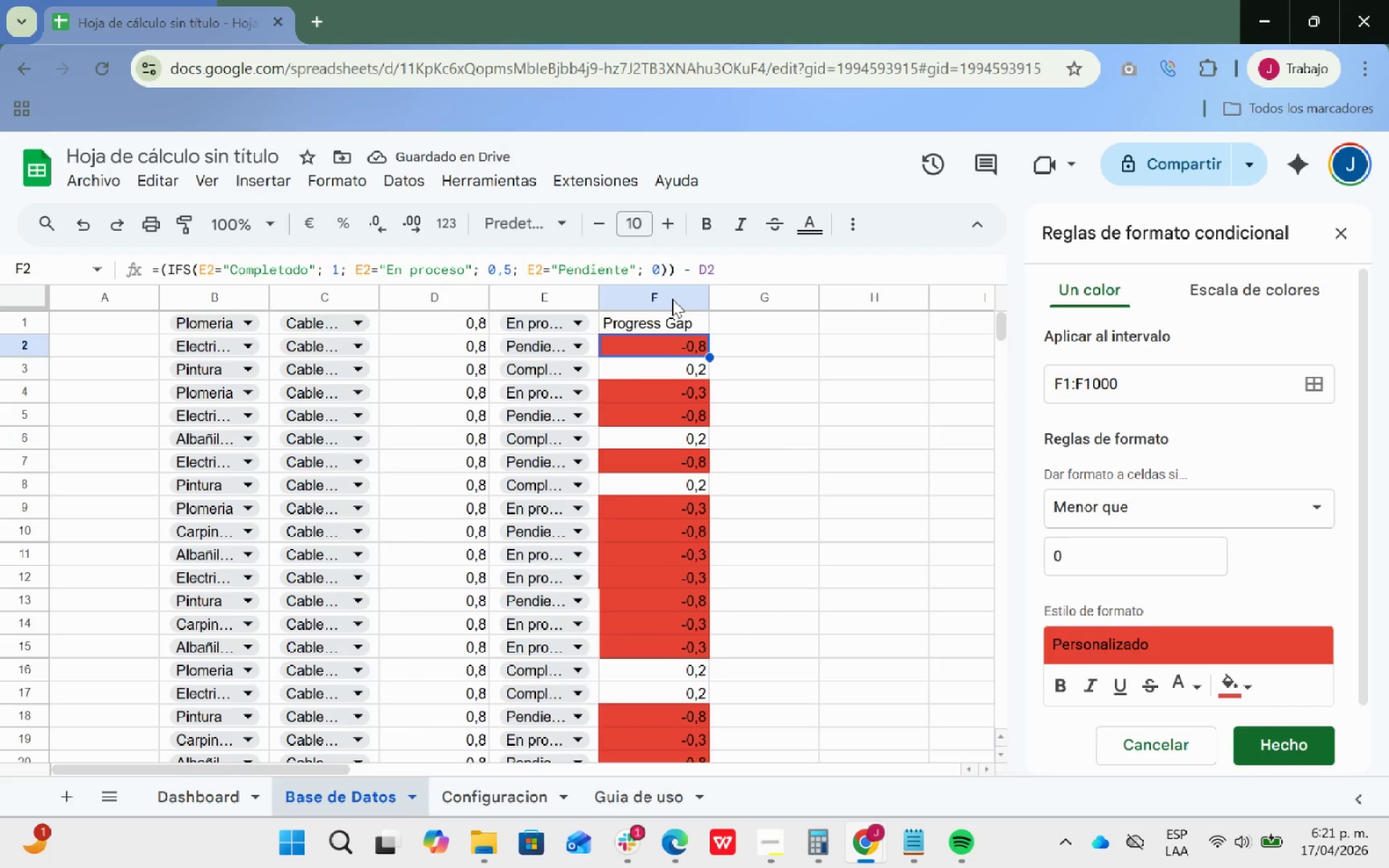 
left_click([671, 299])
 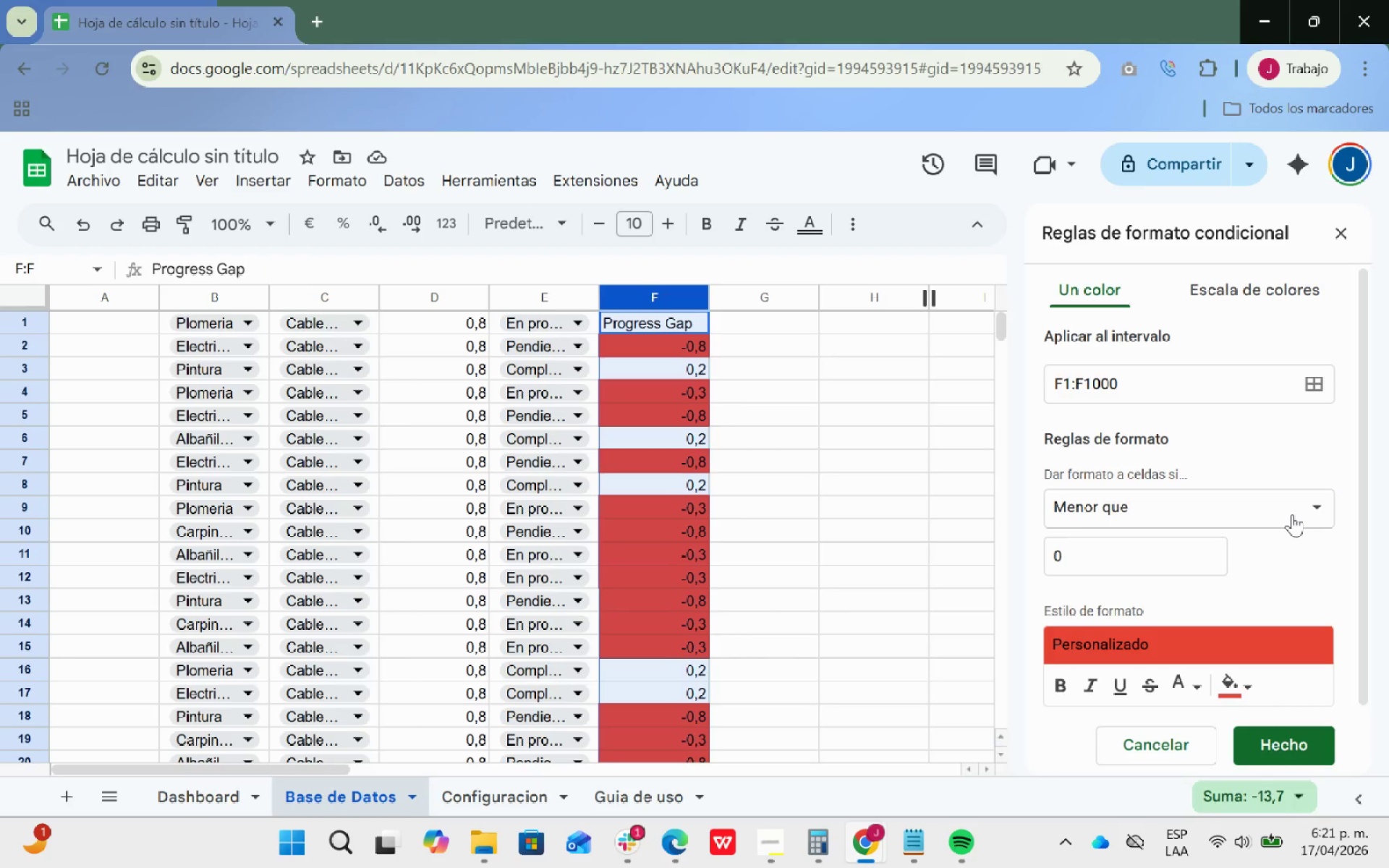 
wait(6.41)
 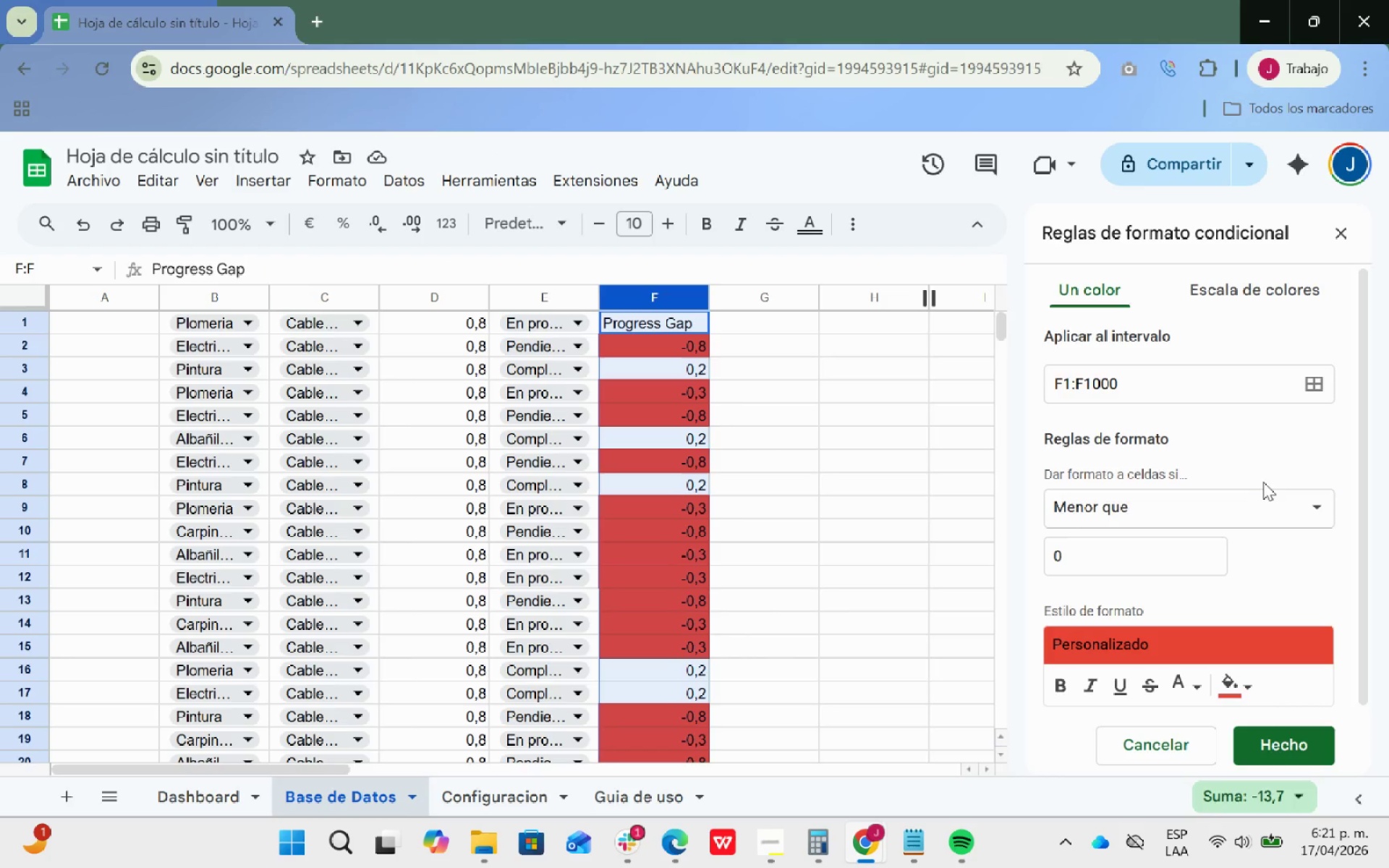 
scroll: coordinate [1285, 506], scroll_direction: up, amount: 1.0
 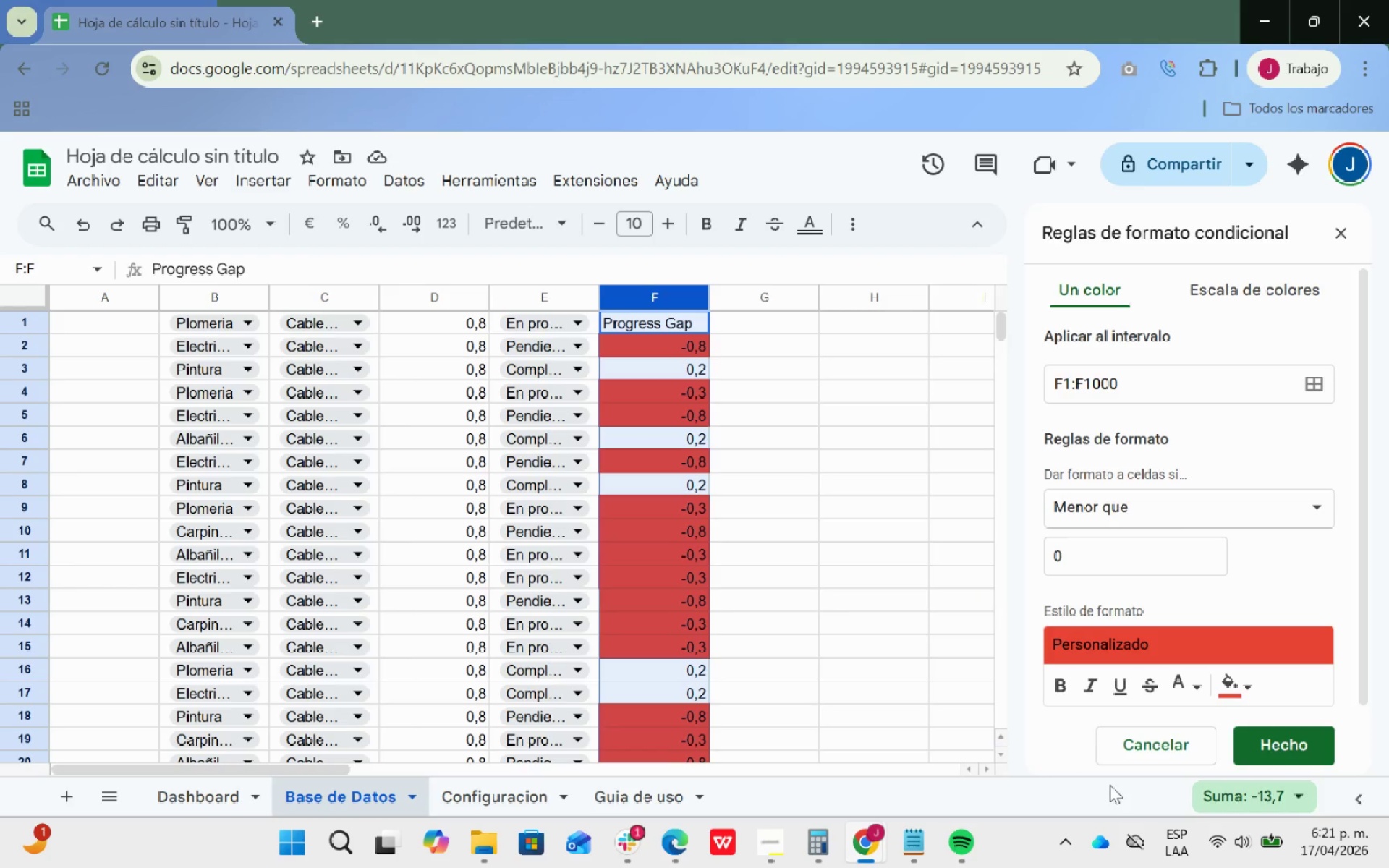 
scroll: coordinate [1253, 626], scroll_direction: down, amount: 6.0
 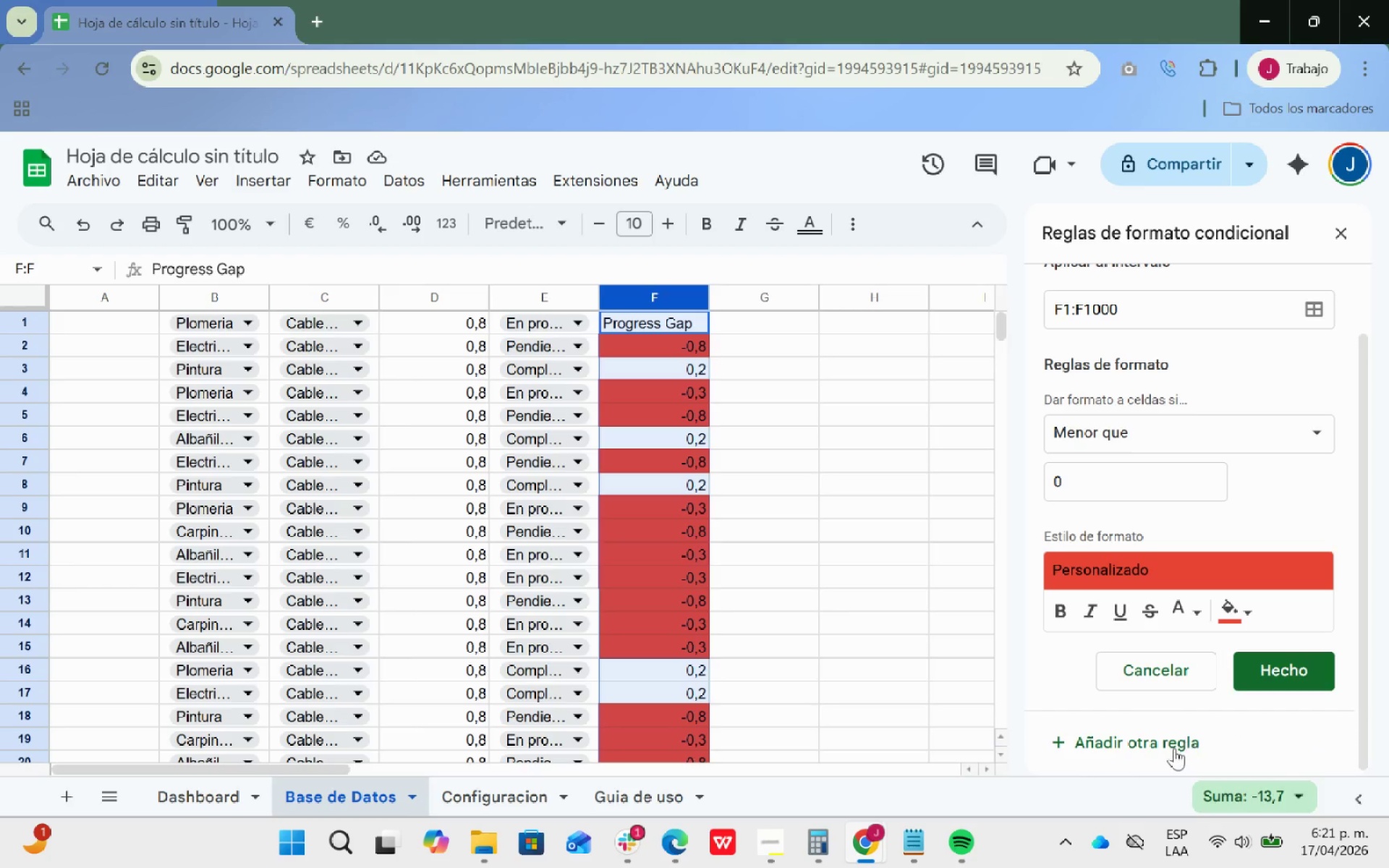 
left_click([1171, 739])
 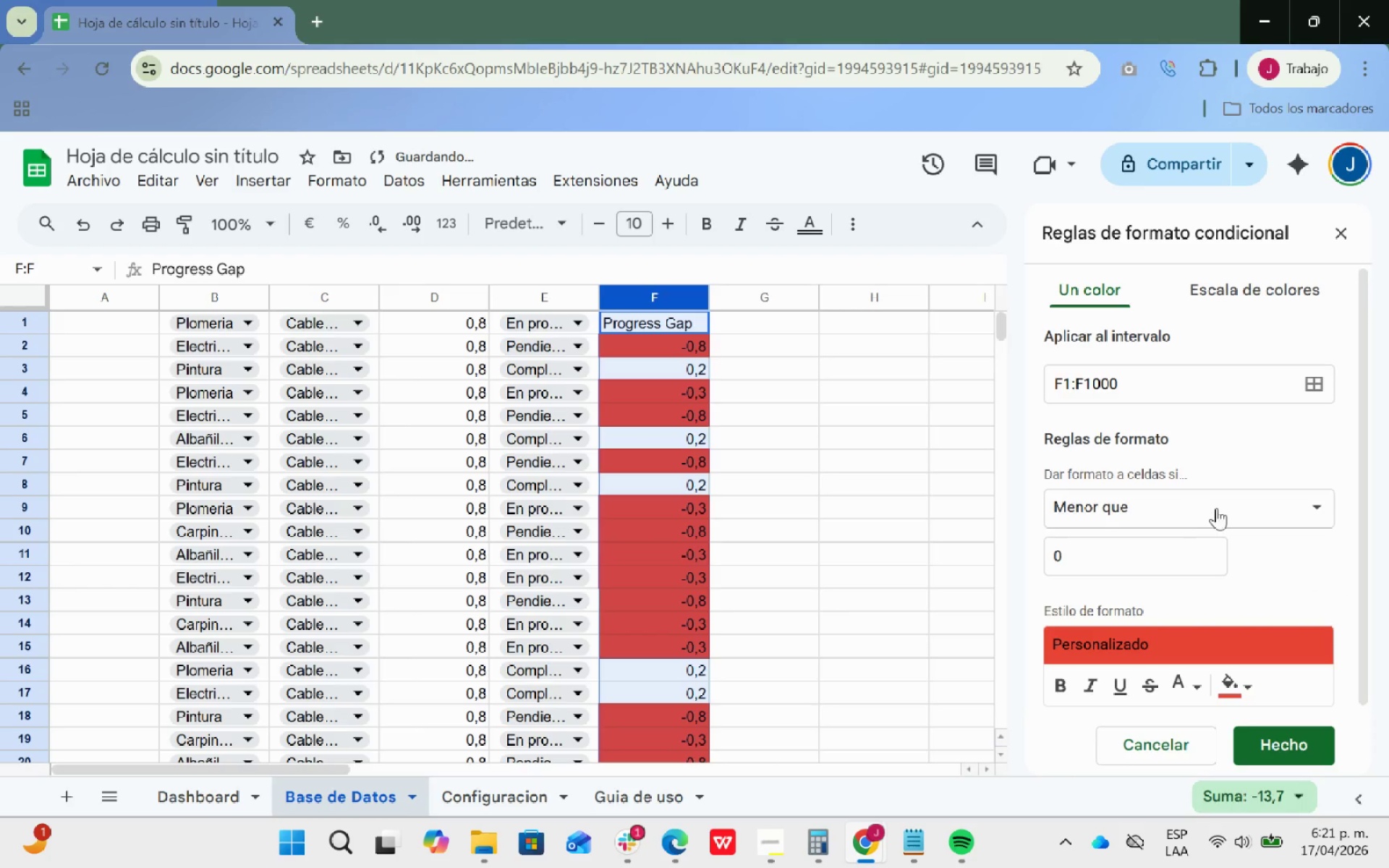 
left_click([1308, 508])
 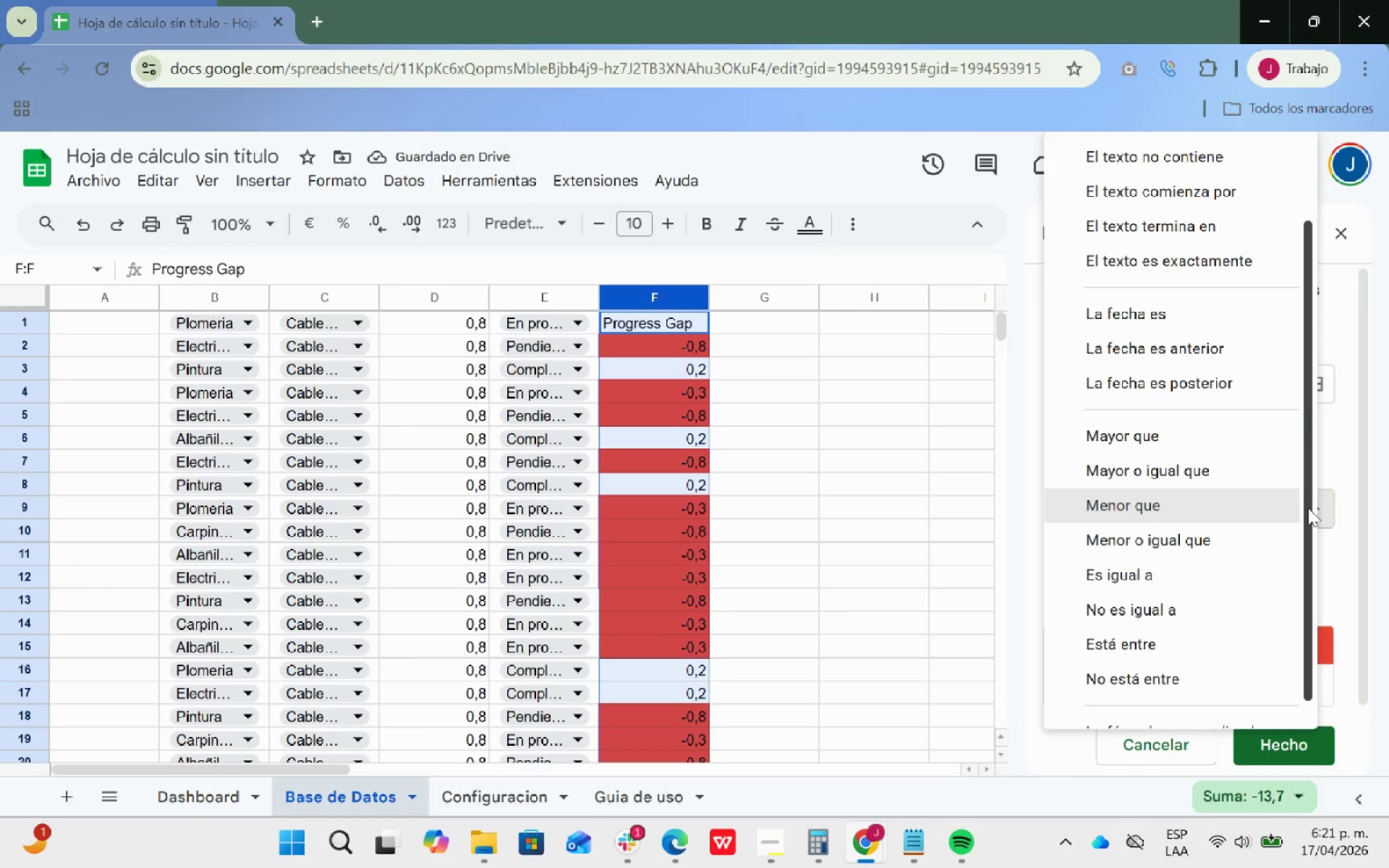 
scroll: coordinate [1280, 503], scroll_direction: down, amount: 2.0
 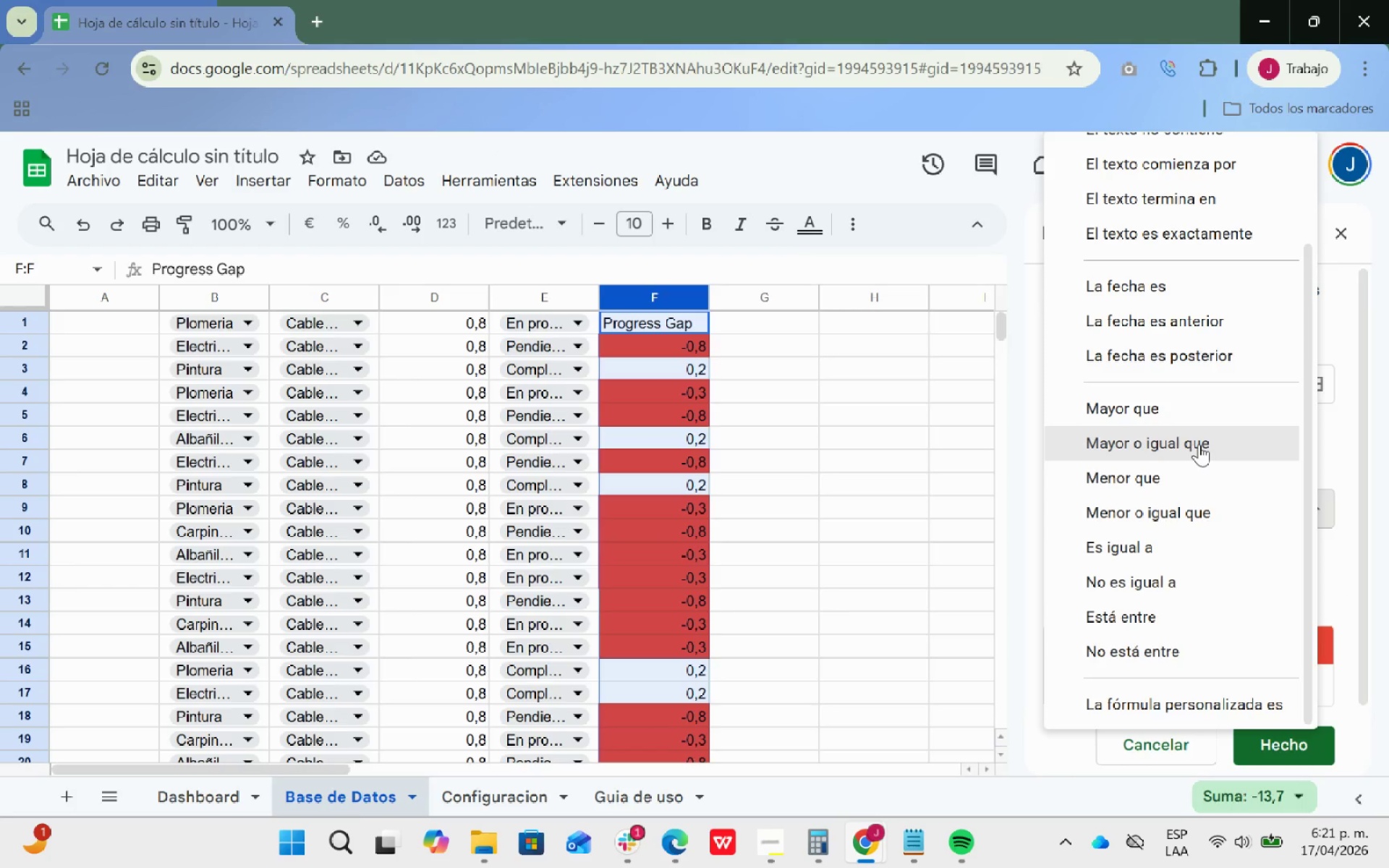 
left_click([1199, 444])
 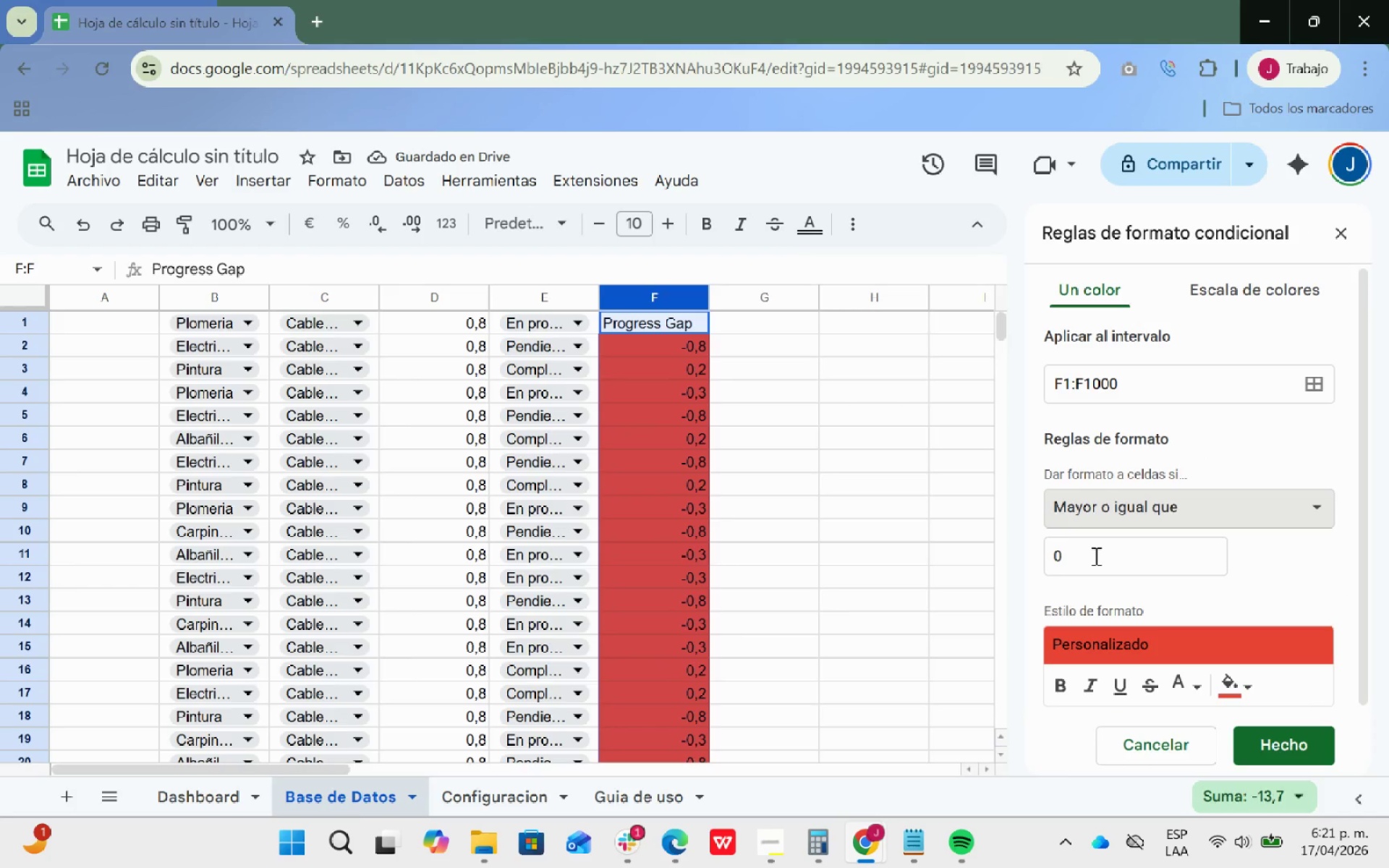 
left_click([1096, 556])
 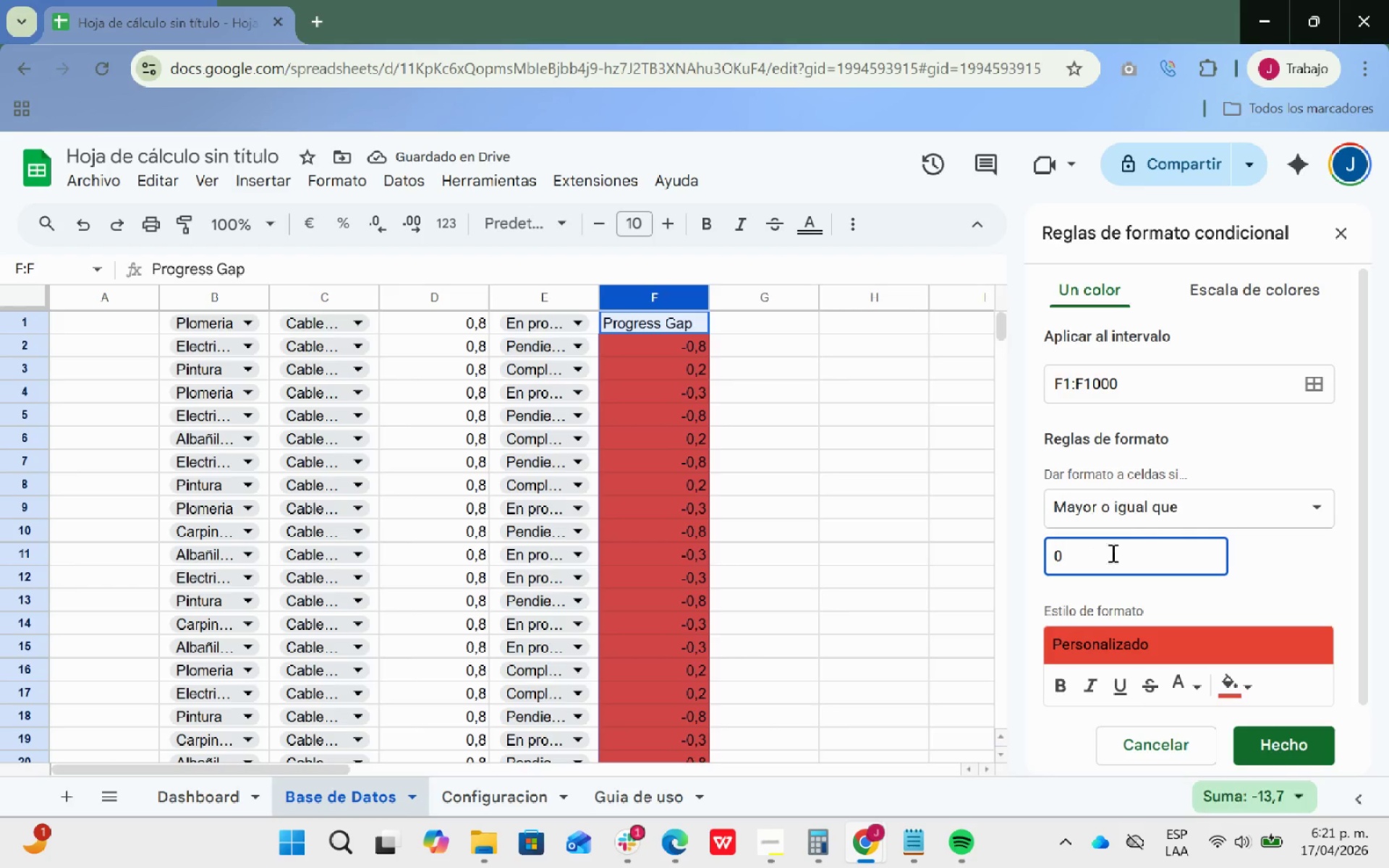 
scroll: coordinate [1173, 557], scroll_direction: down, amount: 4.0
 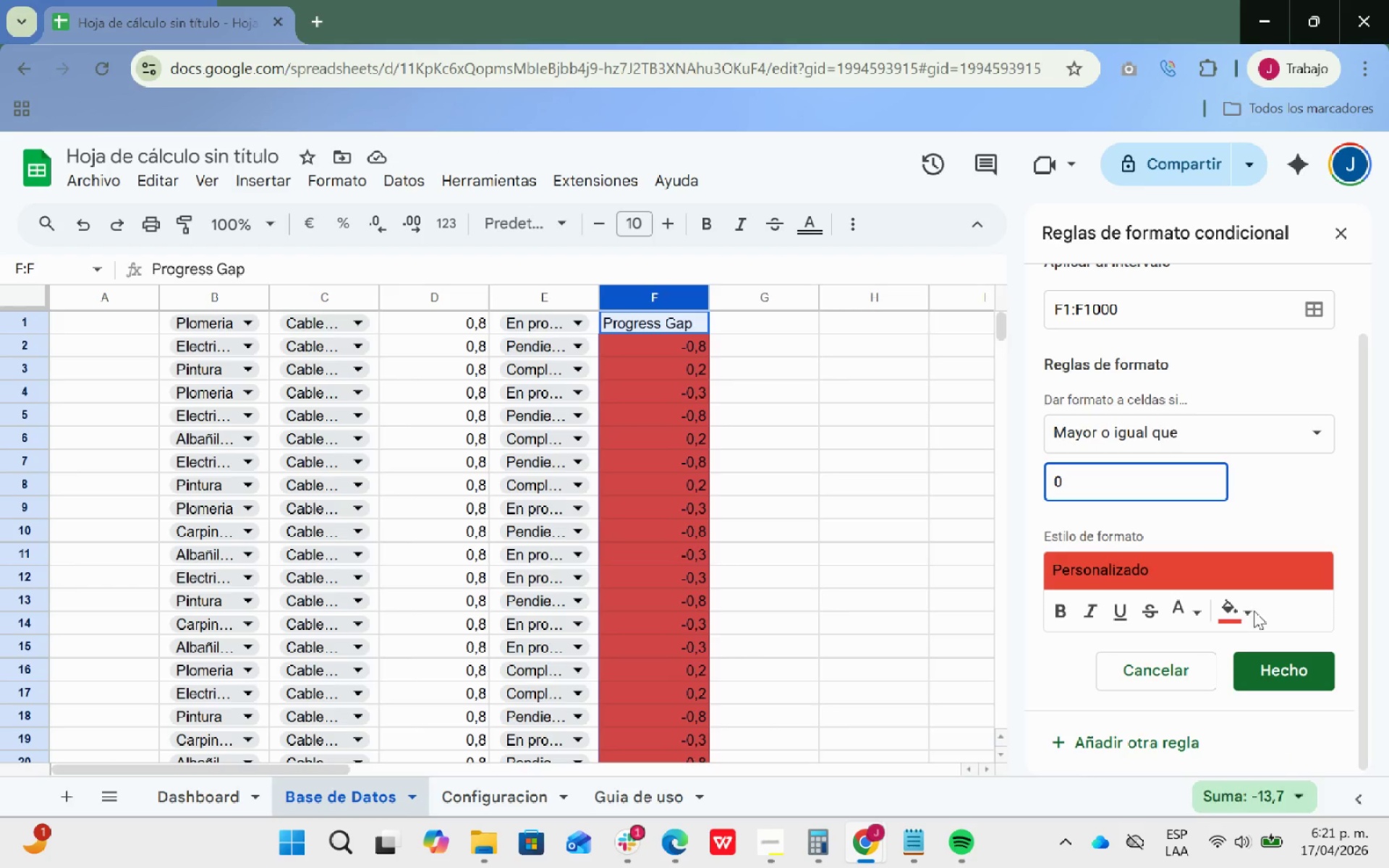 
left_click([1231, 617])
 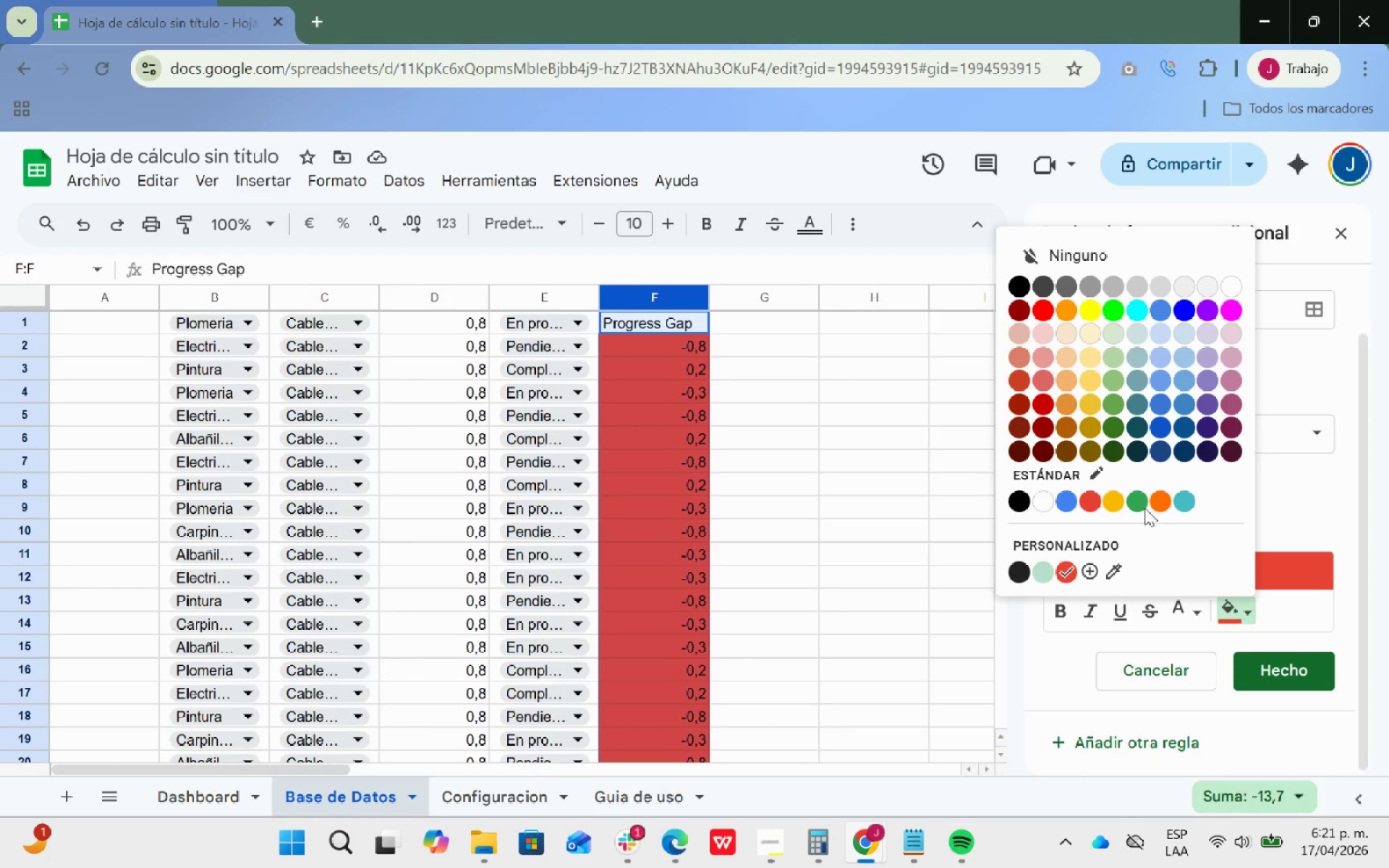 
left_click([1134, 502])
 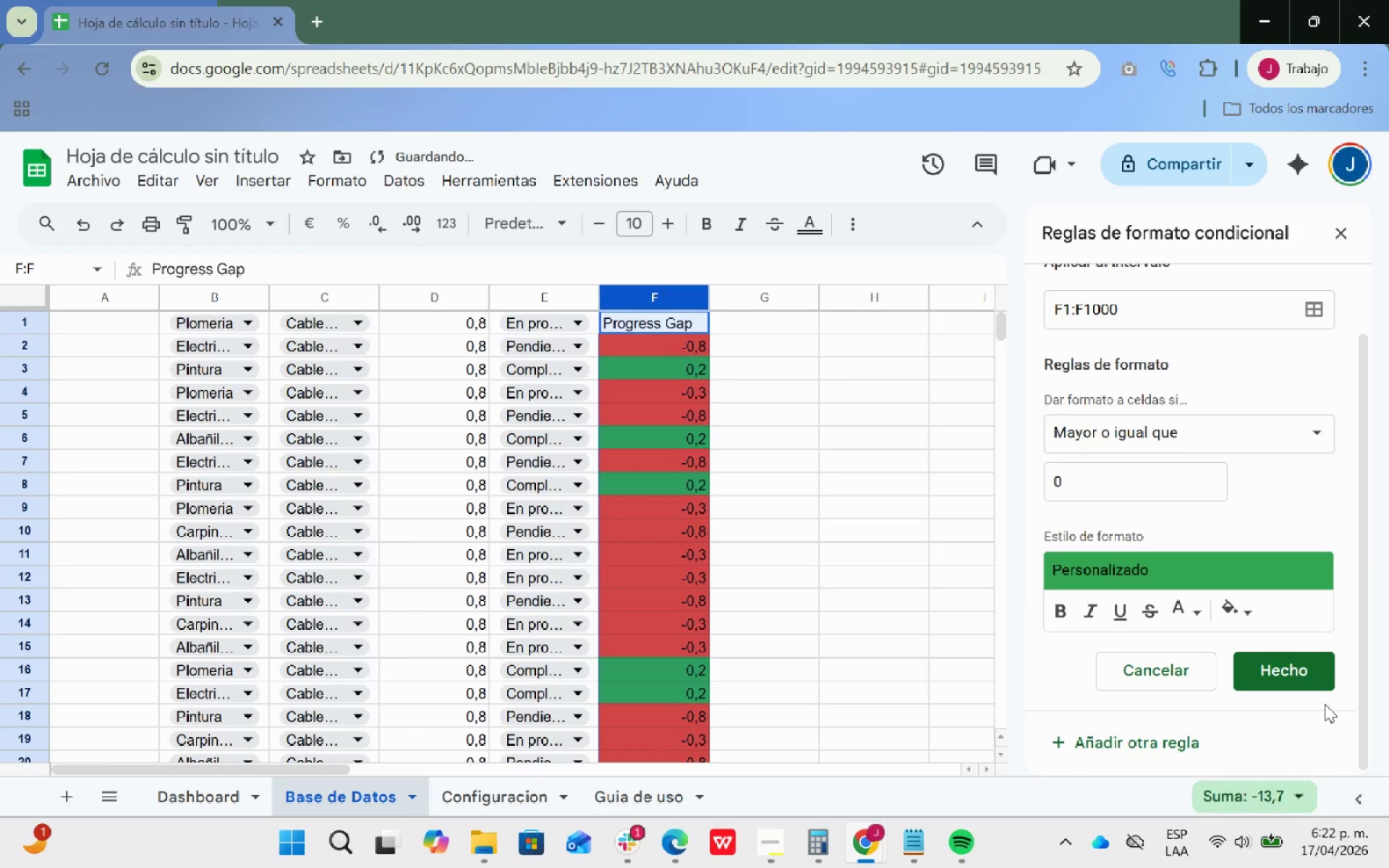 
left_click([1298, 668])
 